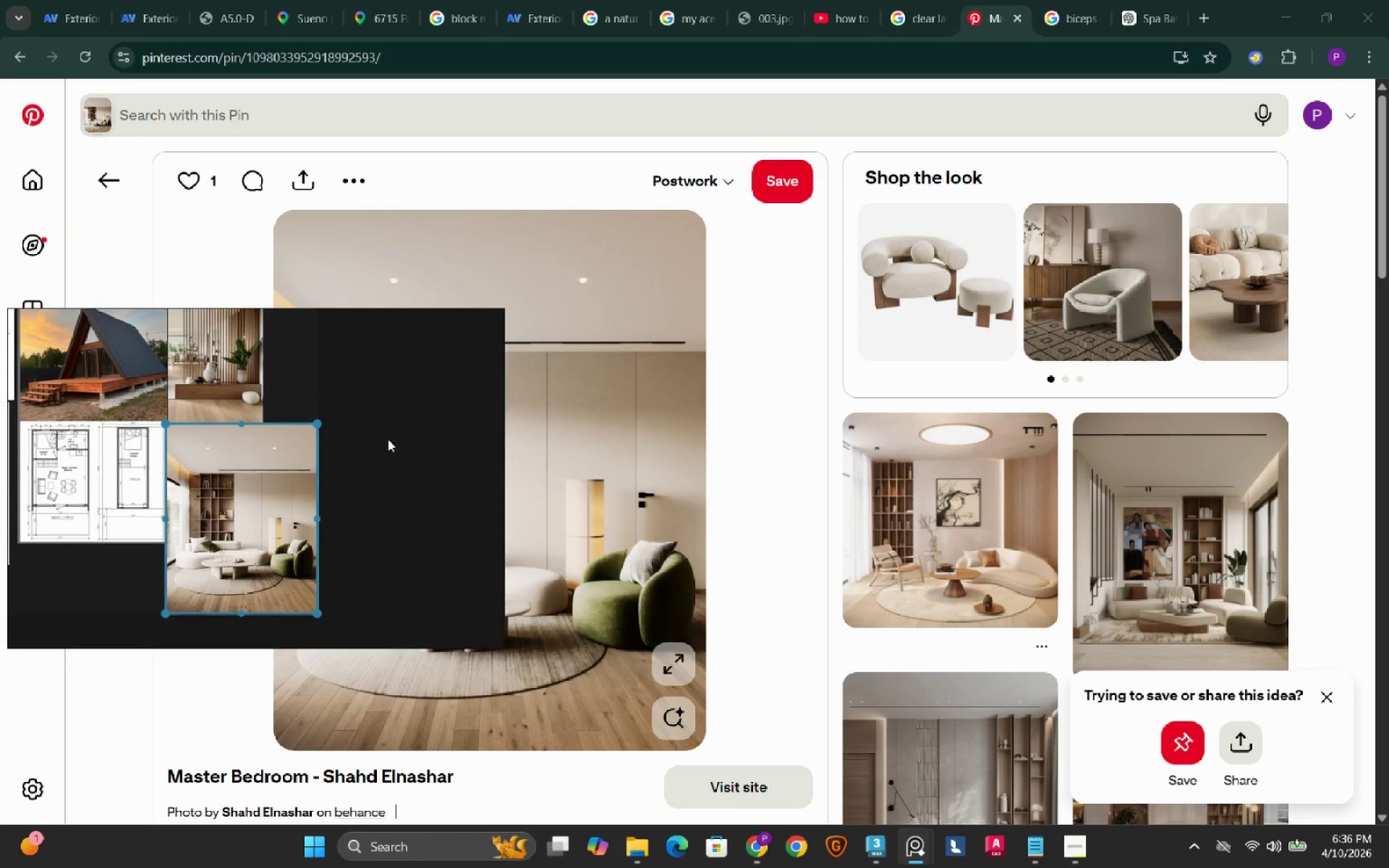 
wait(5.28)
 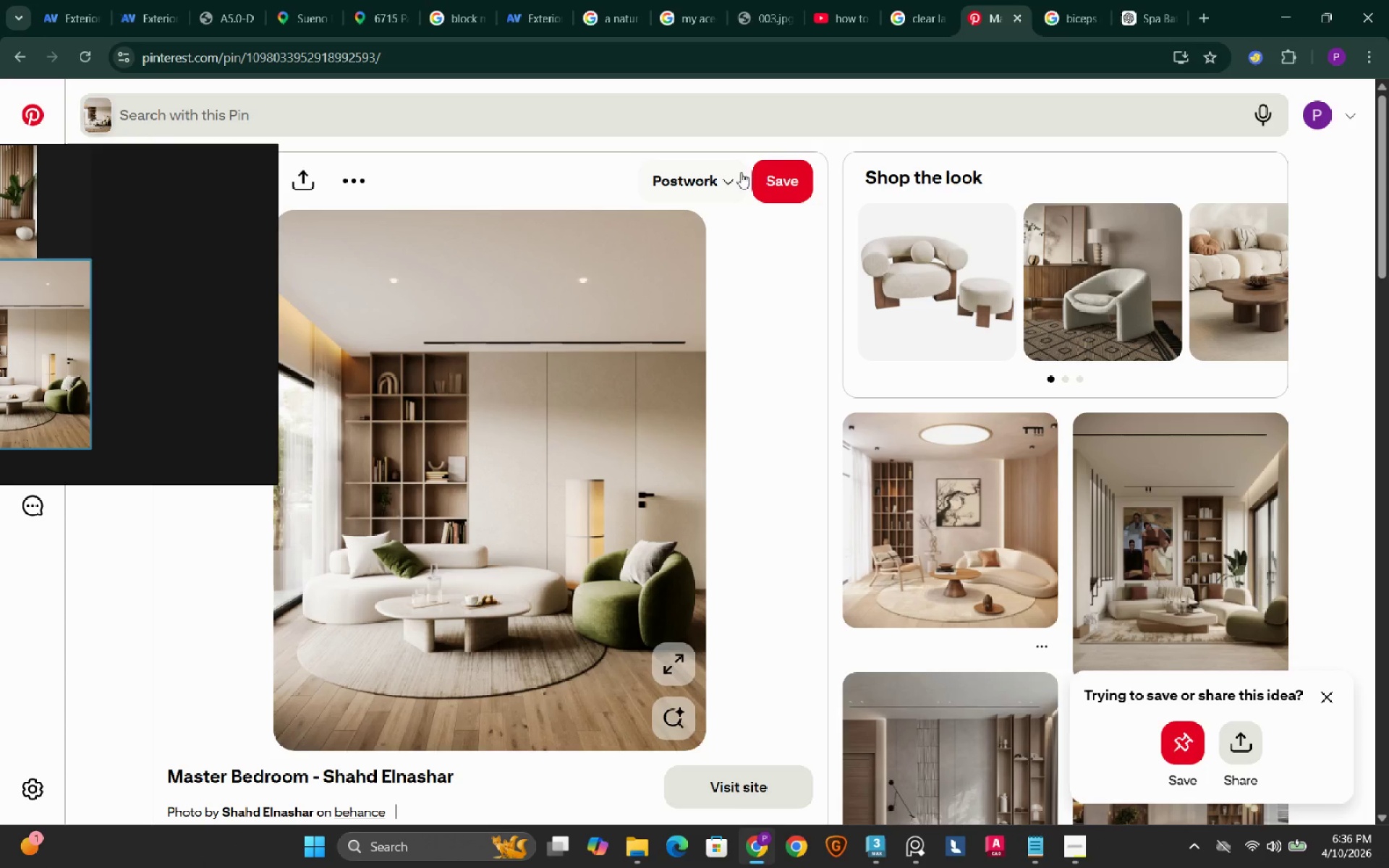 
left_click([41, 184])
 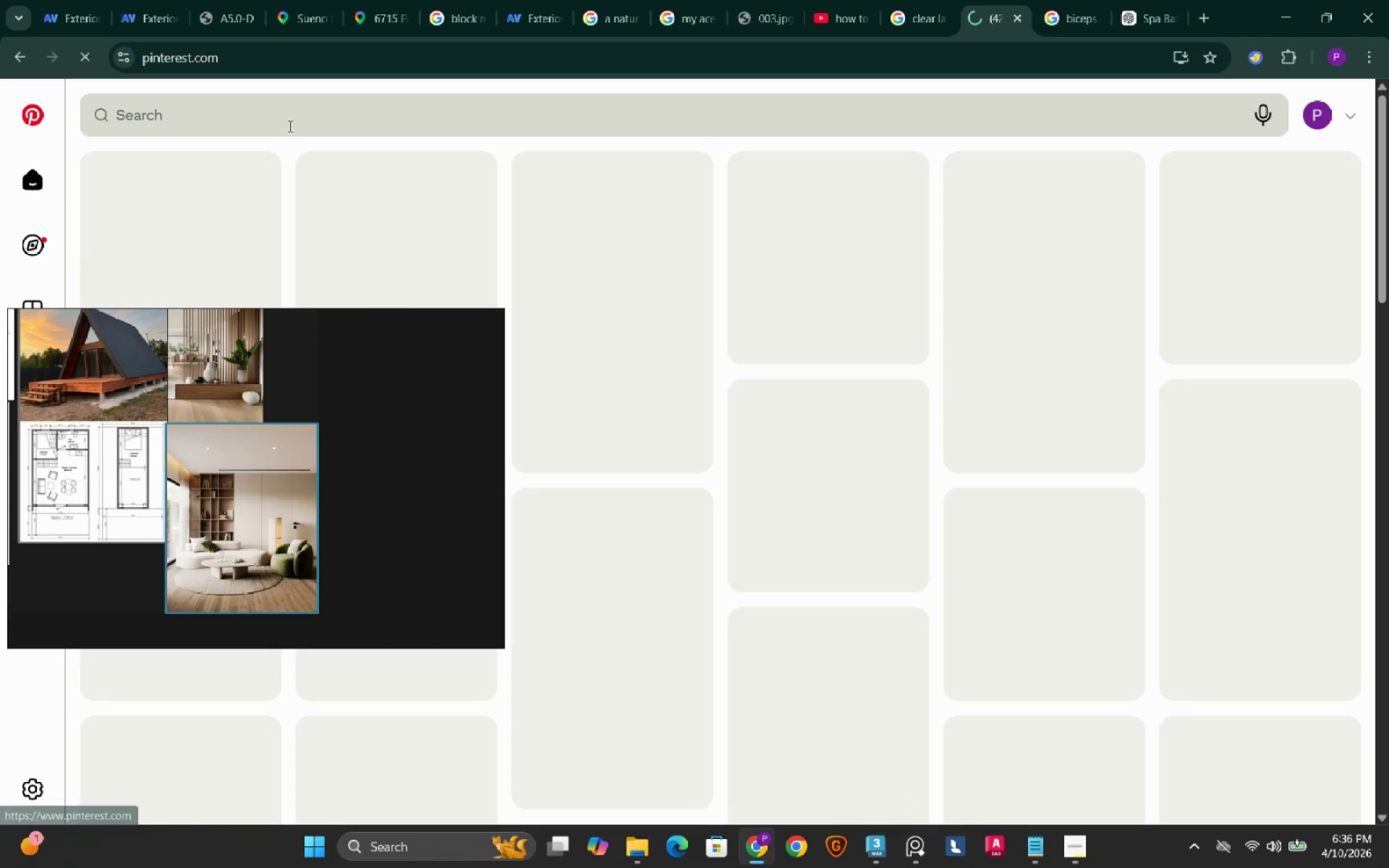 
left_click([289, 126])
 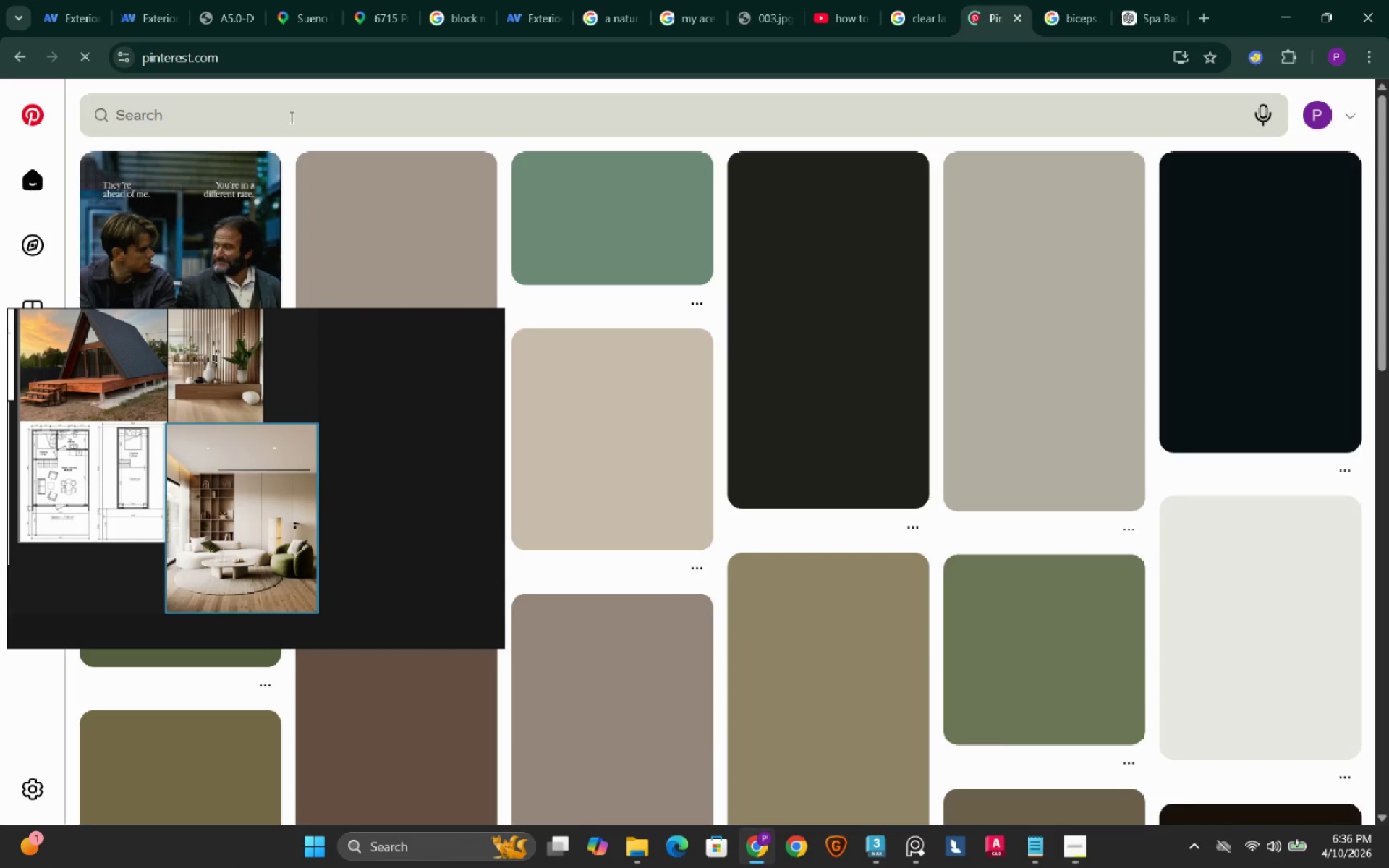 
left_click([296, 112])
 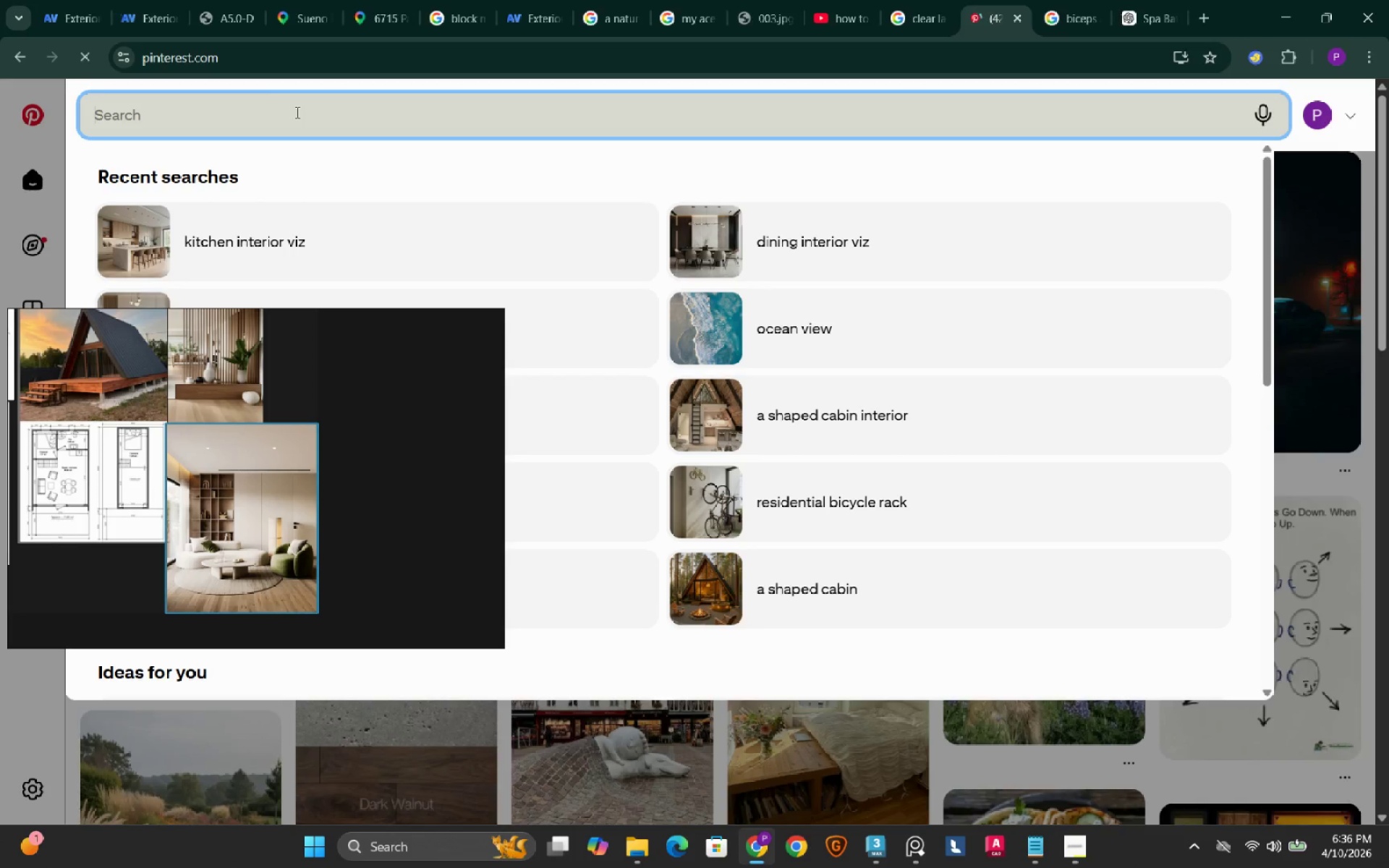 
type(shelve)
 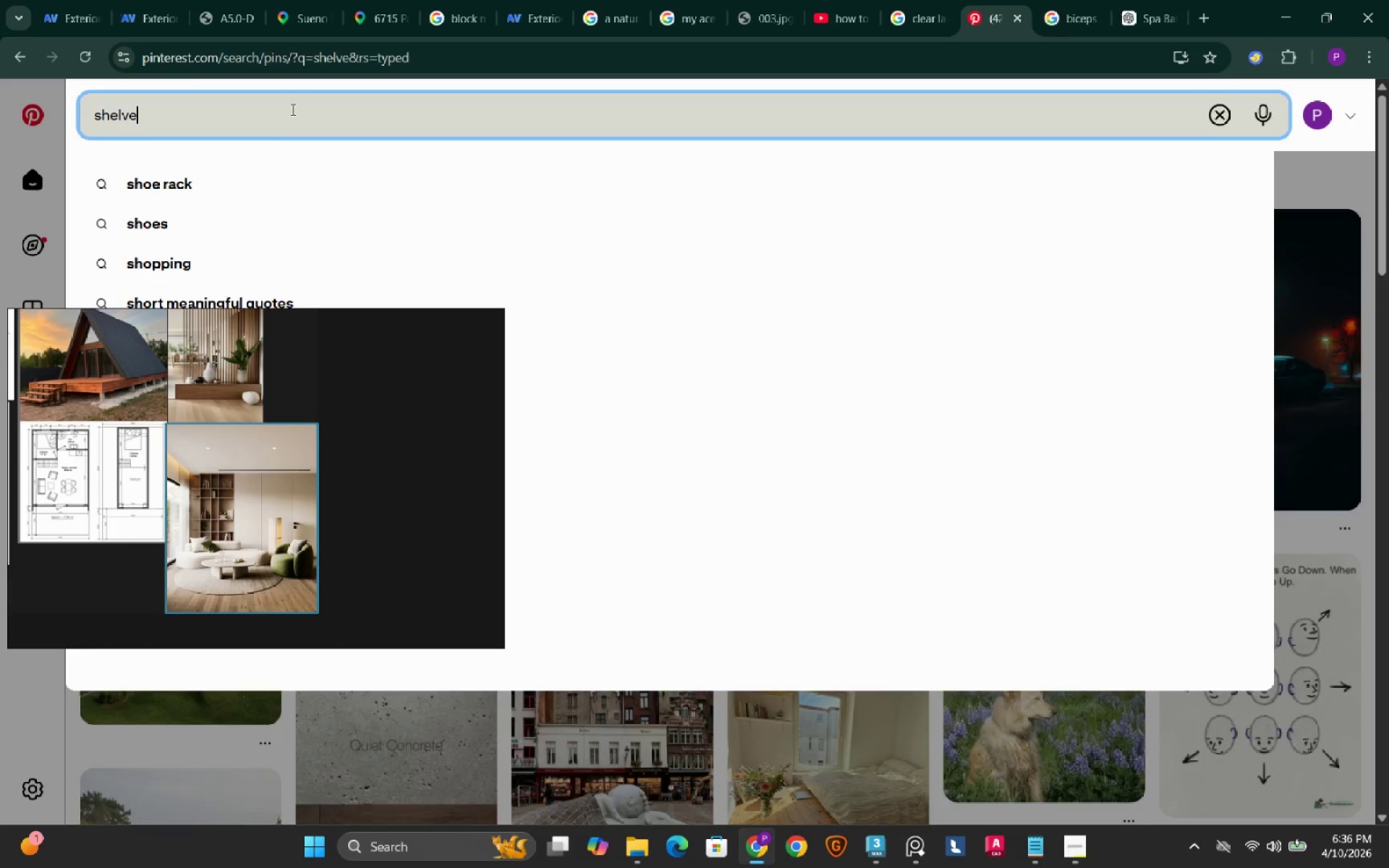 
key(Enter)
 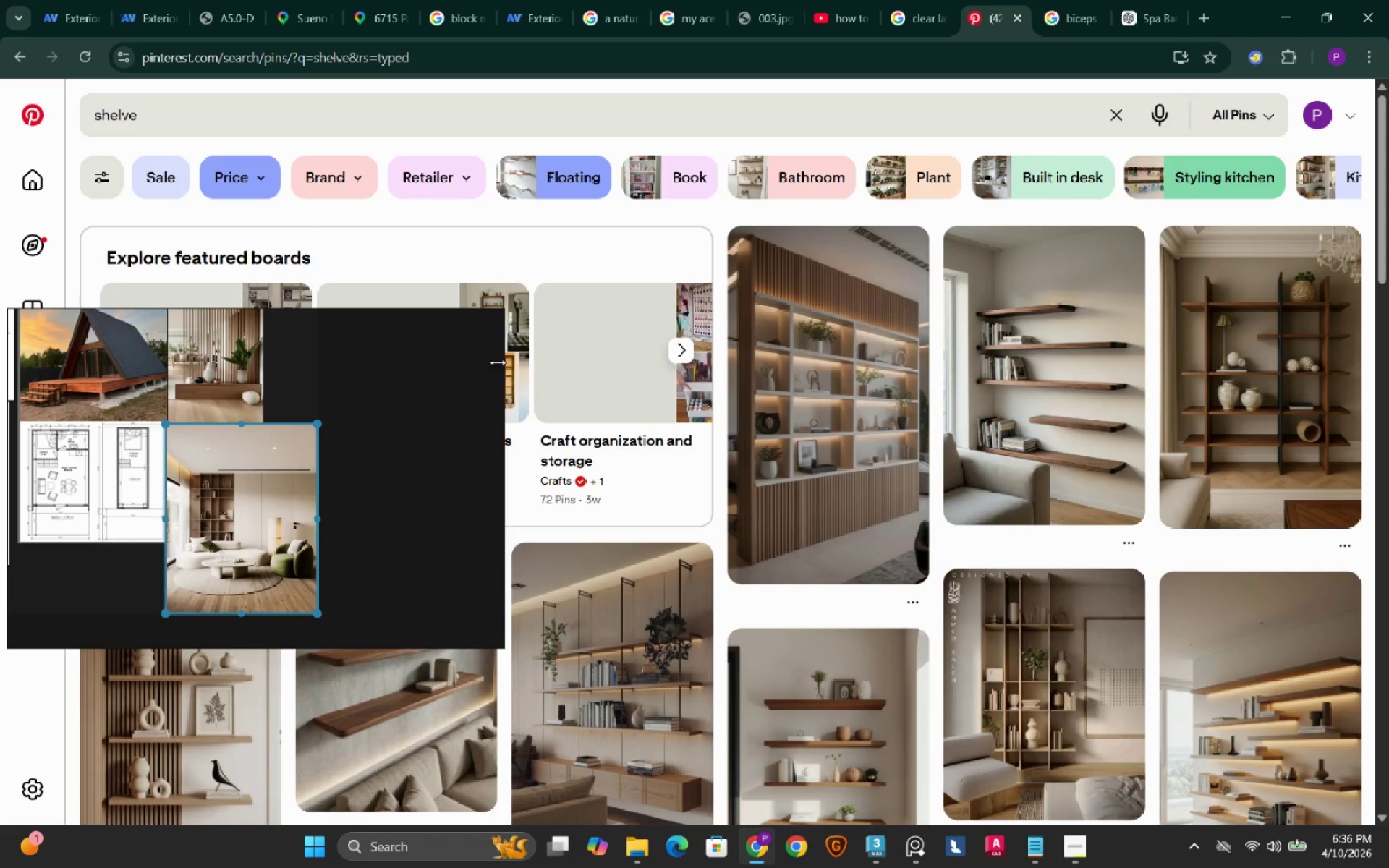 
wait(7.34)
 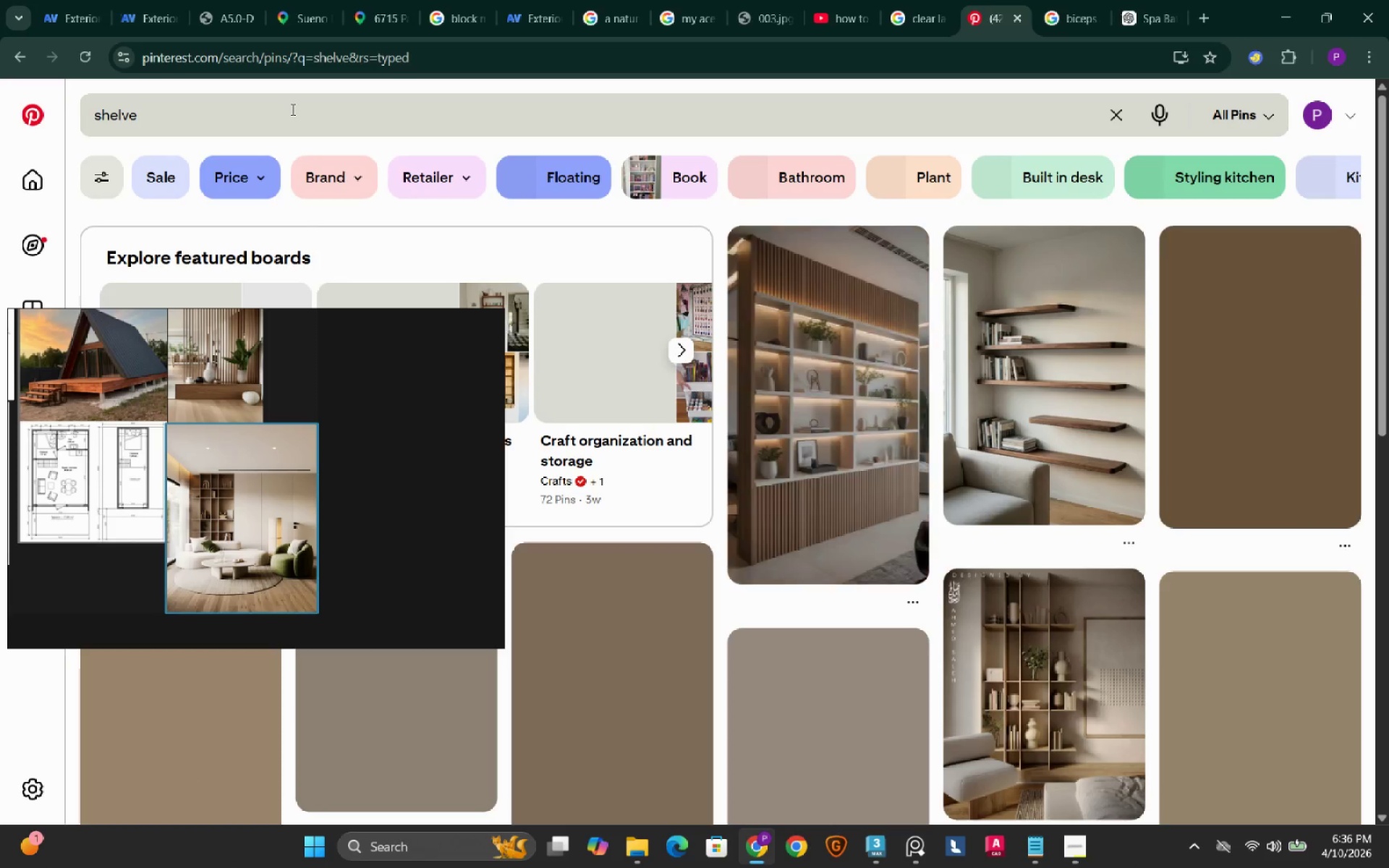 
left_click([436, 326])
 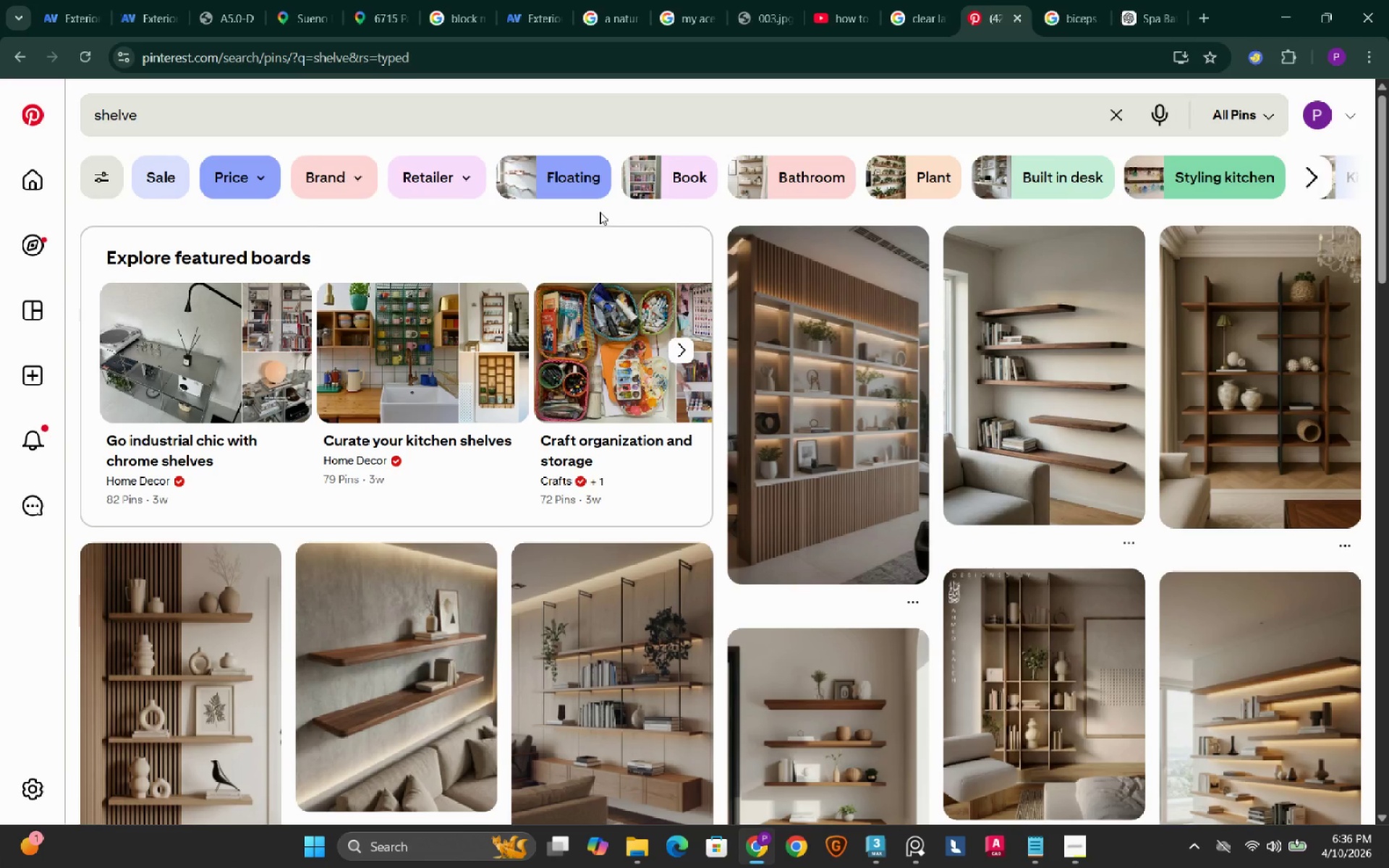 
scroll: coordinate [468, 376], scroll_direction: down, amount: 6.0
 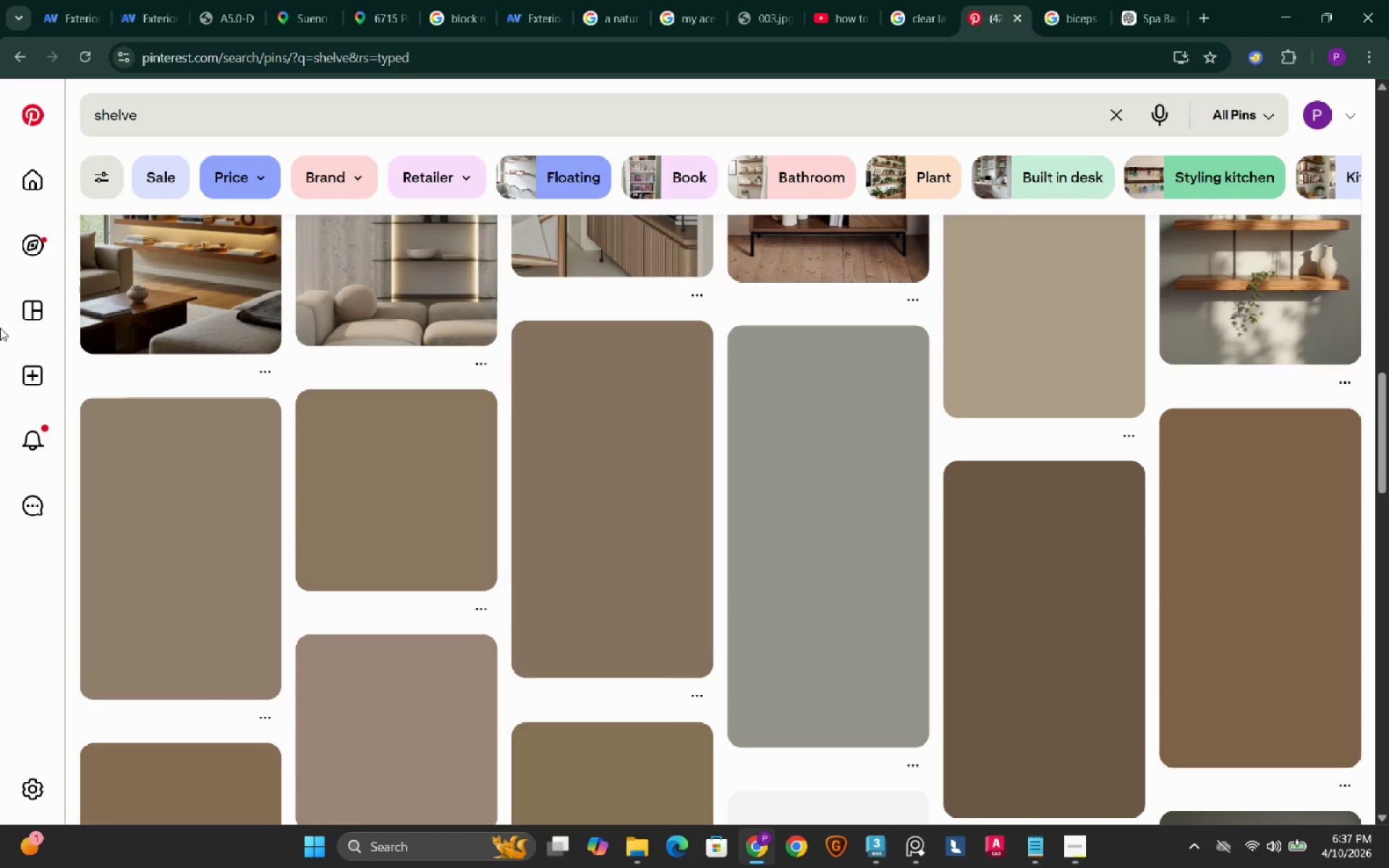 
left_click([24, 317])
 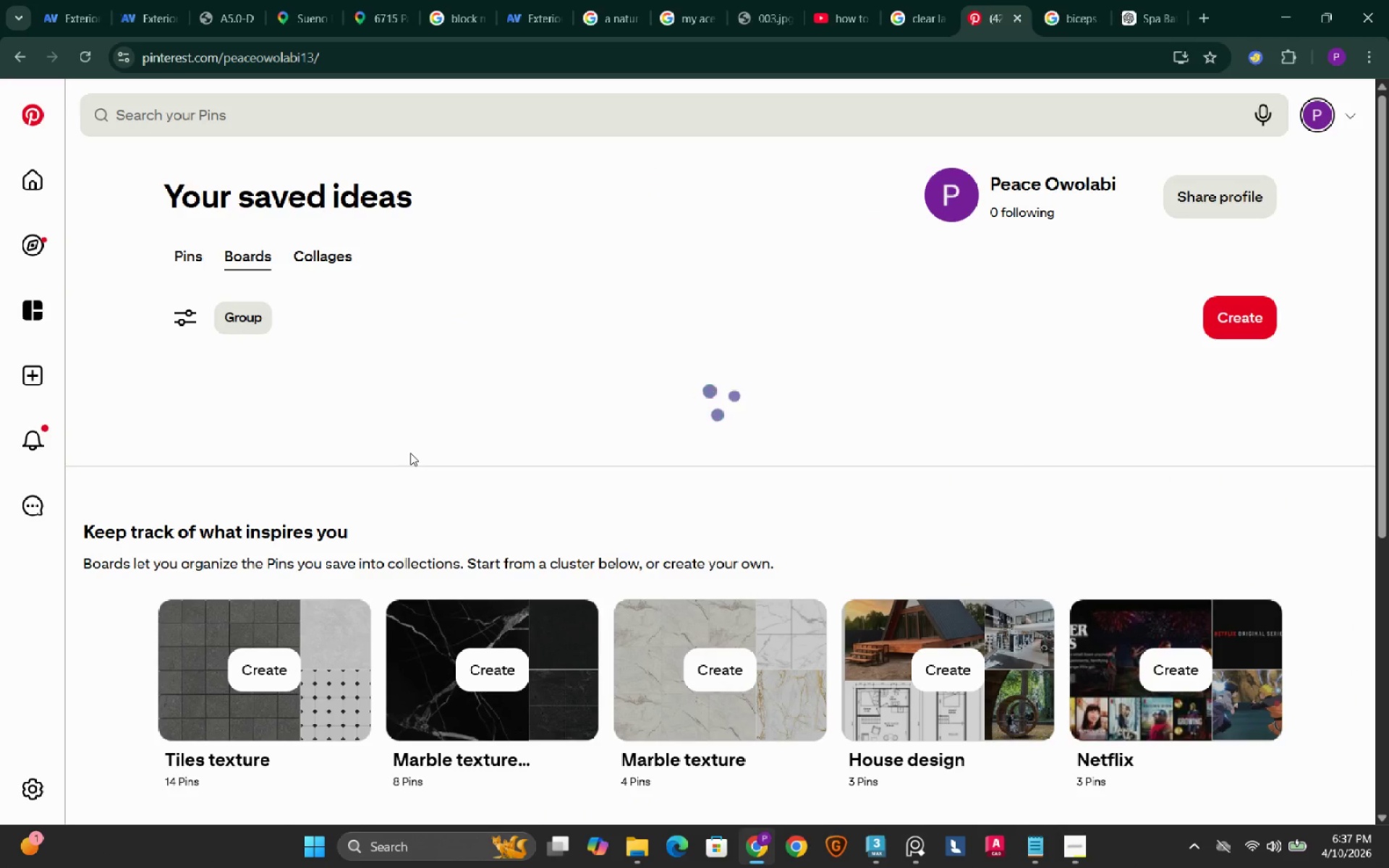 
scroll: coordinate [410, 626], scroll_direction: down, amount: 10.0
 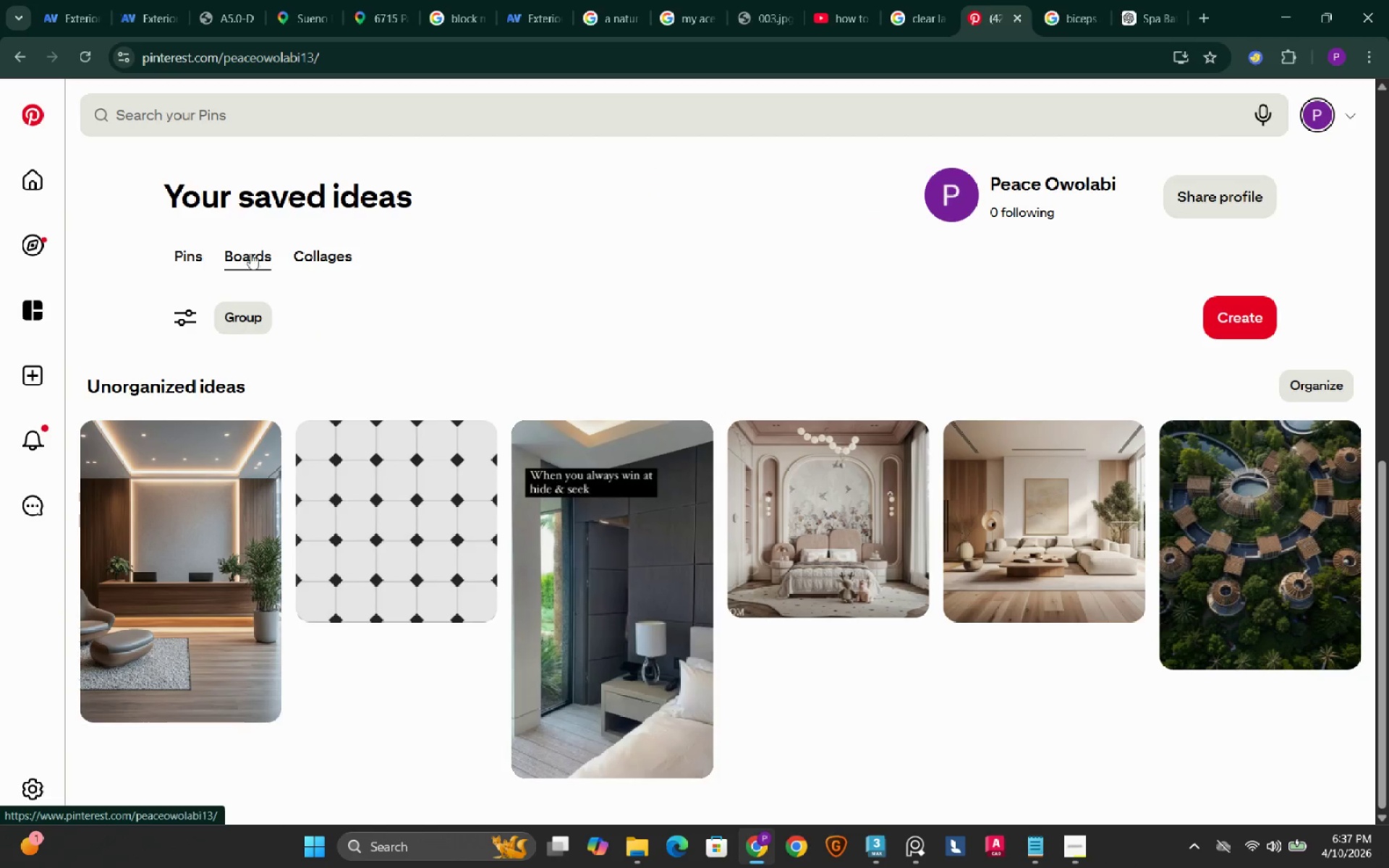 
mouse_move([176, 270])
 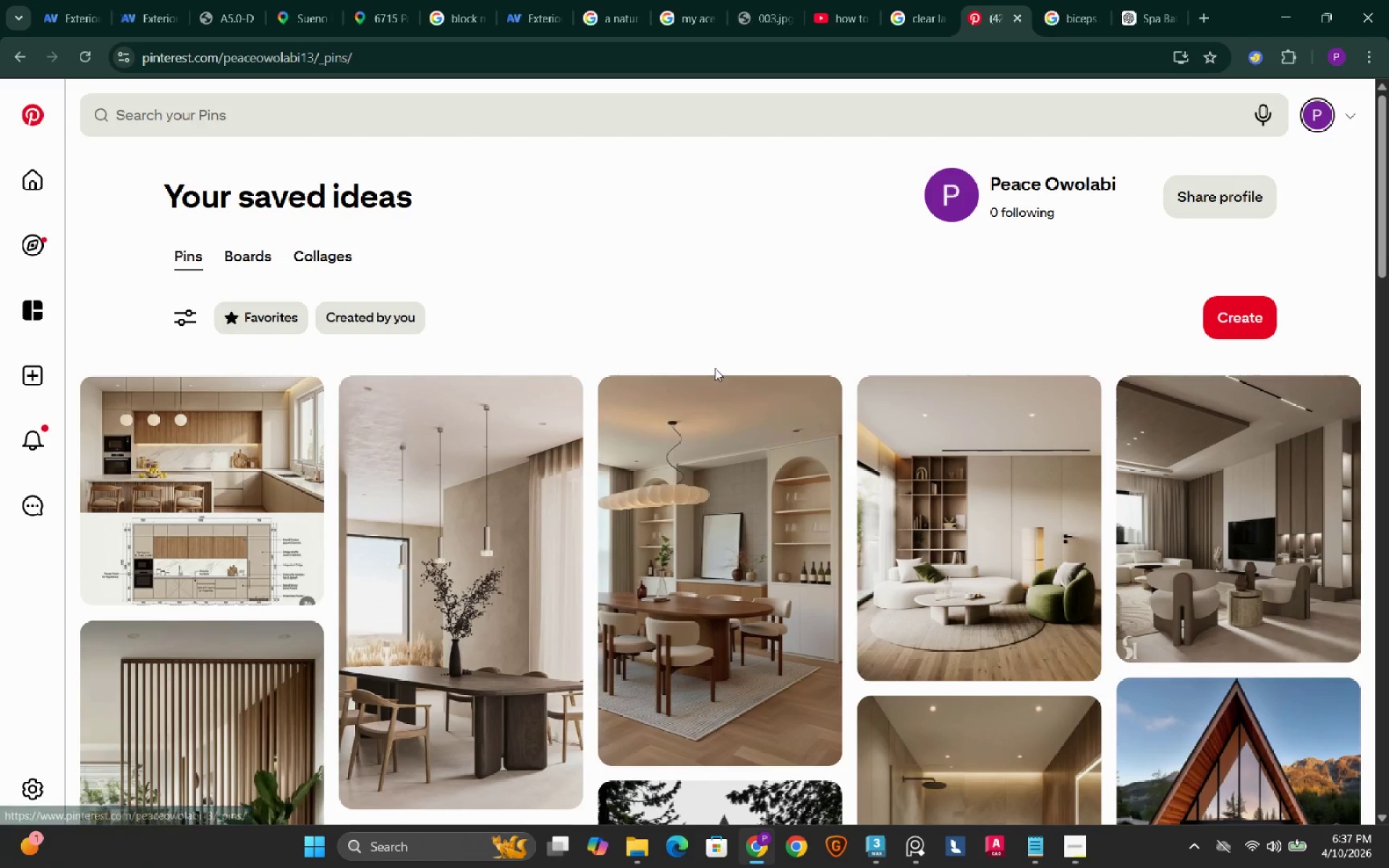 
scroll: coordinate [716, 370], scroll_direction: down, amount: 22.0
 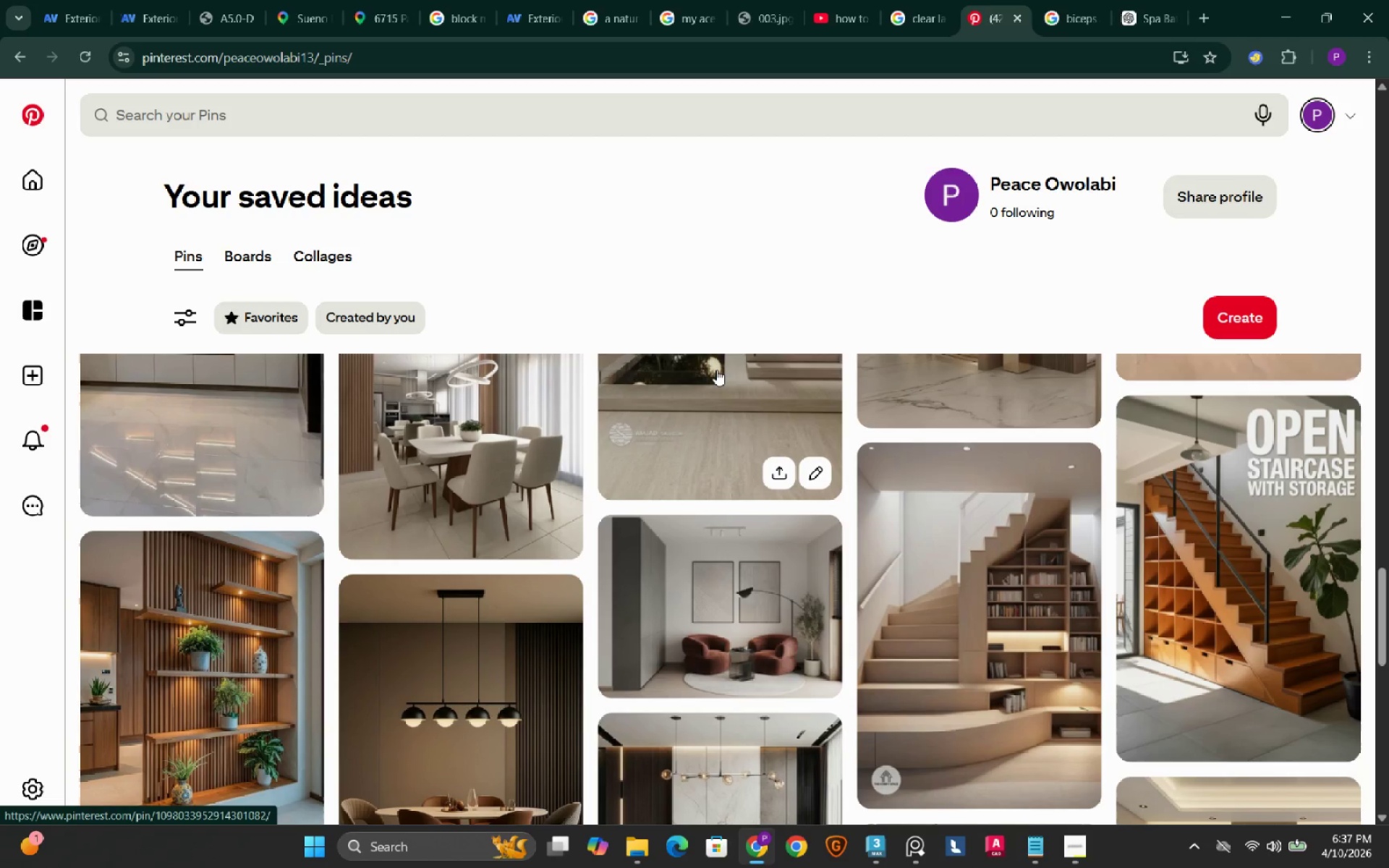 
scroll: coordinate [716, 370], scroll_direction: up, amount: 3.0
 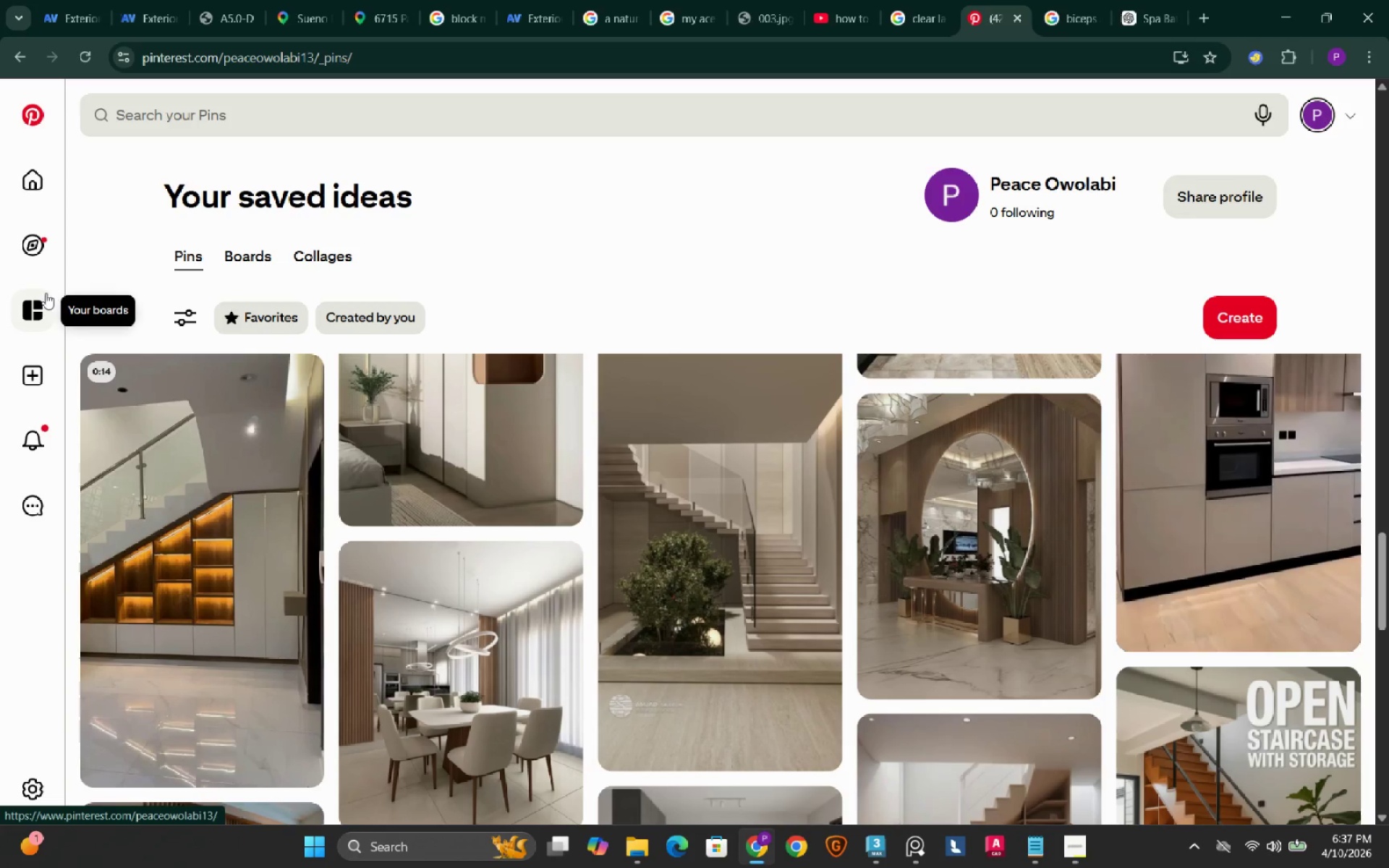 
left_click([40, 307])
 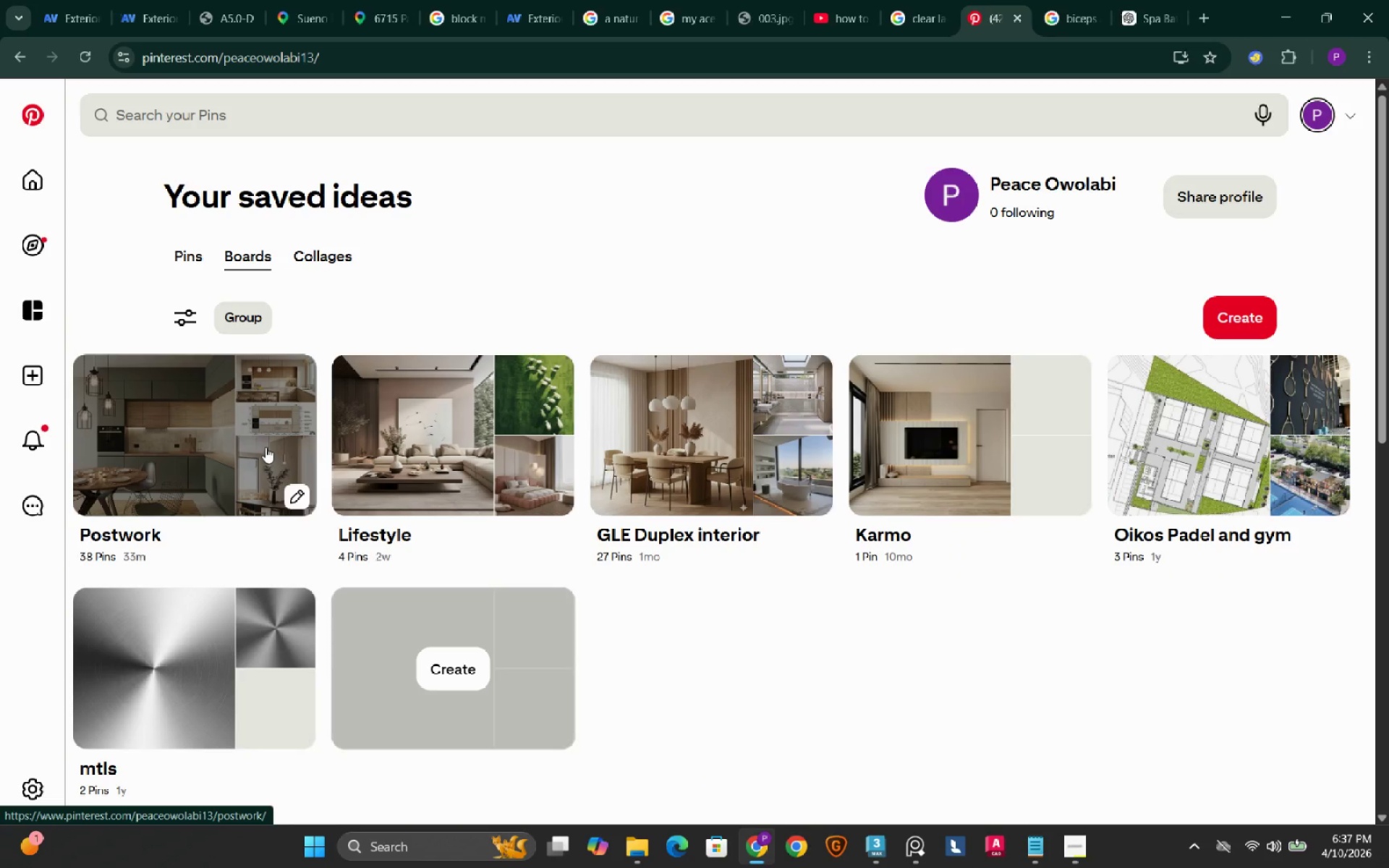 
left_click([266, 436])
 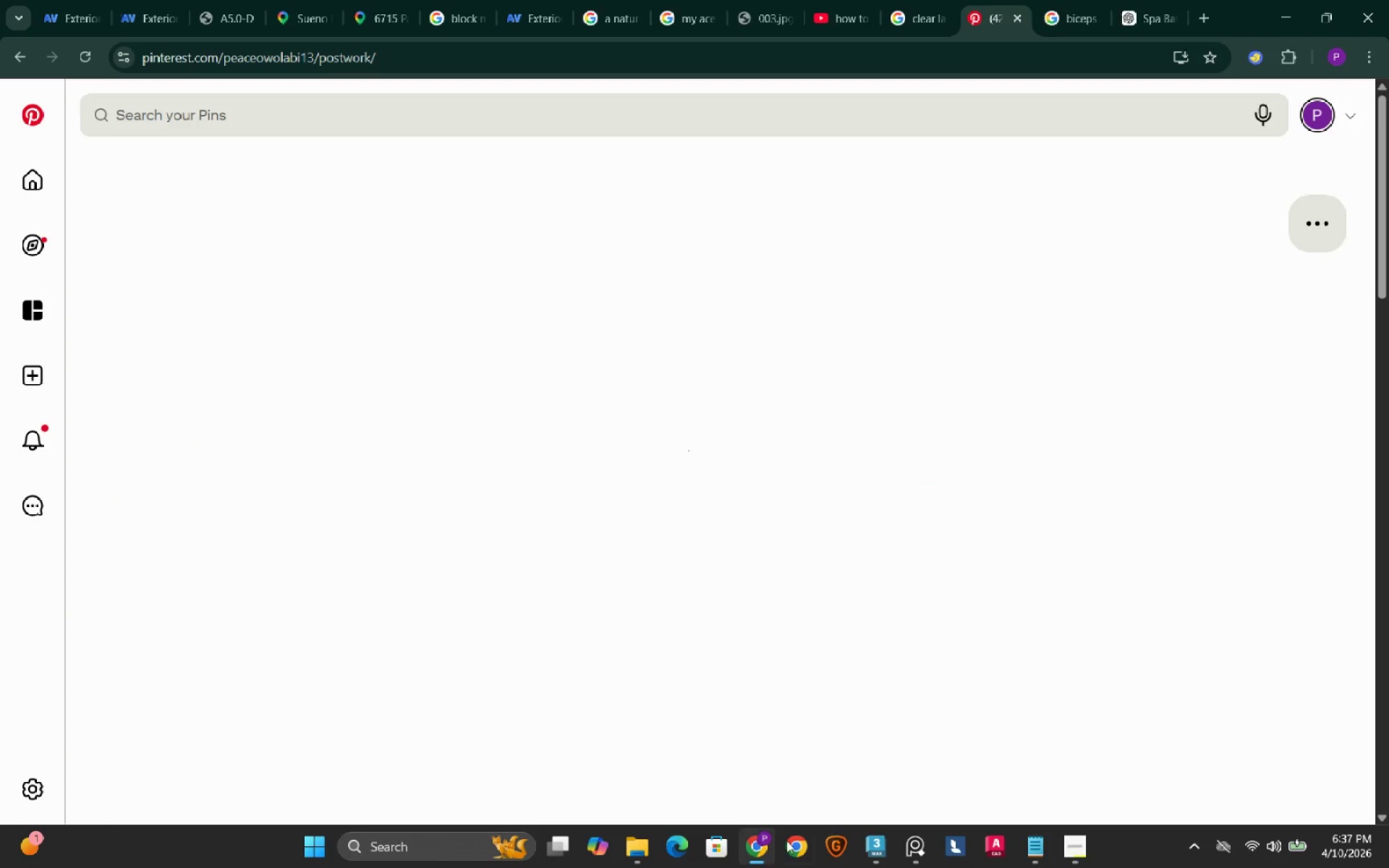 
left_click([803, 854])
 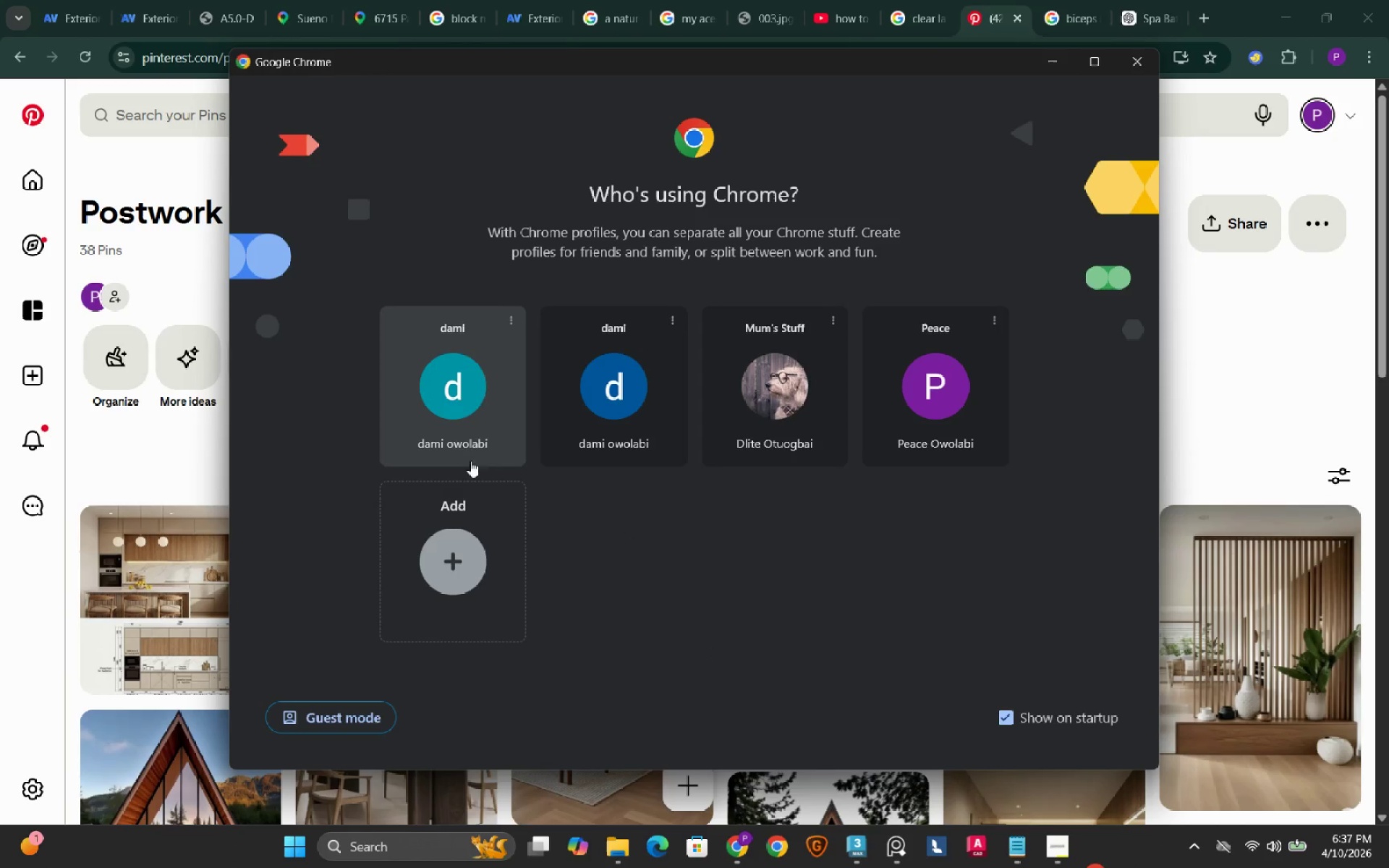 
left_click([456, 393])
 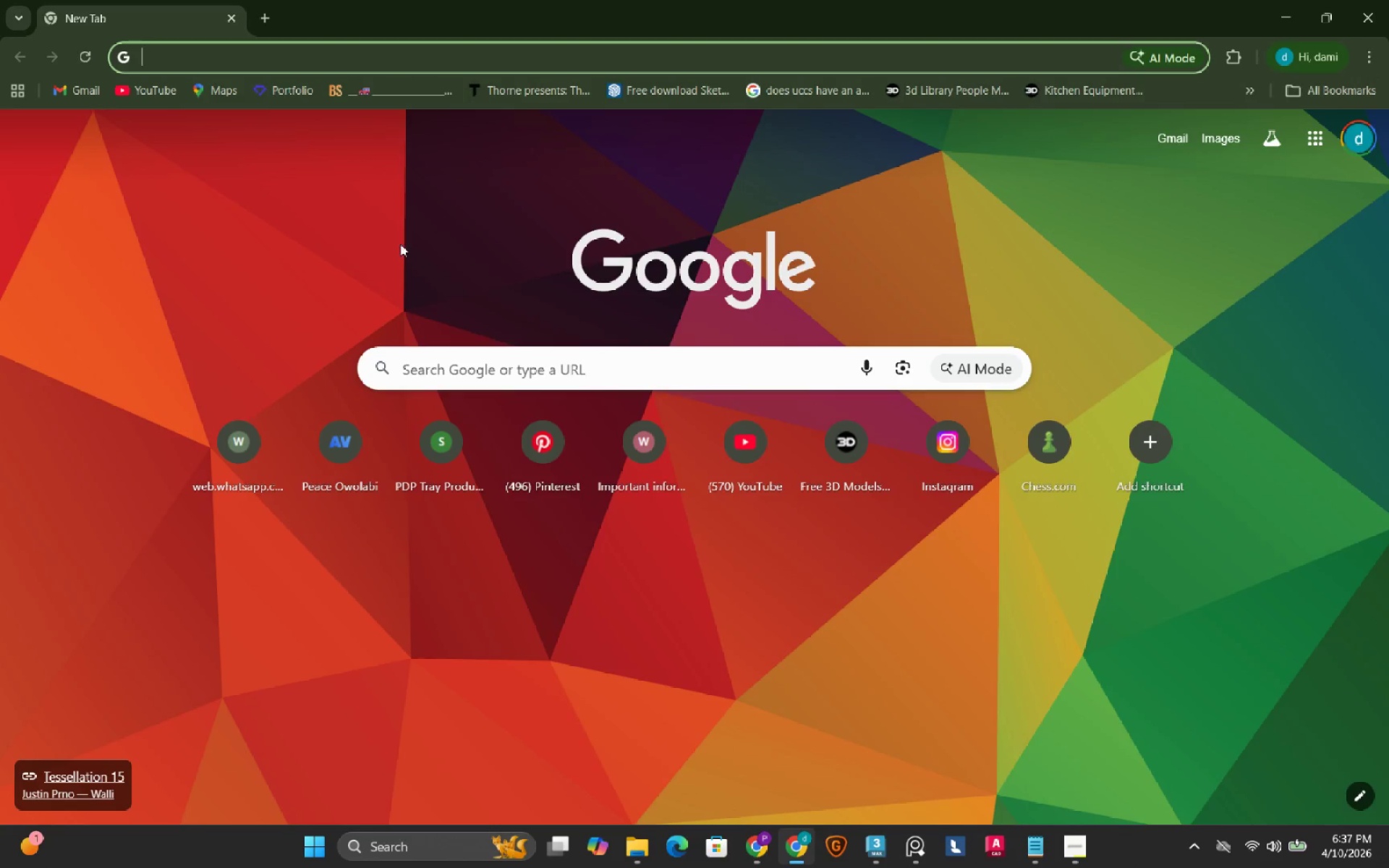 
left_click([509, 436])
 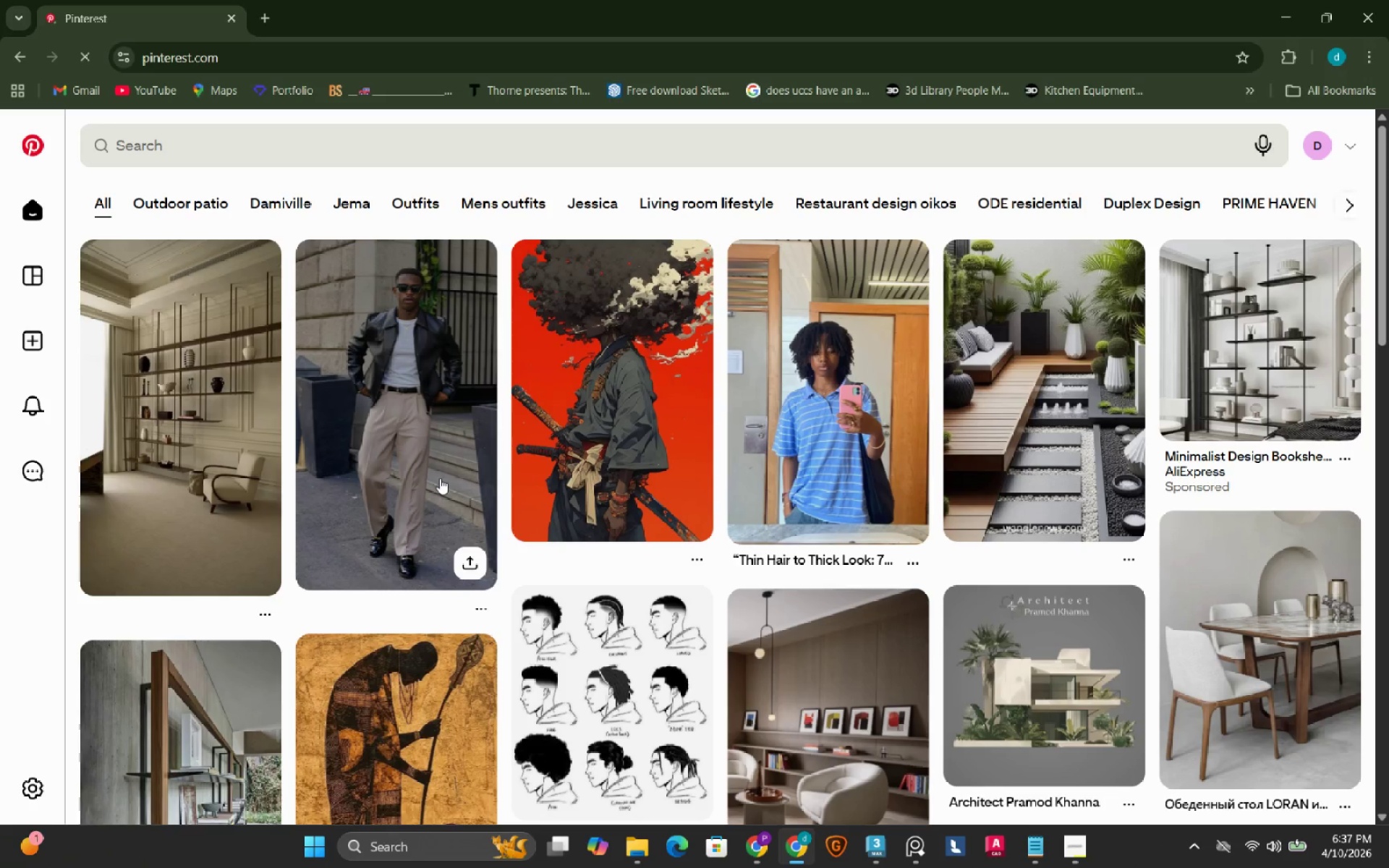 
wait(7.31)
 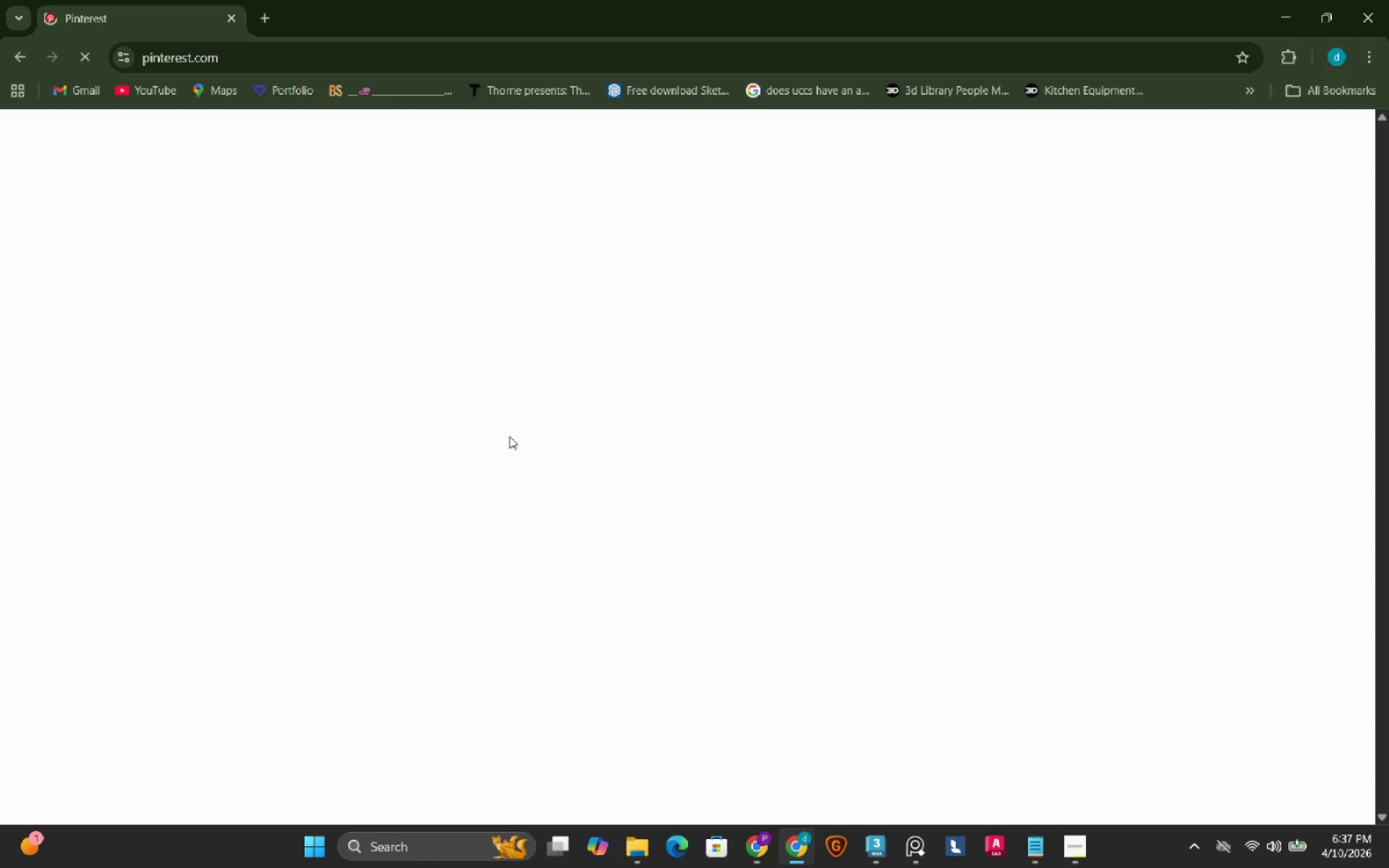 
left_click([40, 283])
 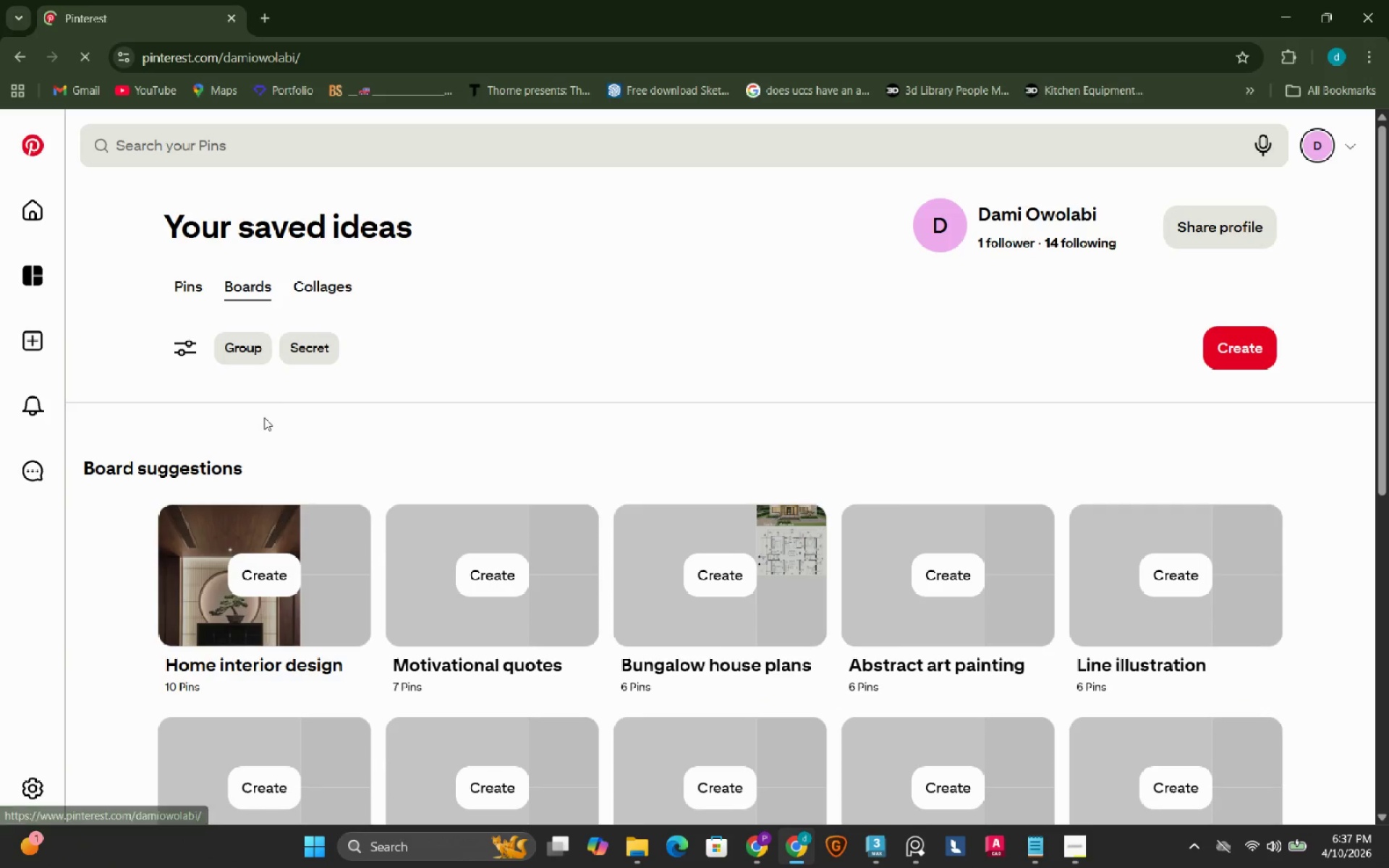 
left_click([187, 292])
 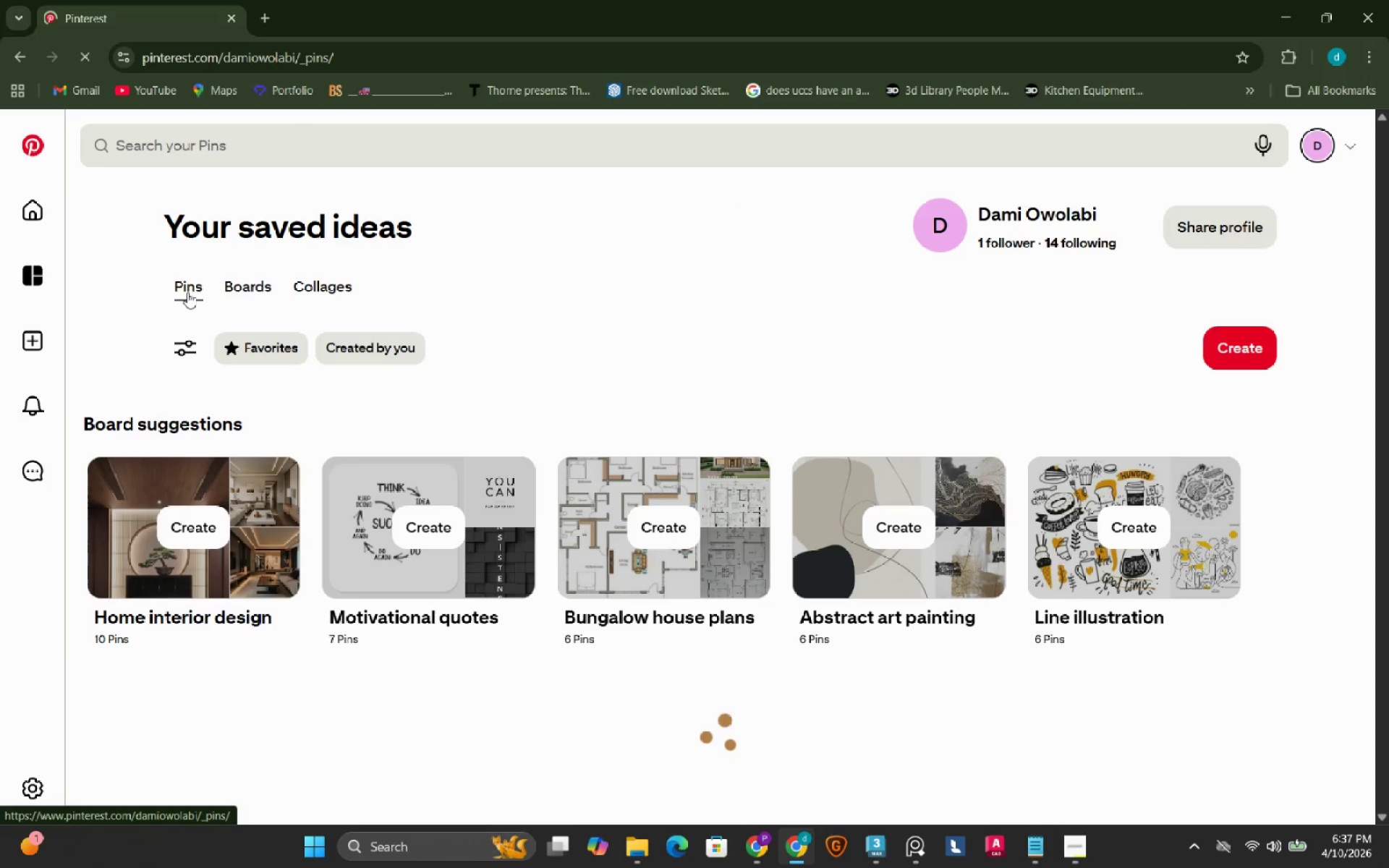 
scroll: coordinate [498, 429], scroll_direction: down, amount: 3.0
 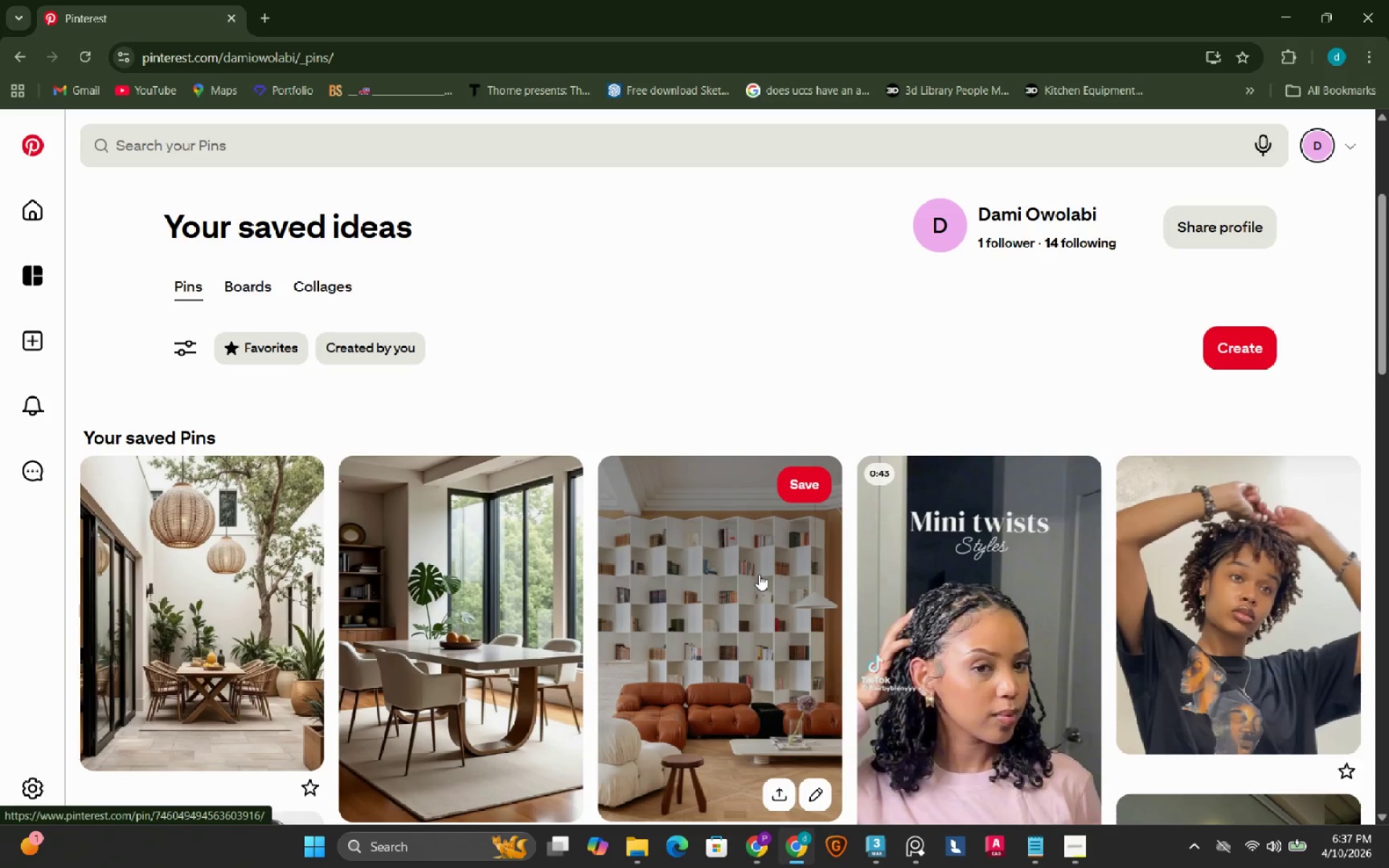 
left_click([760, 571])
 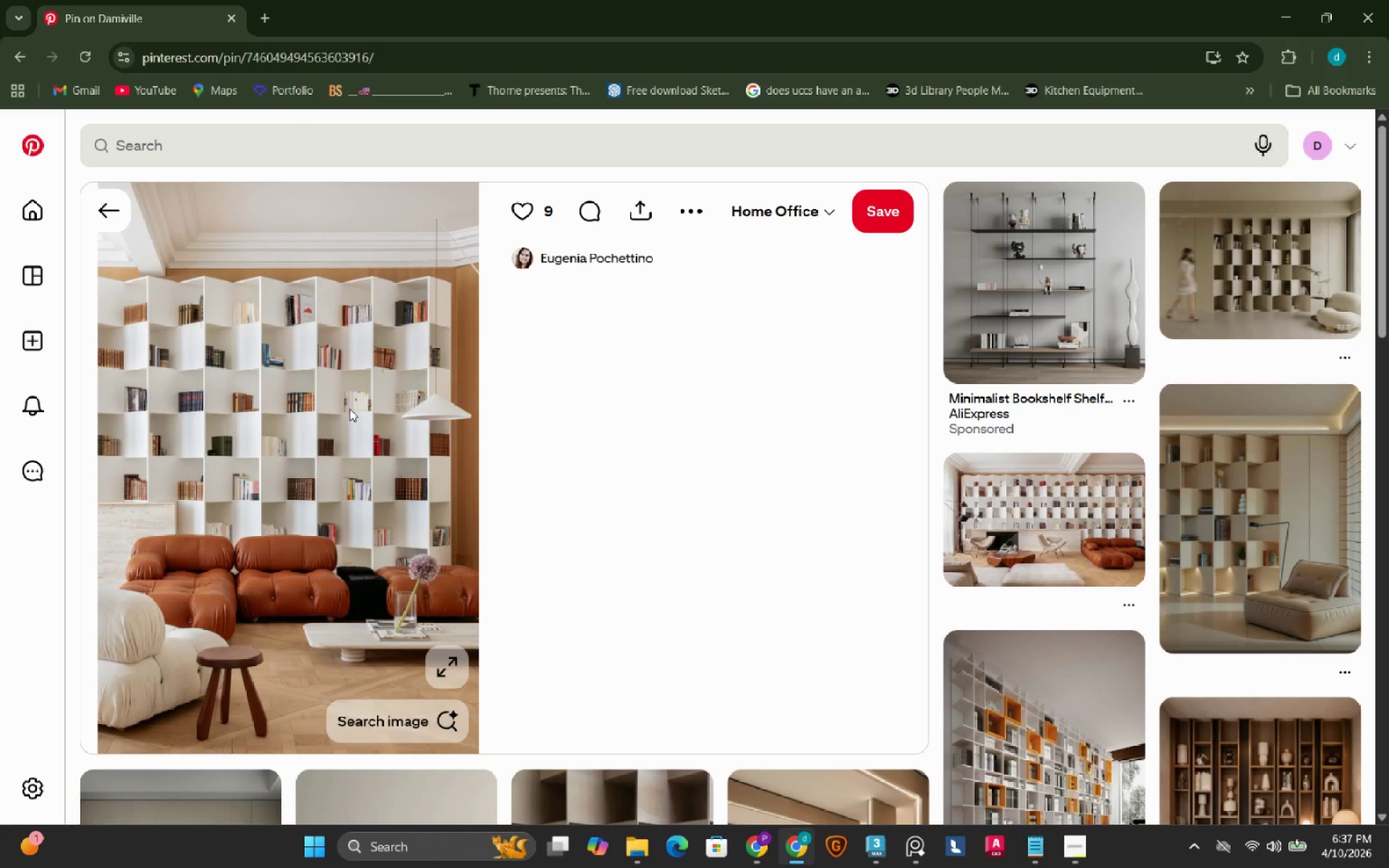 
wait(8.86)
 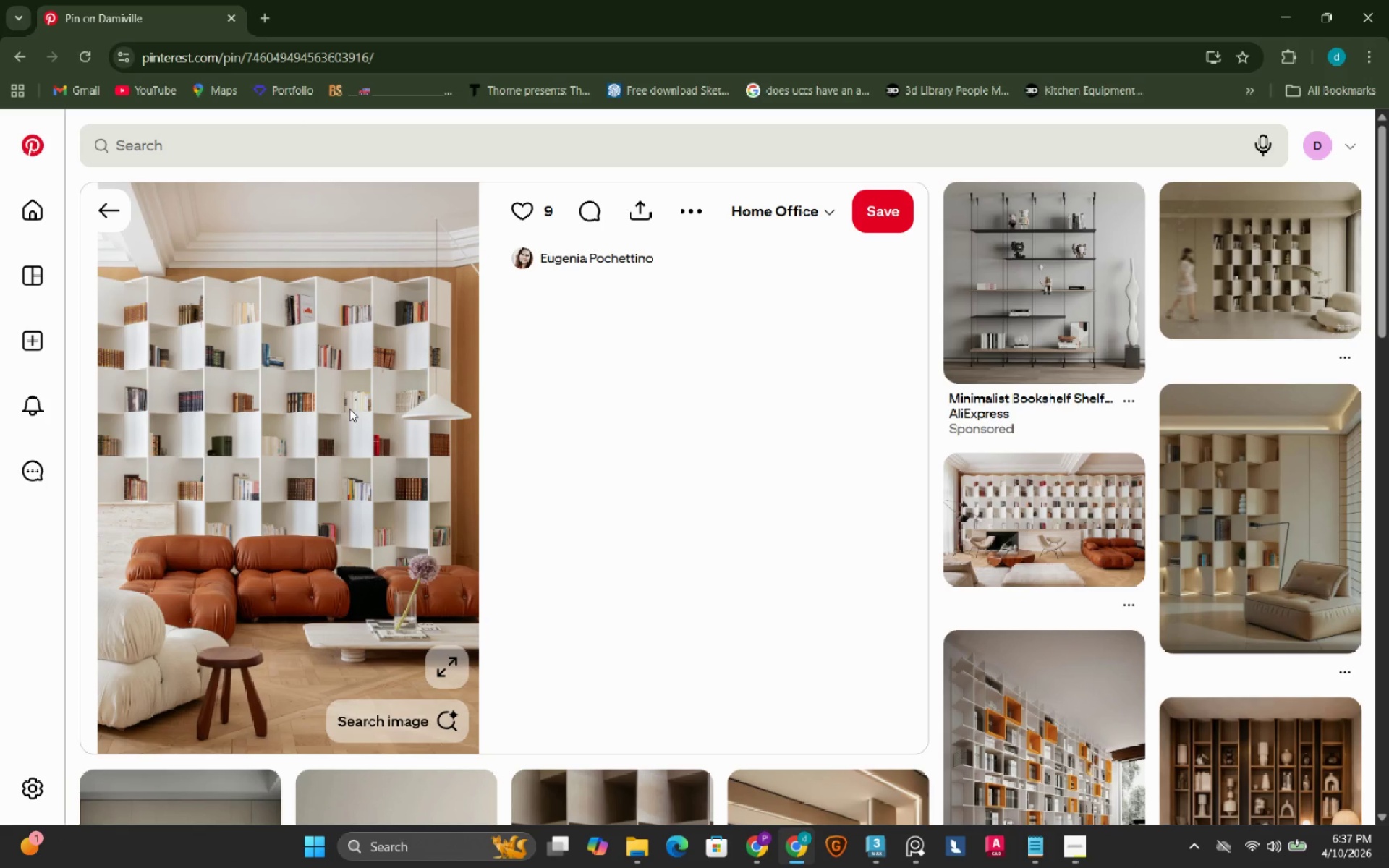 
right_click([323, 380])
 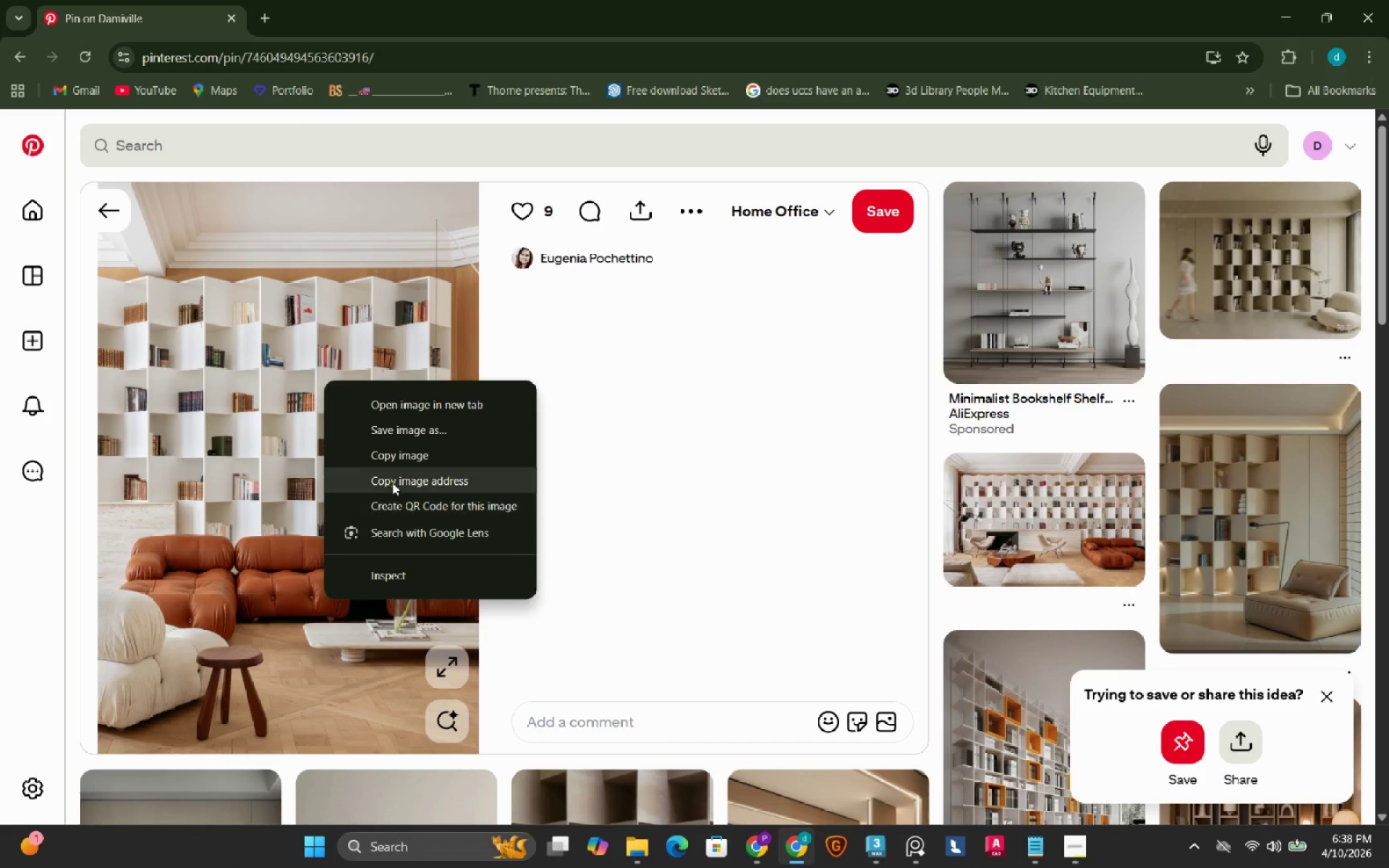 
left_click([430, 452])
 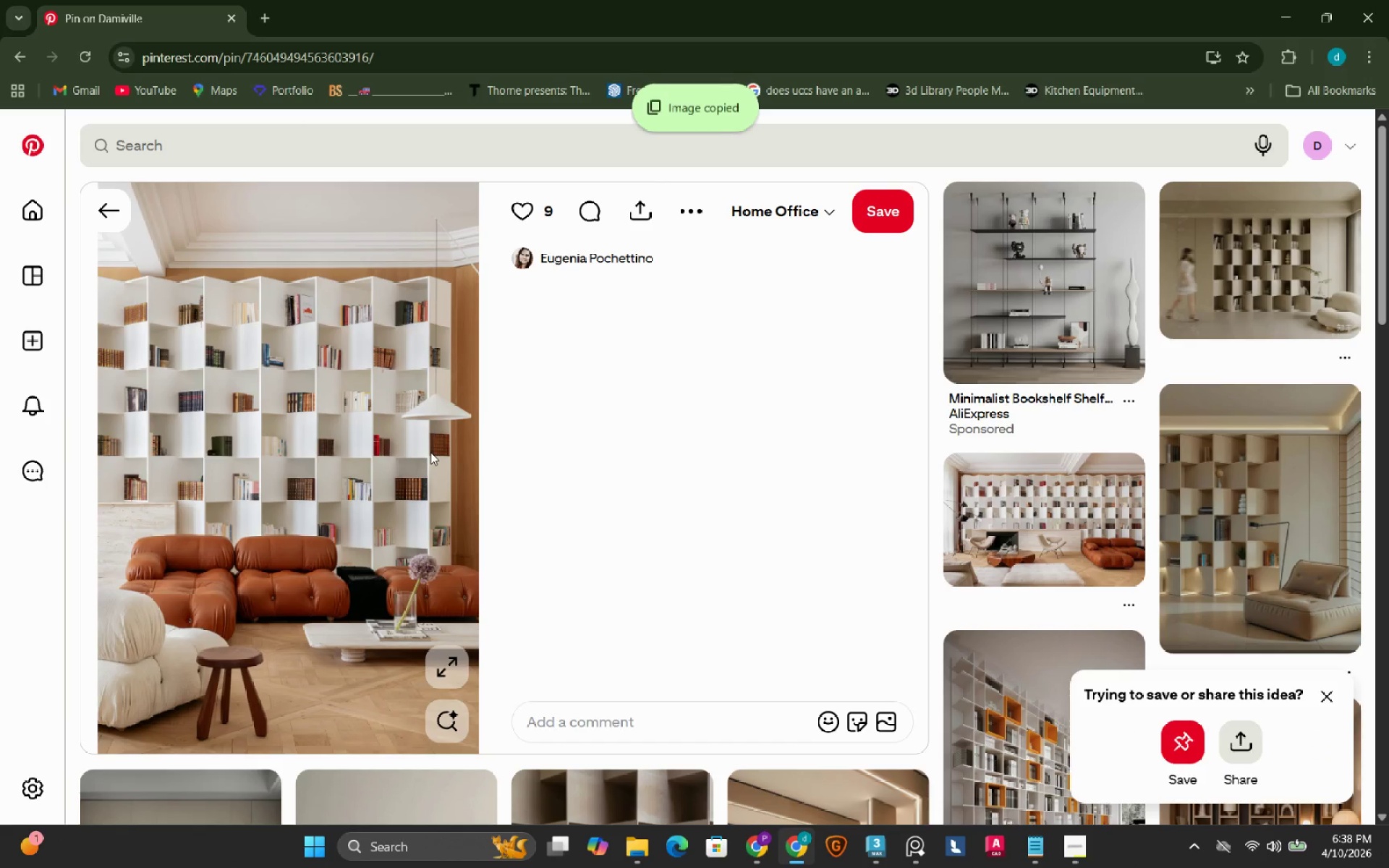 
scroll: coordinate [430, 453], scroll_direction: down, amount: 3.0
 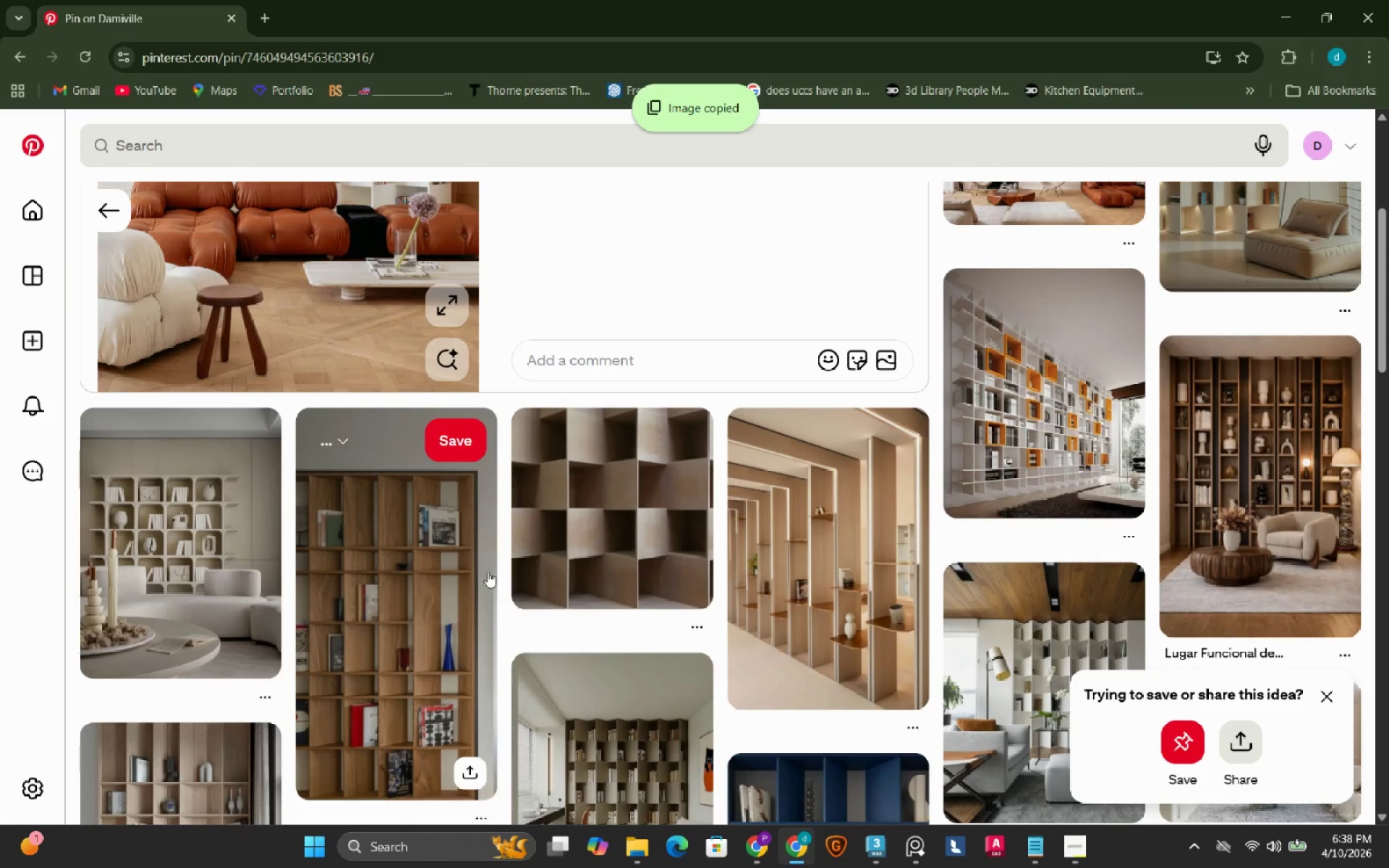 
scroll: coordinate [496, 556], scroll_direction: up, amount: 7.0
 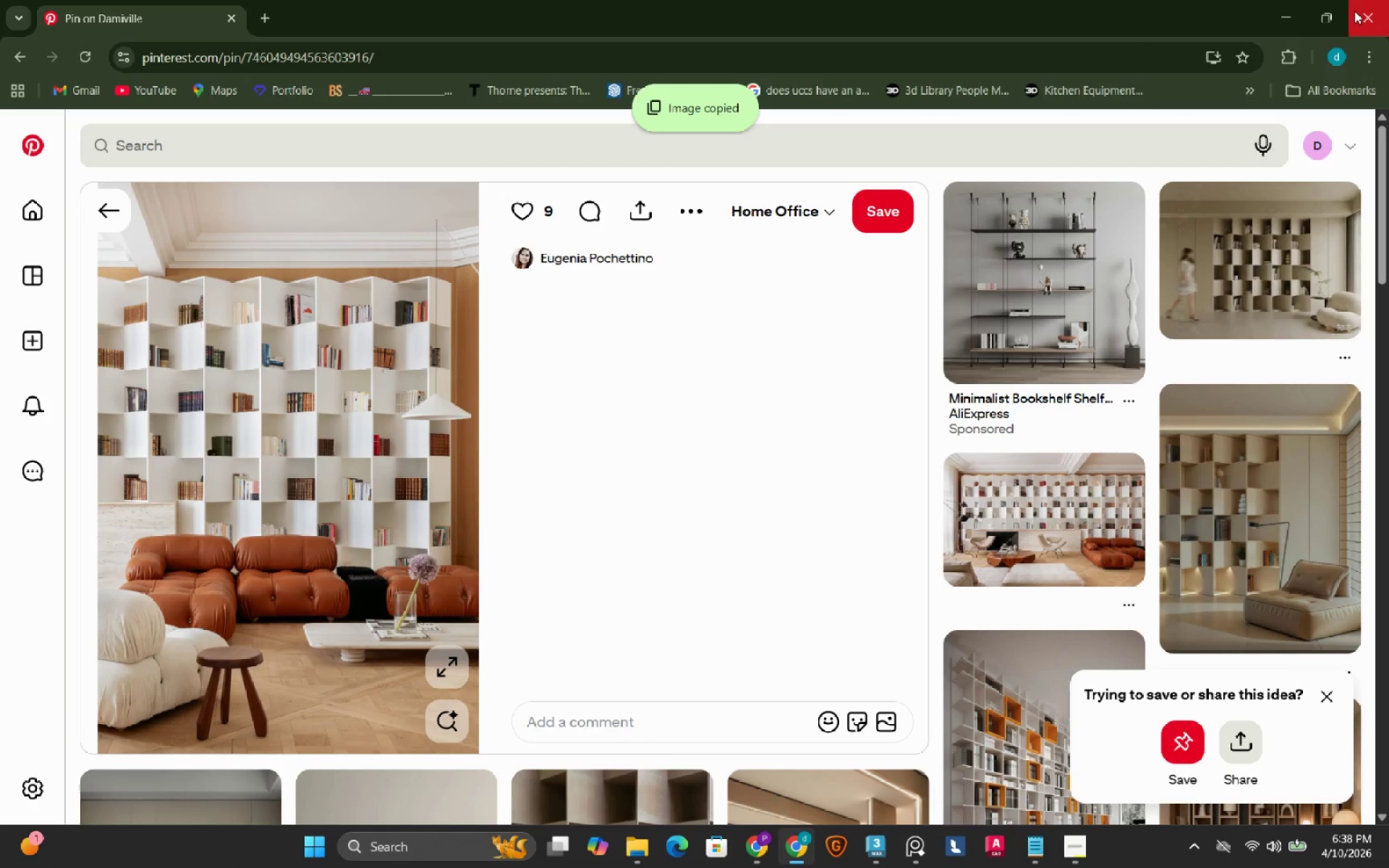 
left_click([1363, 13])
 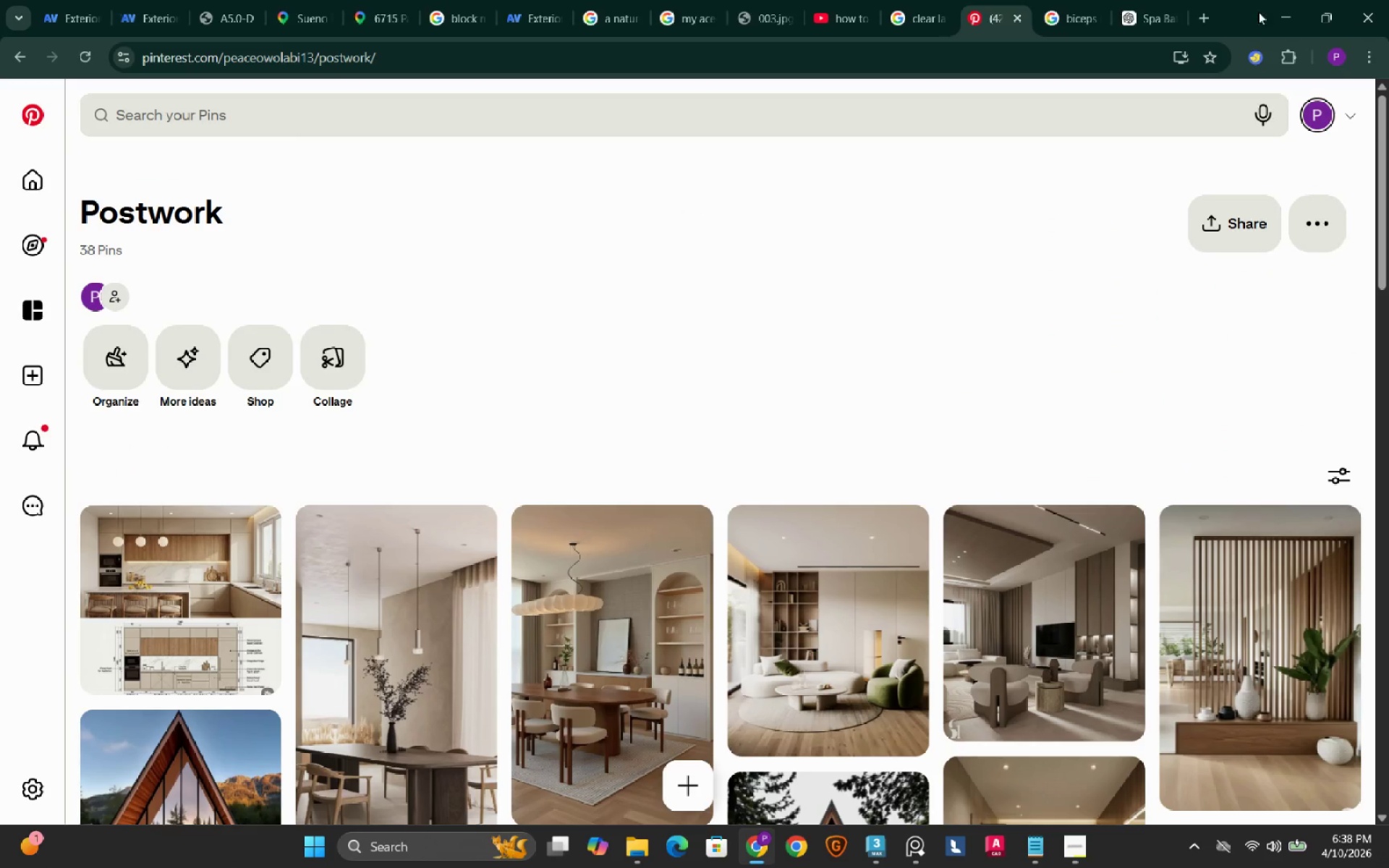 
left_click([1283, 16])
 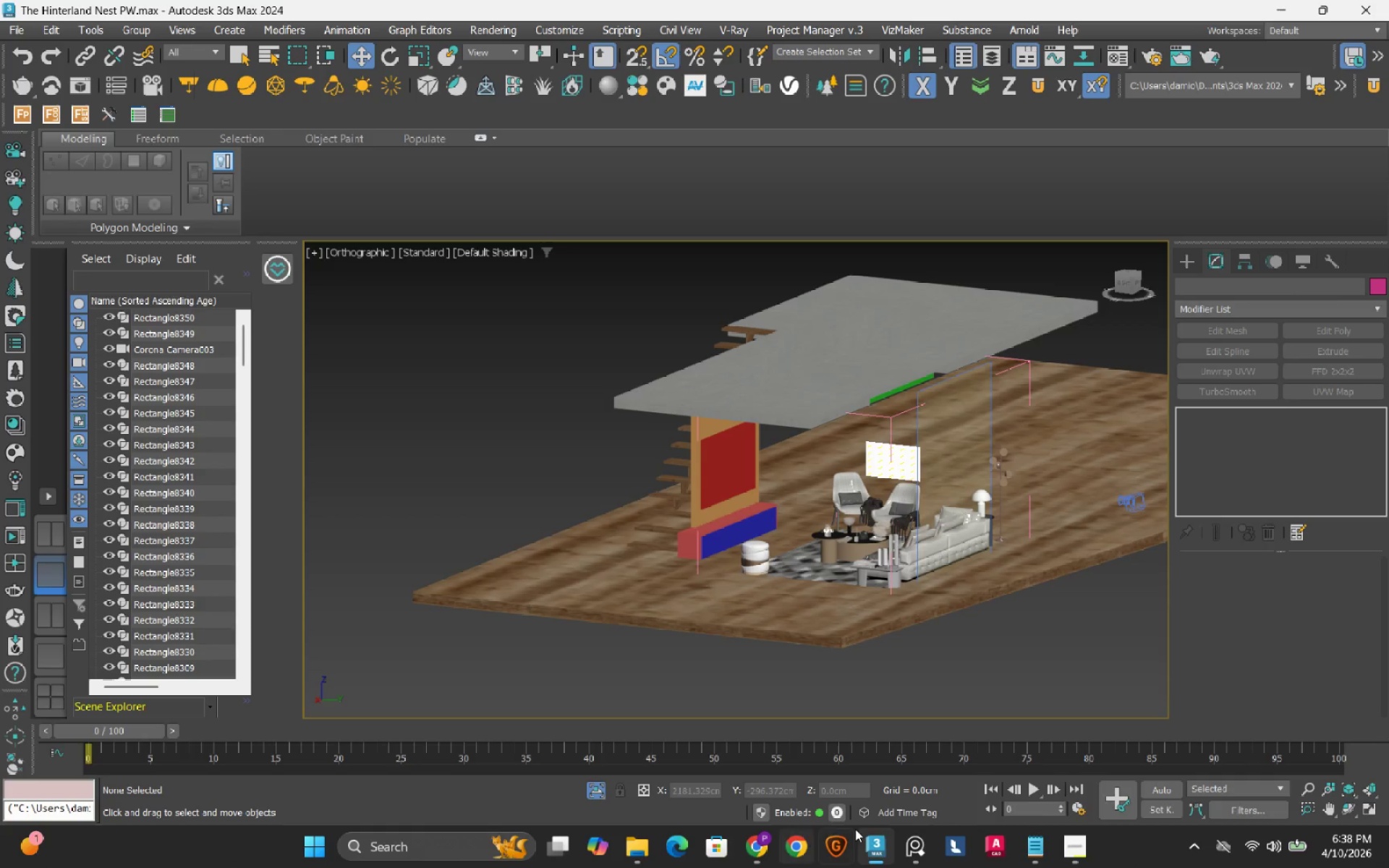 
left_click([917, 846])
 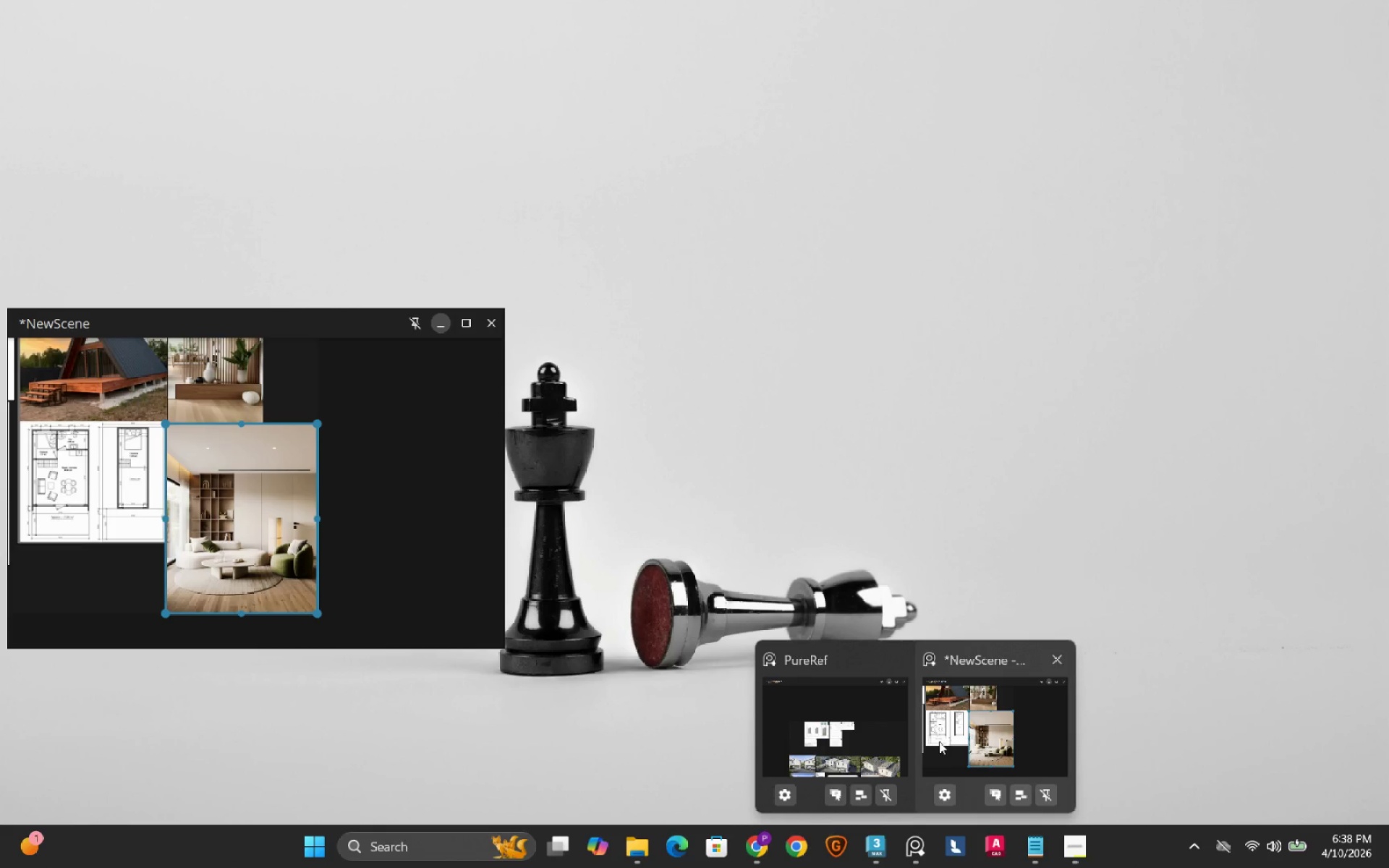 
left_click([940, 738])
 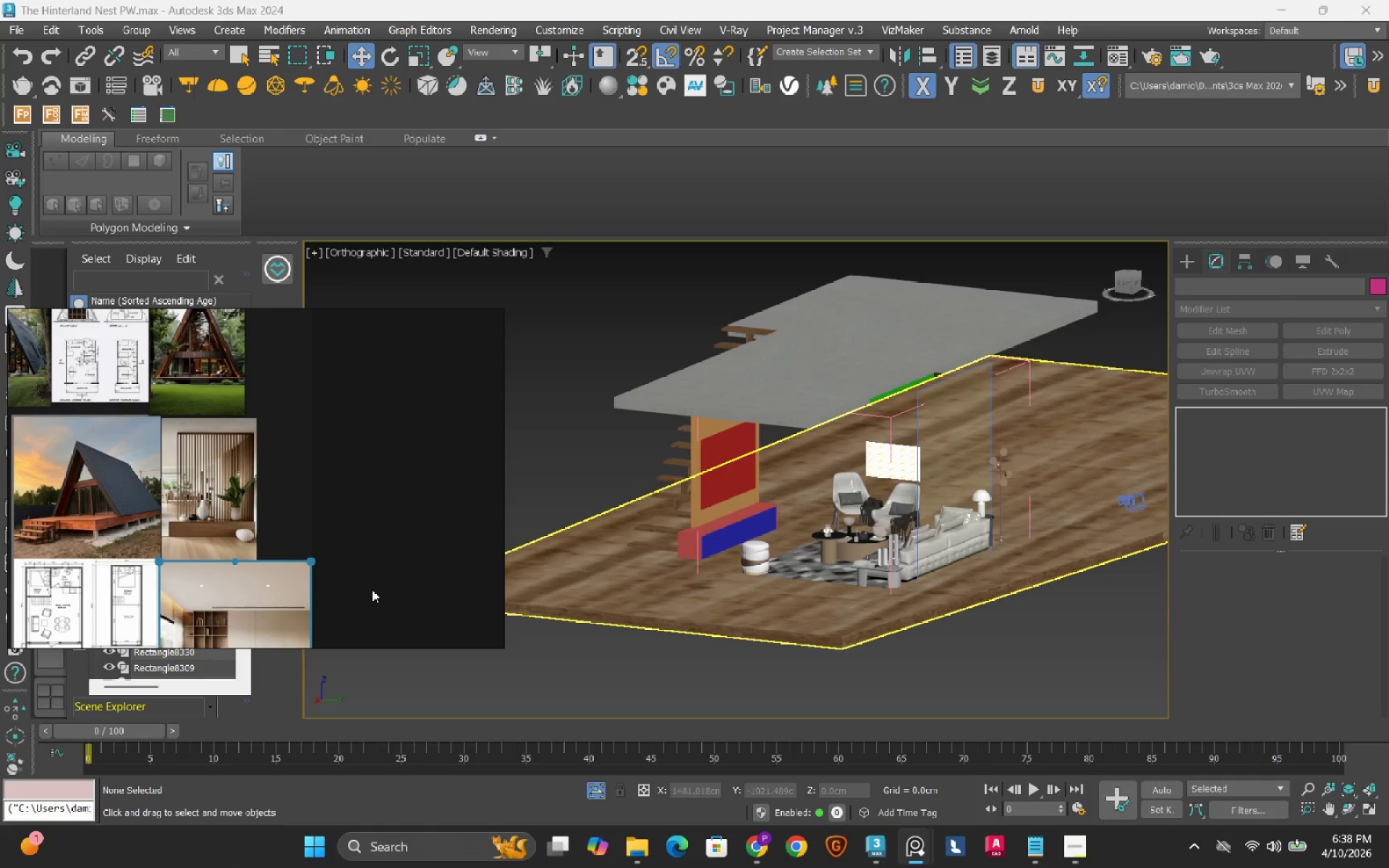 
left_click([297, 448])
 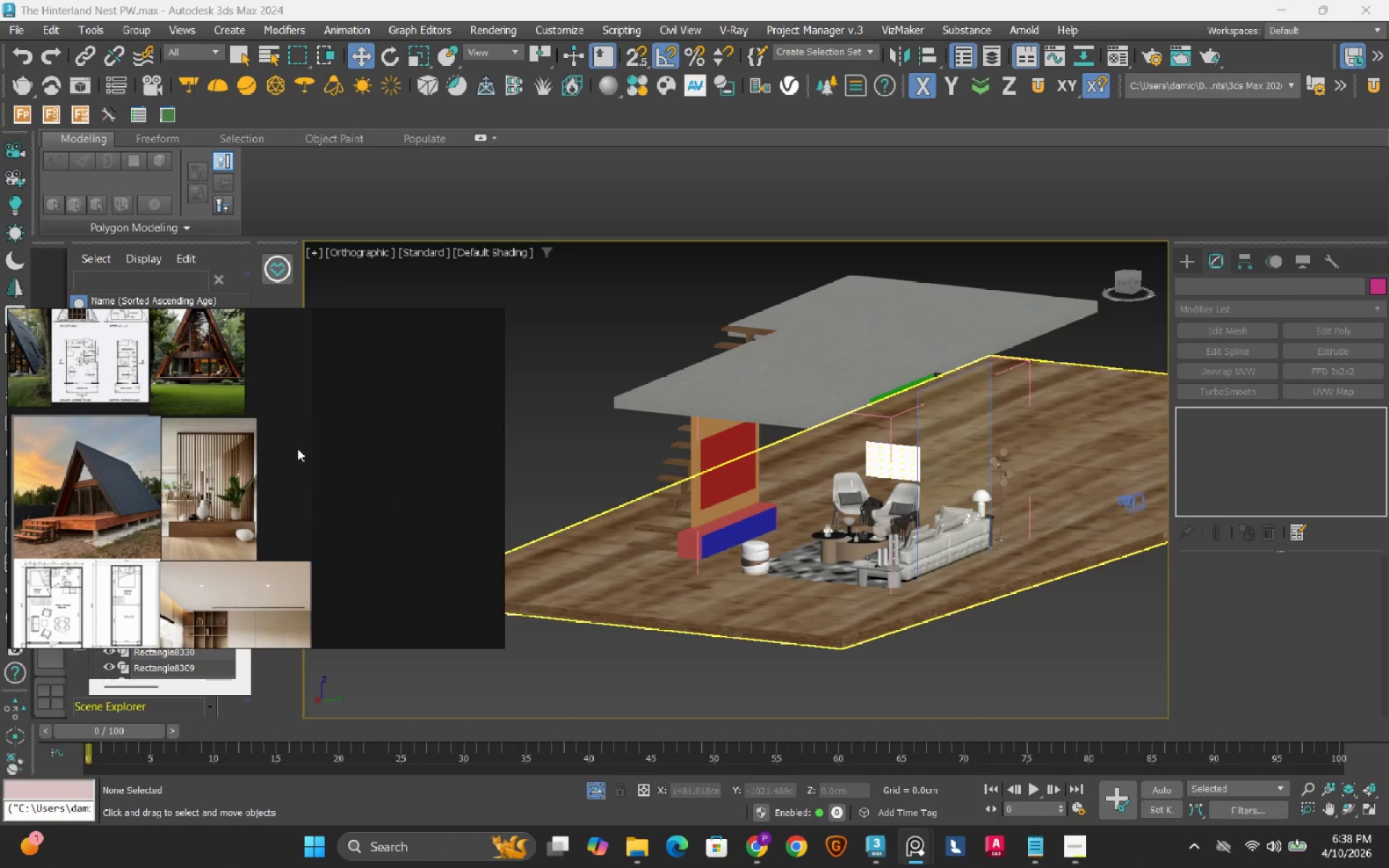 
key(Control+V)
 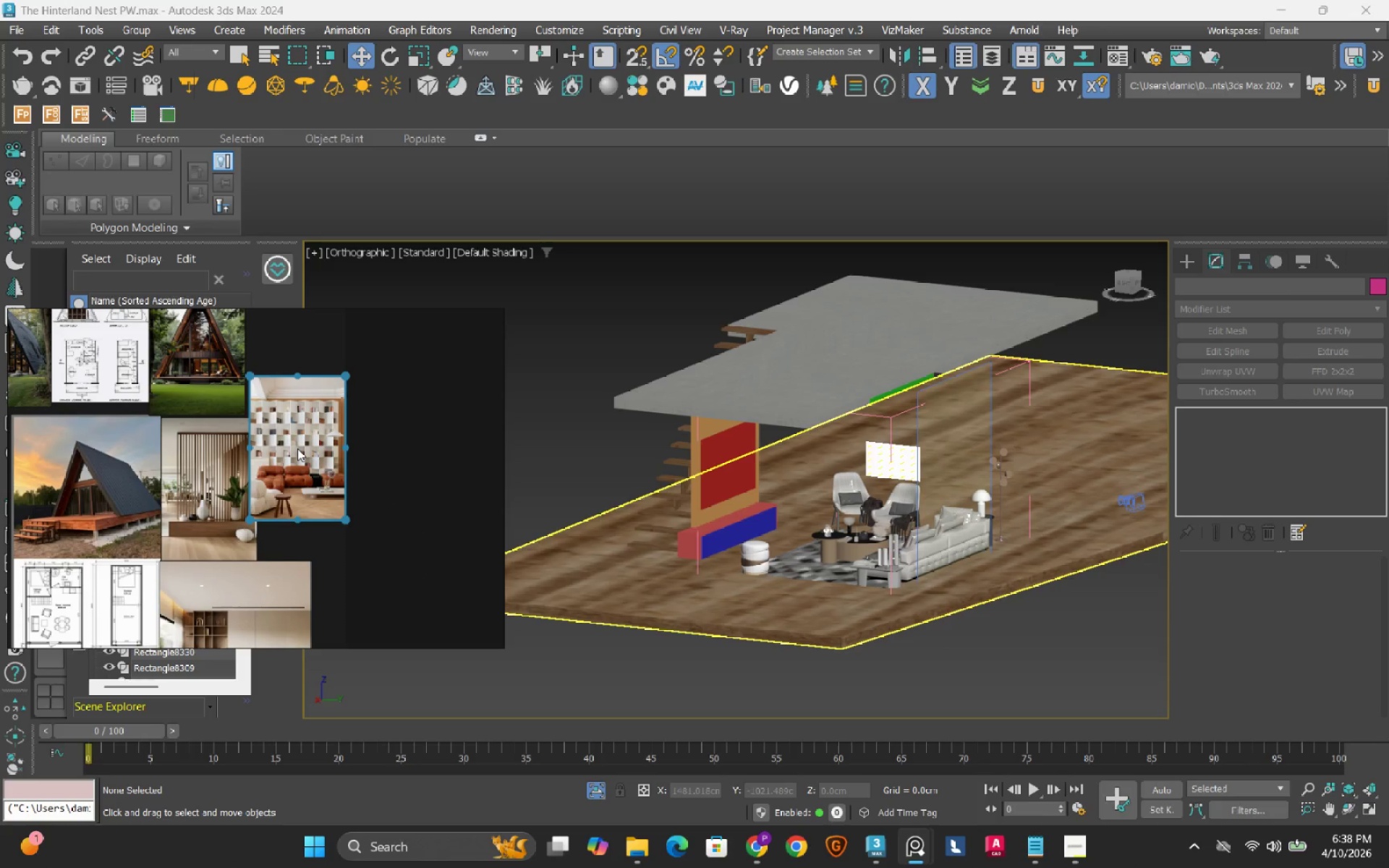 
left_click_drag(start_coordinate=[307, 447], to_coordinate=[313, 489])
 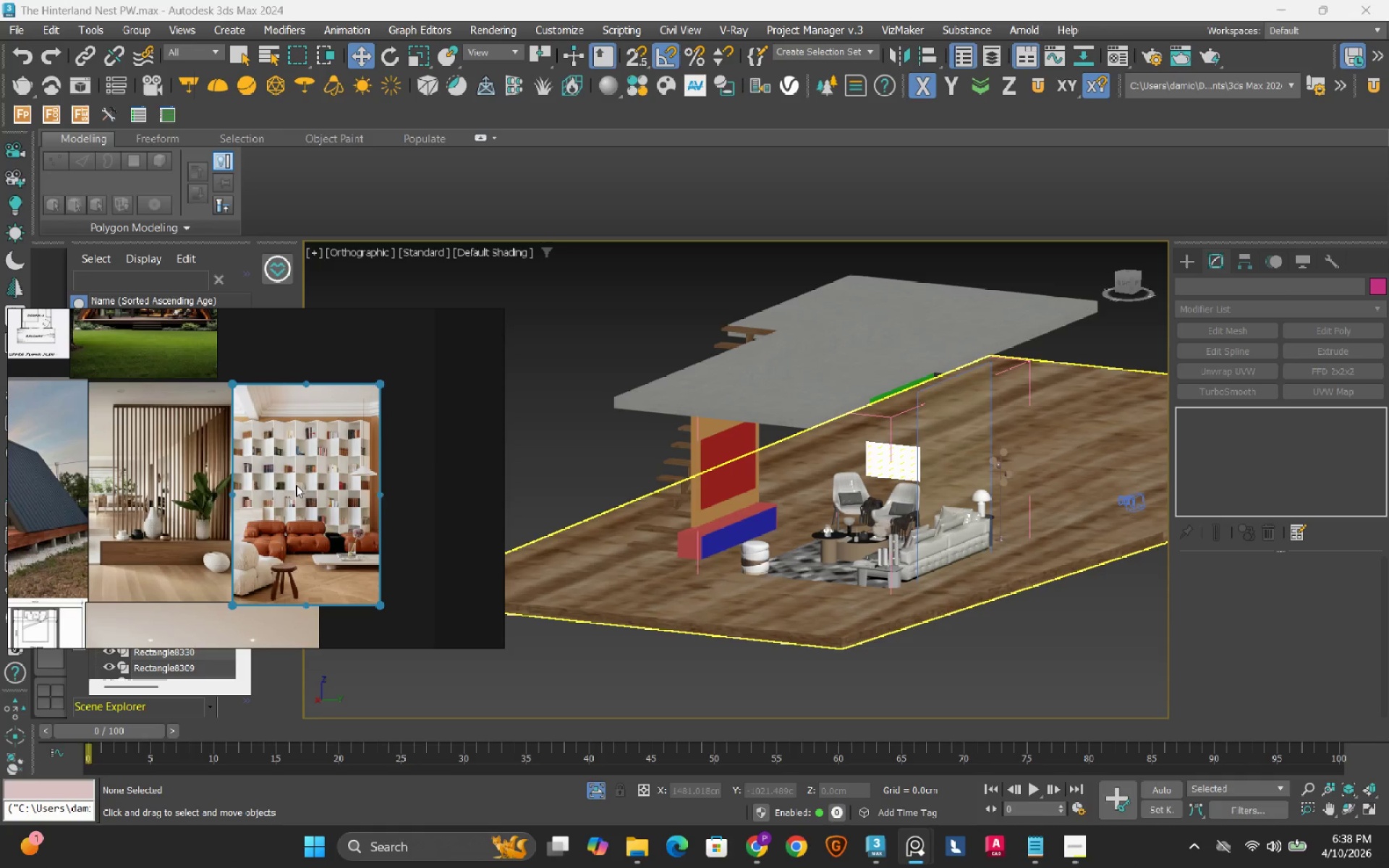 
scroll: coordinate [301, 488], scroll_direction: up, amount: 5.0
 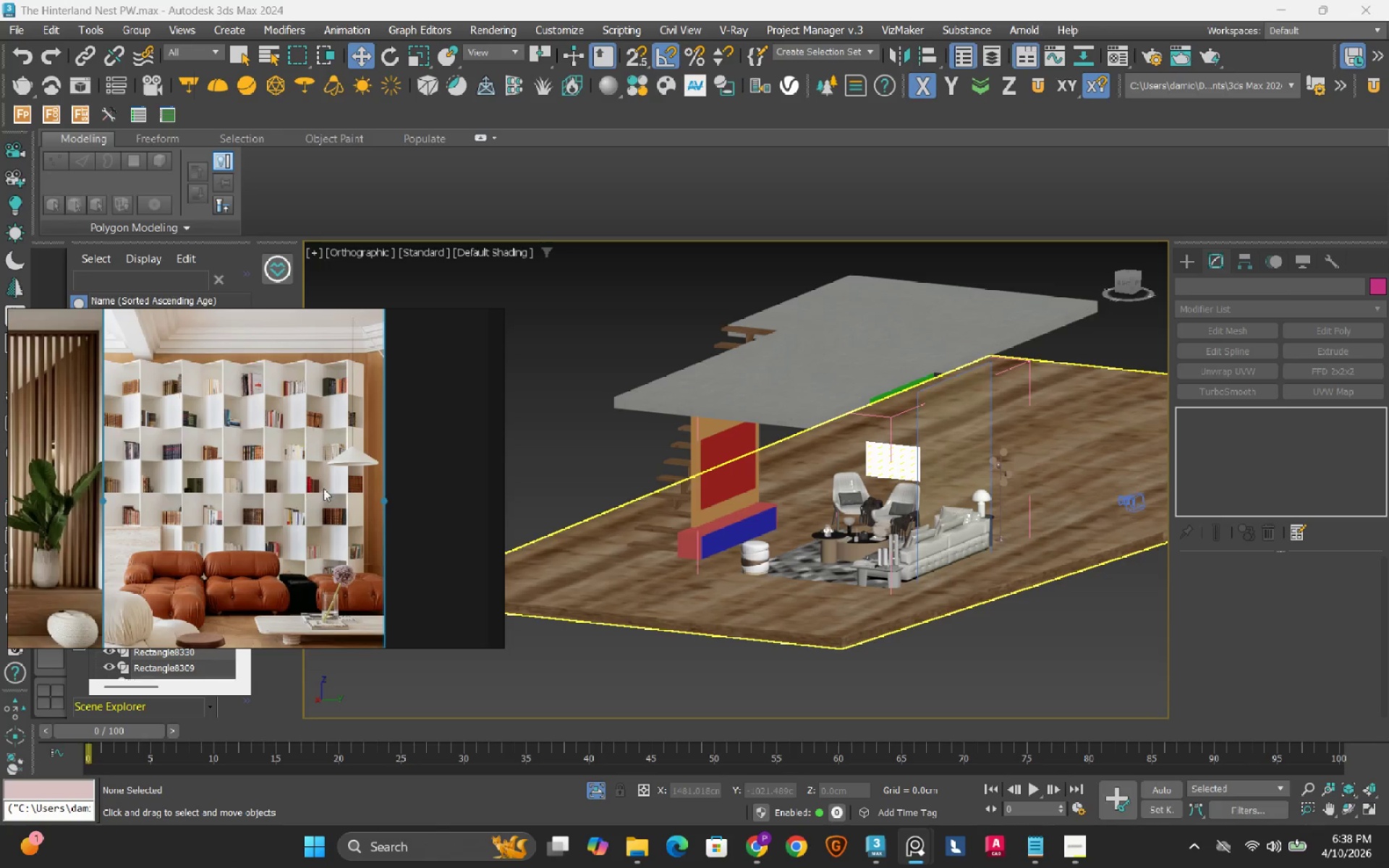 
left_click([447, 480])
 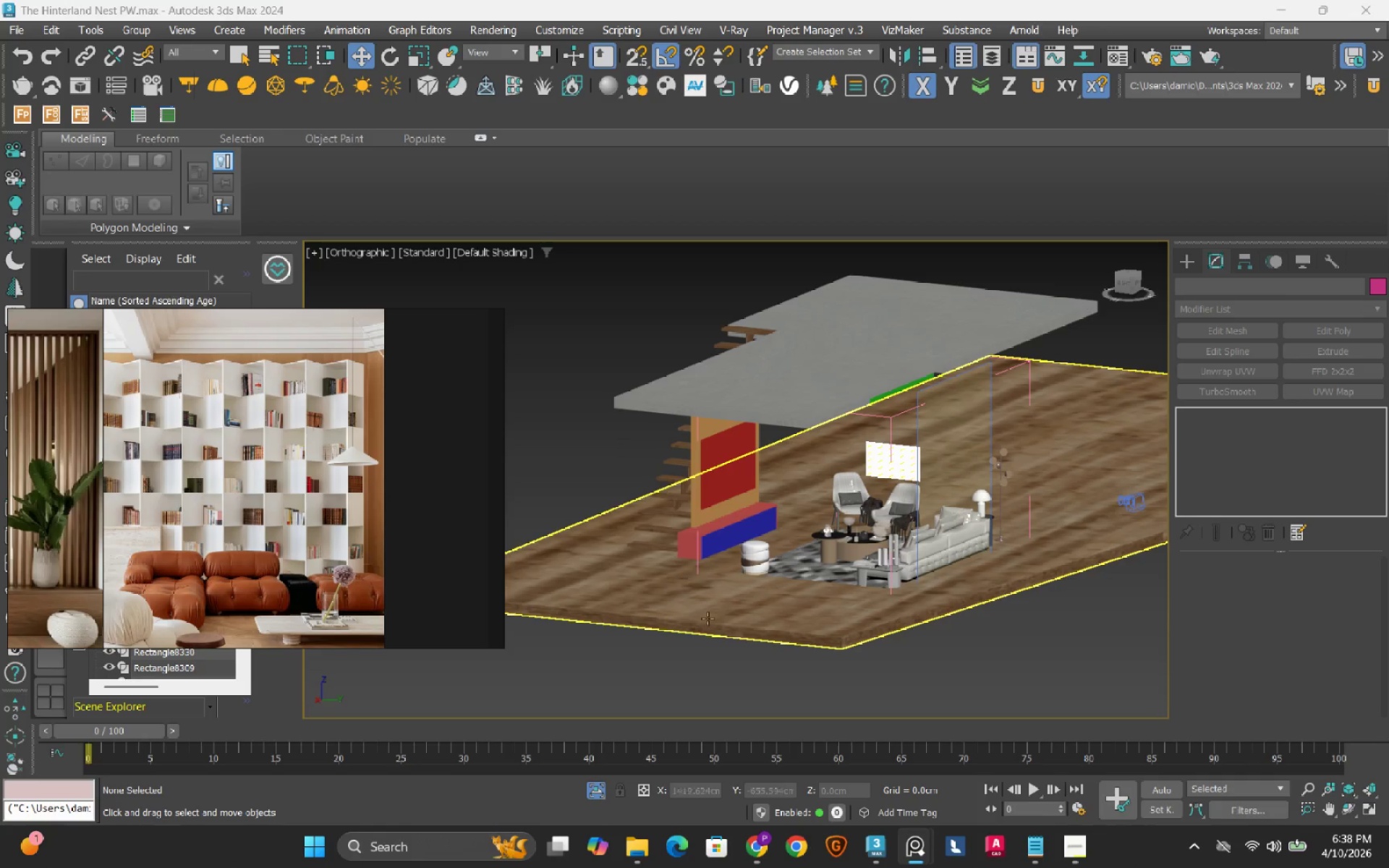 
scroll: coordinate [777, 591], scroll_direction: down, amount: 2.0
 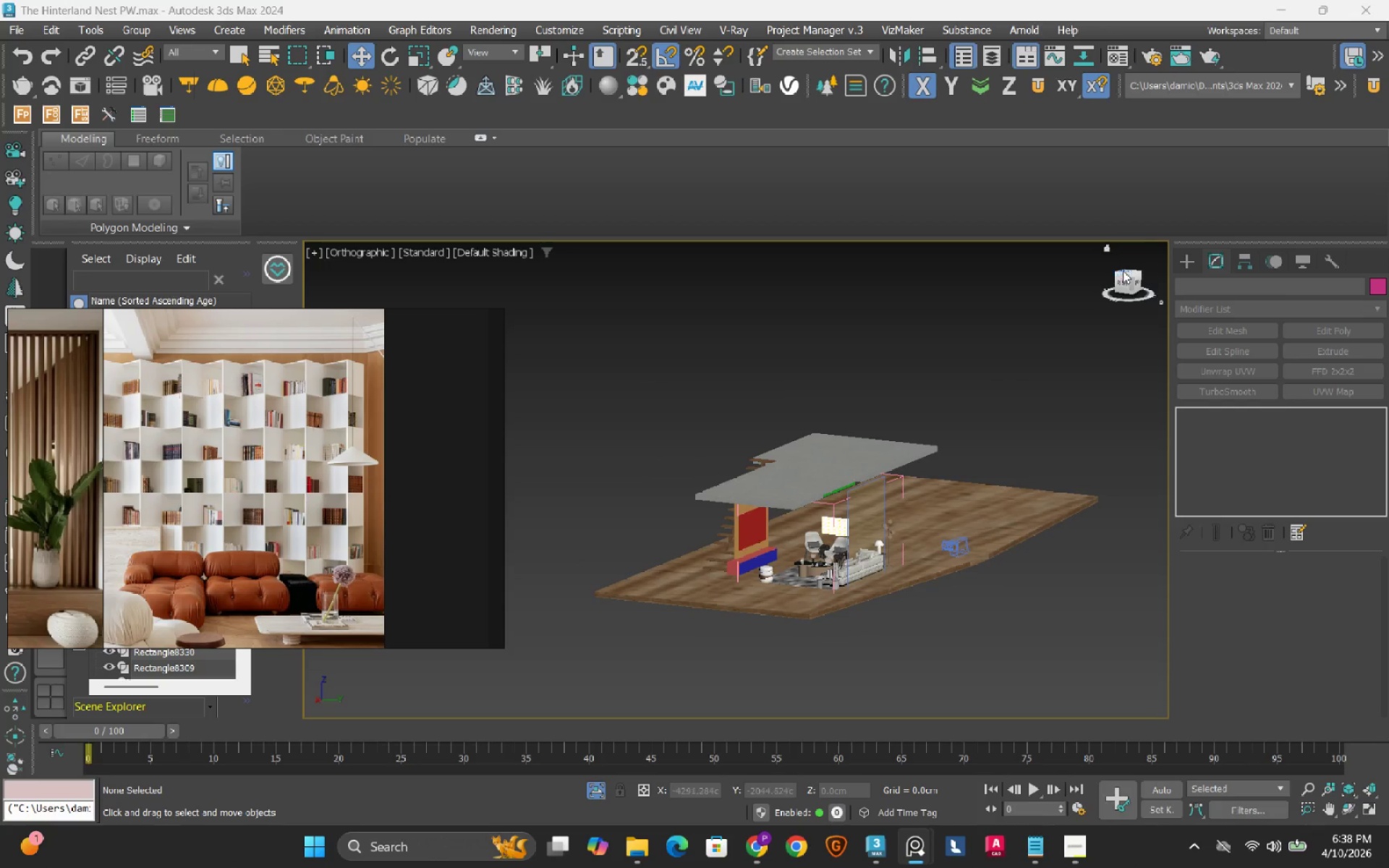 
left_click([1127, 271])
 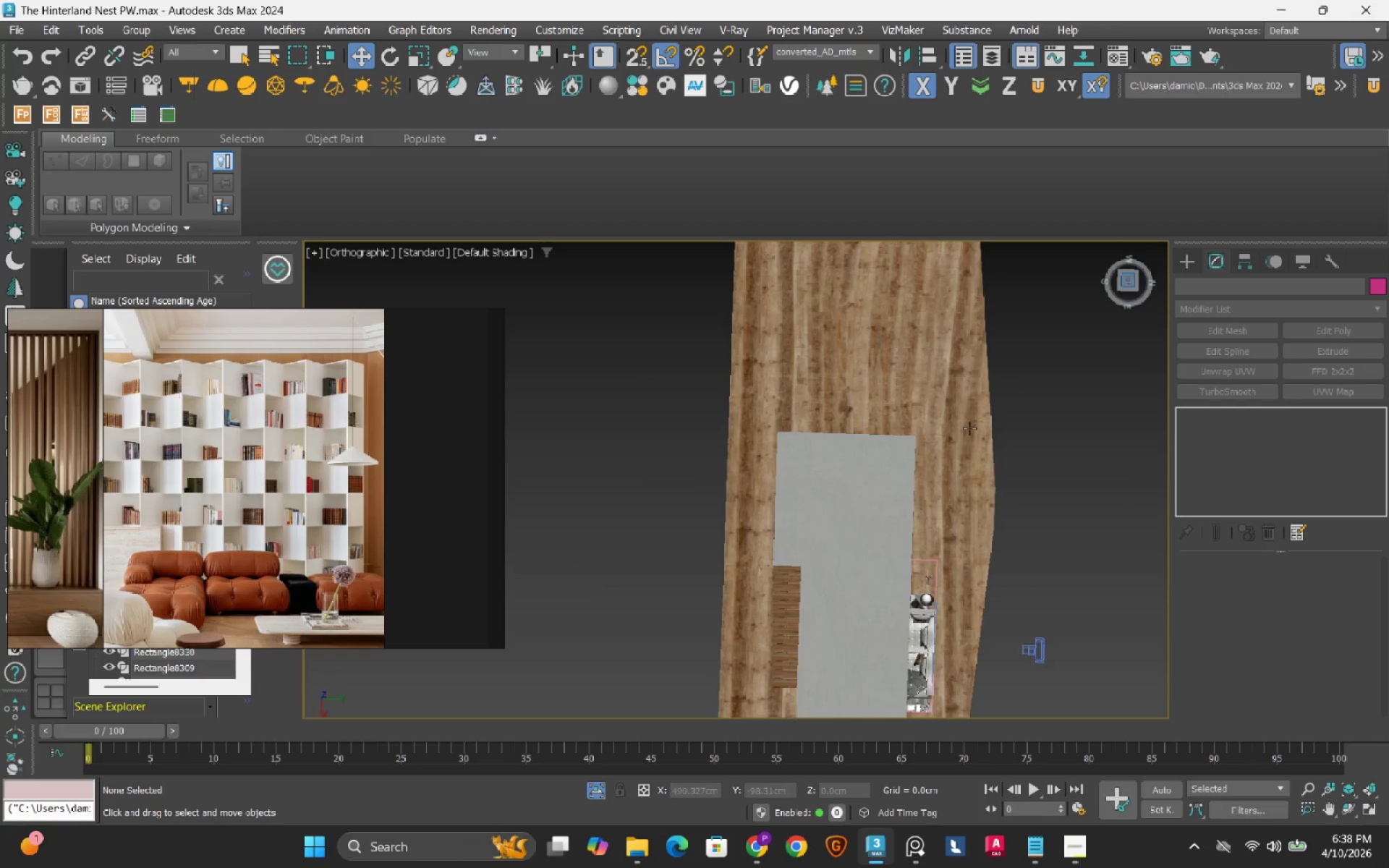 
scroll: coordinate [967, 445], scroll_direction: down, amount: 1.0
 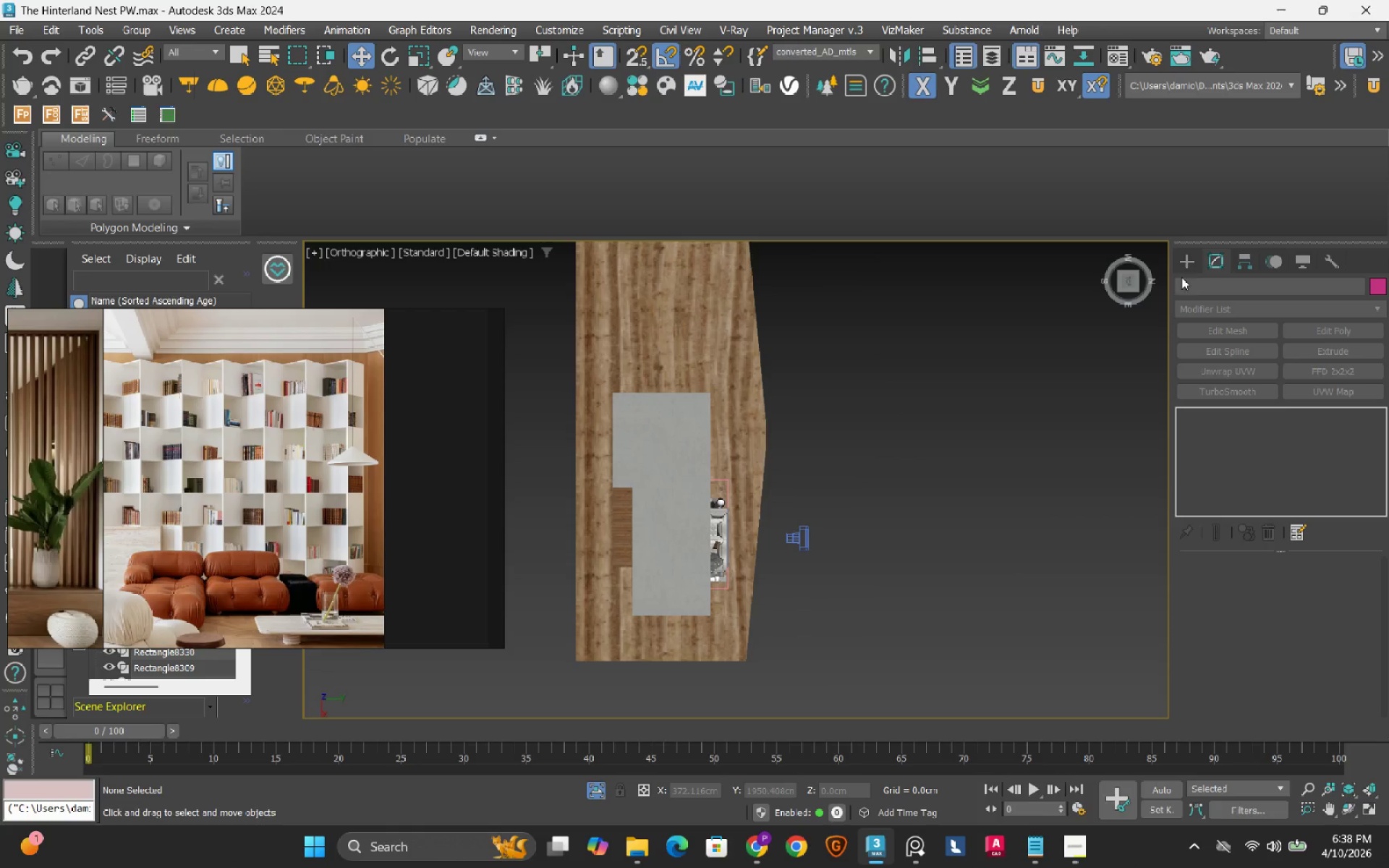 
left_click([1194, 260])
 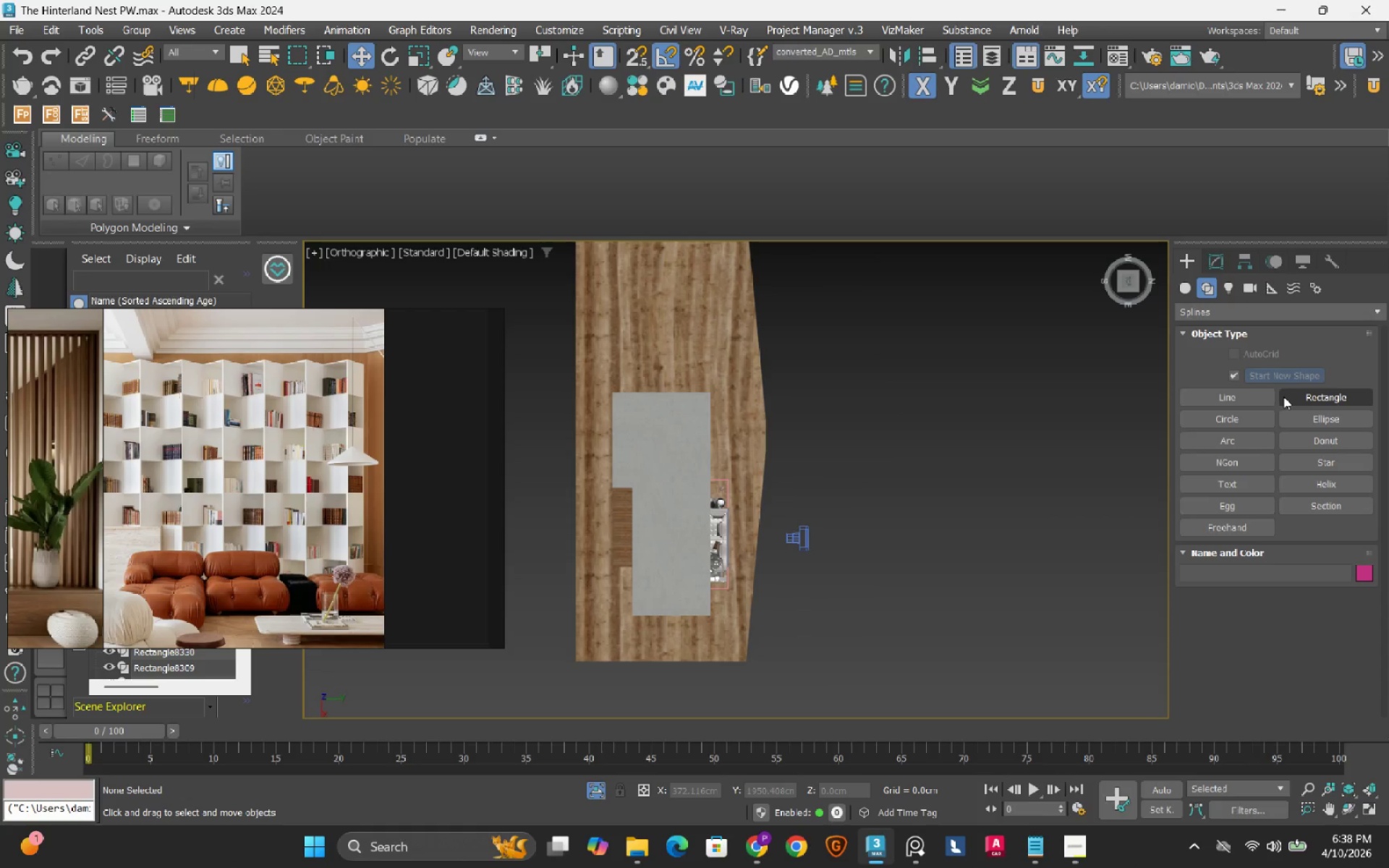 
left_click([1283, 396])
 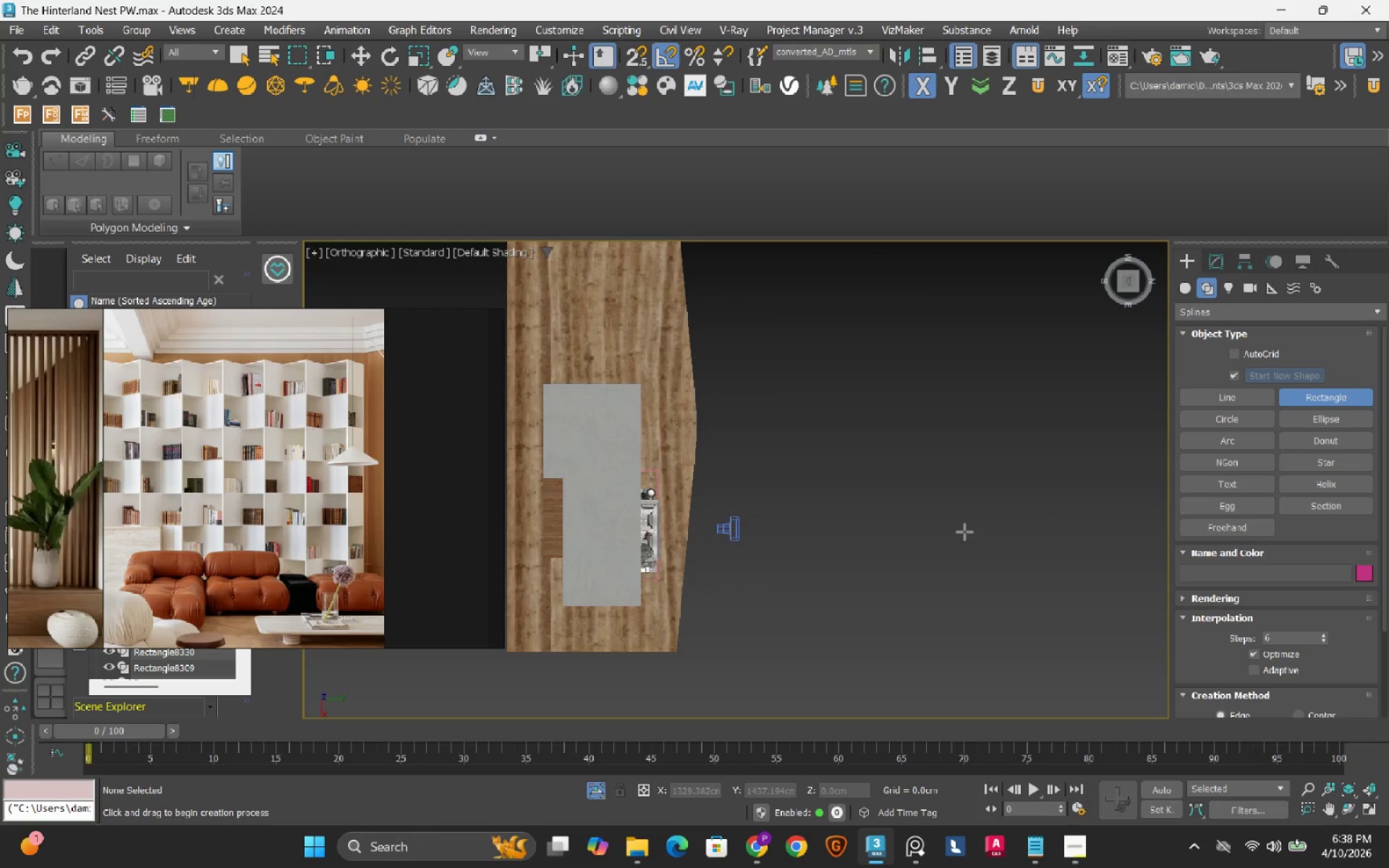 
scroll: coordinate [862, 582], scroll_direction: up, amount: 1.0
 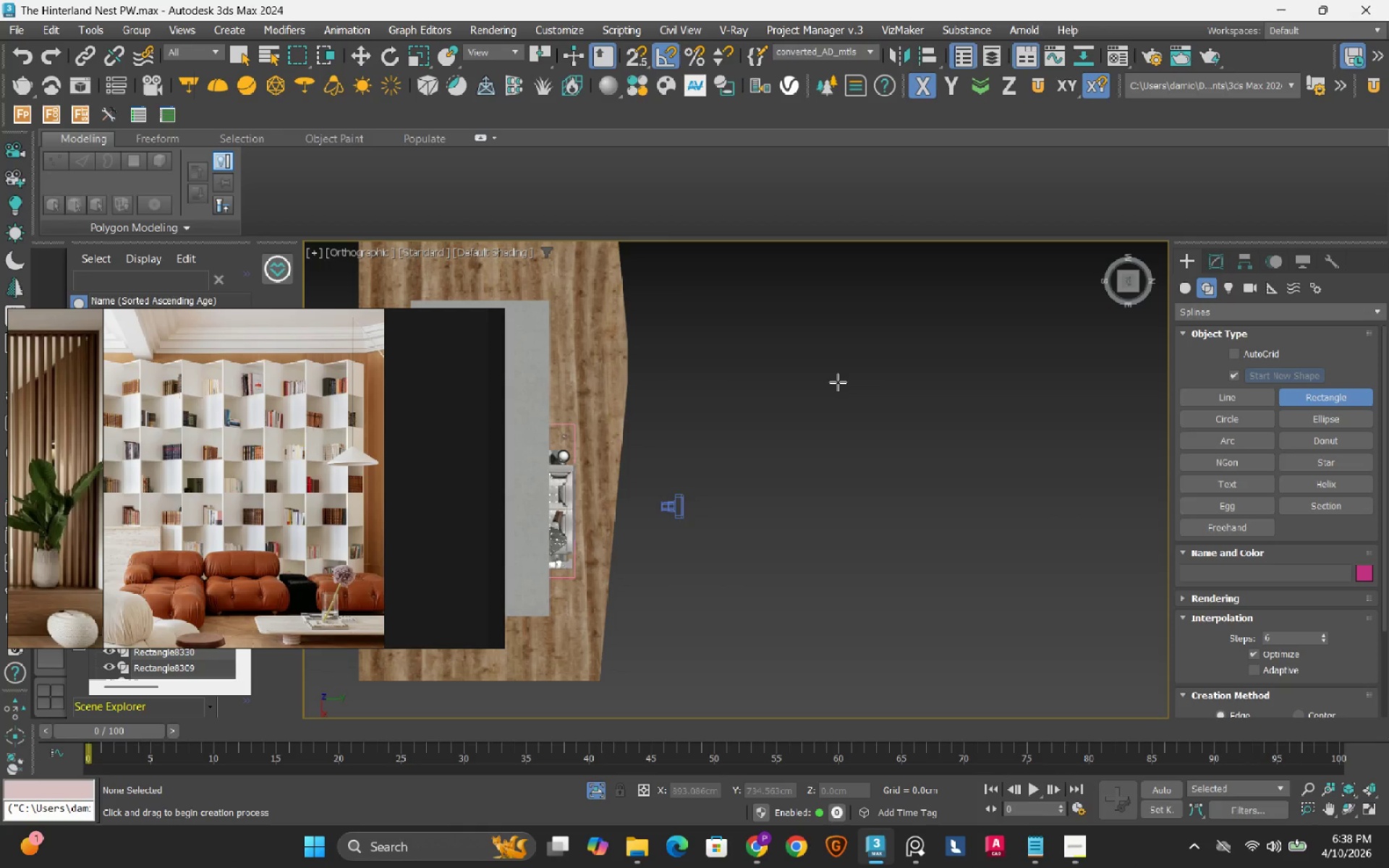 
left_click_drag(start_coordinate=[838, 382], to_coordinate=[878, 566])
 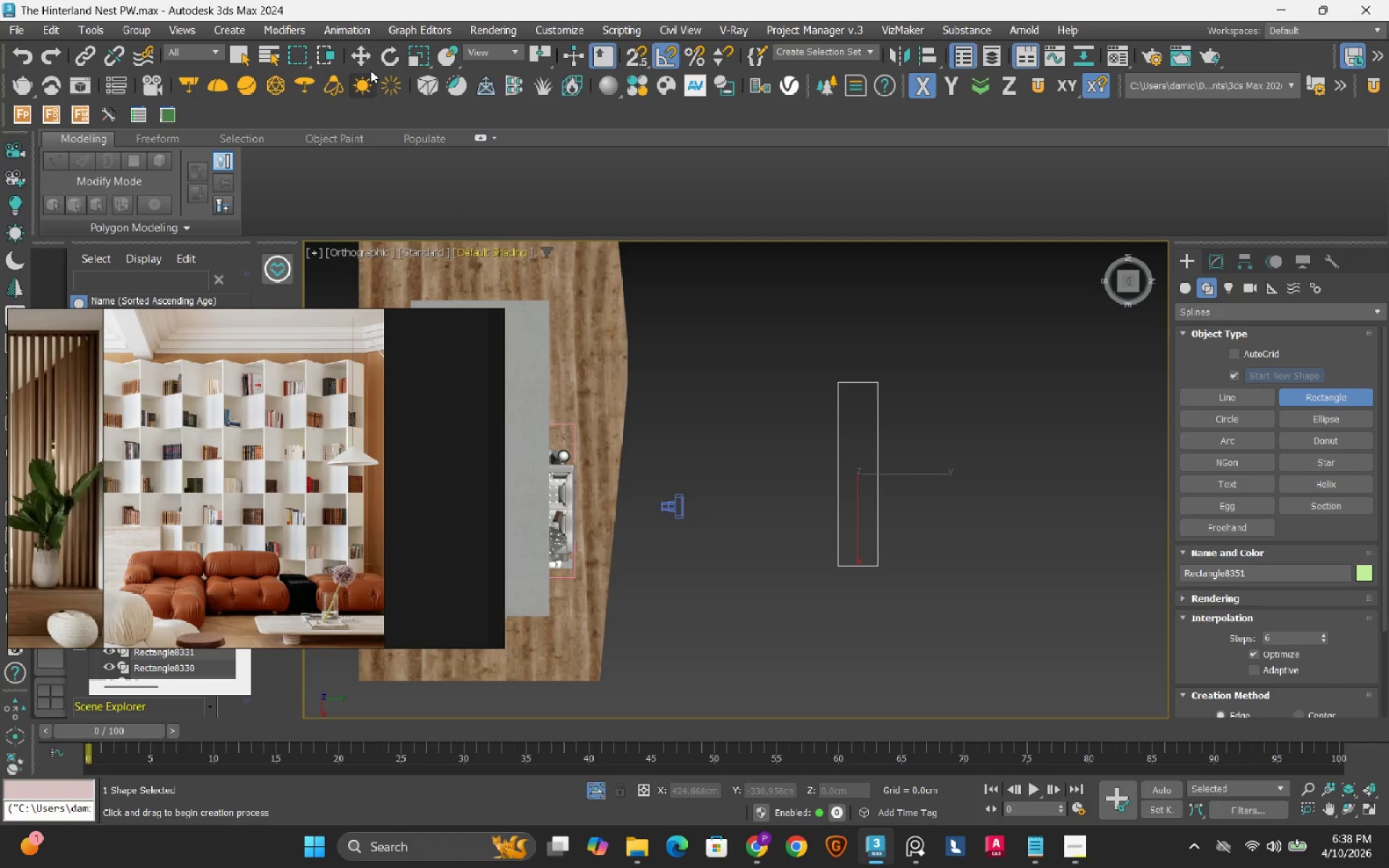 
left_click([370, 61])
 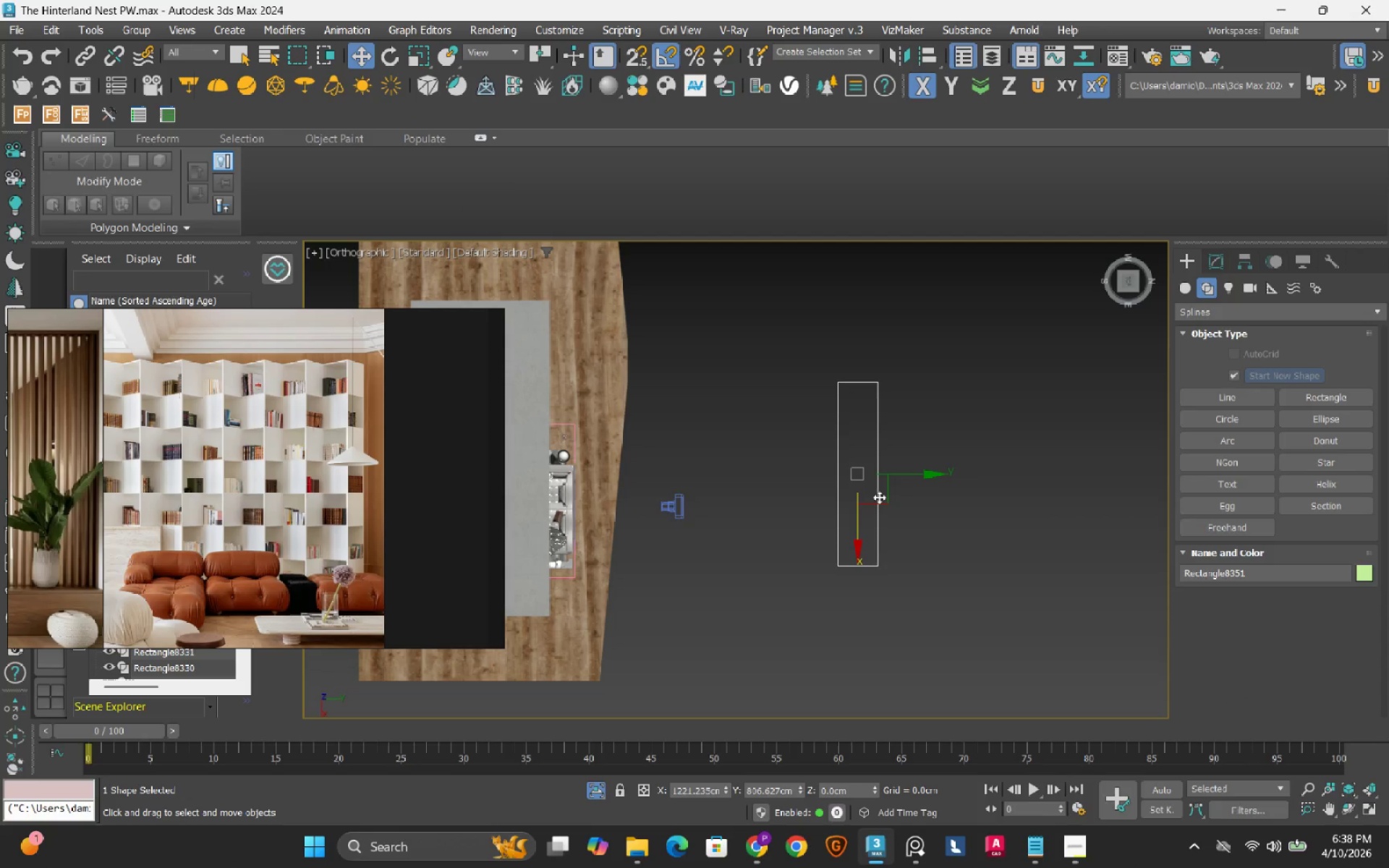 
left_click_drag(start_coordinate=[885, 500], to_coordinate=[625, 532])
 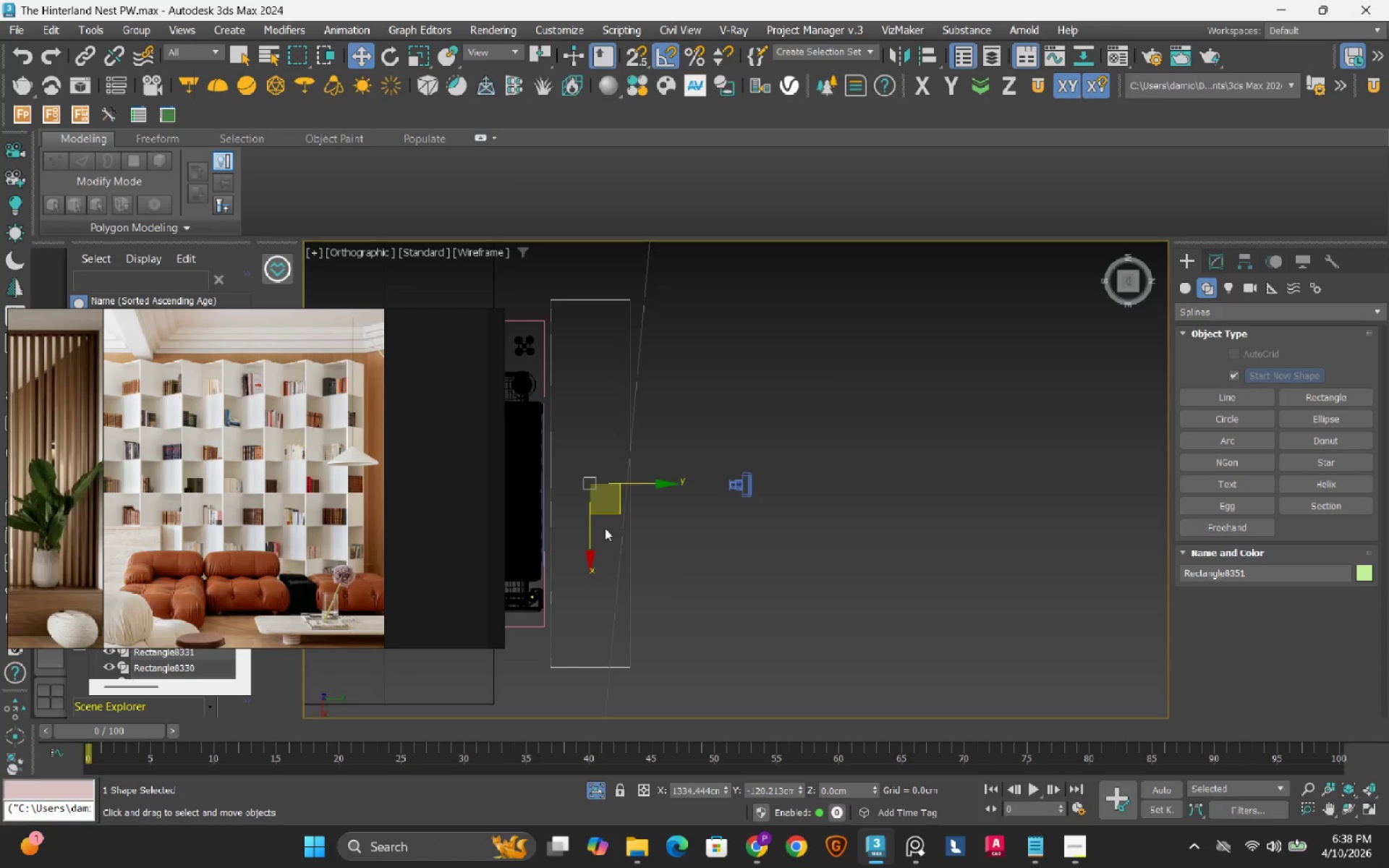 
key(F3)
 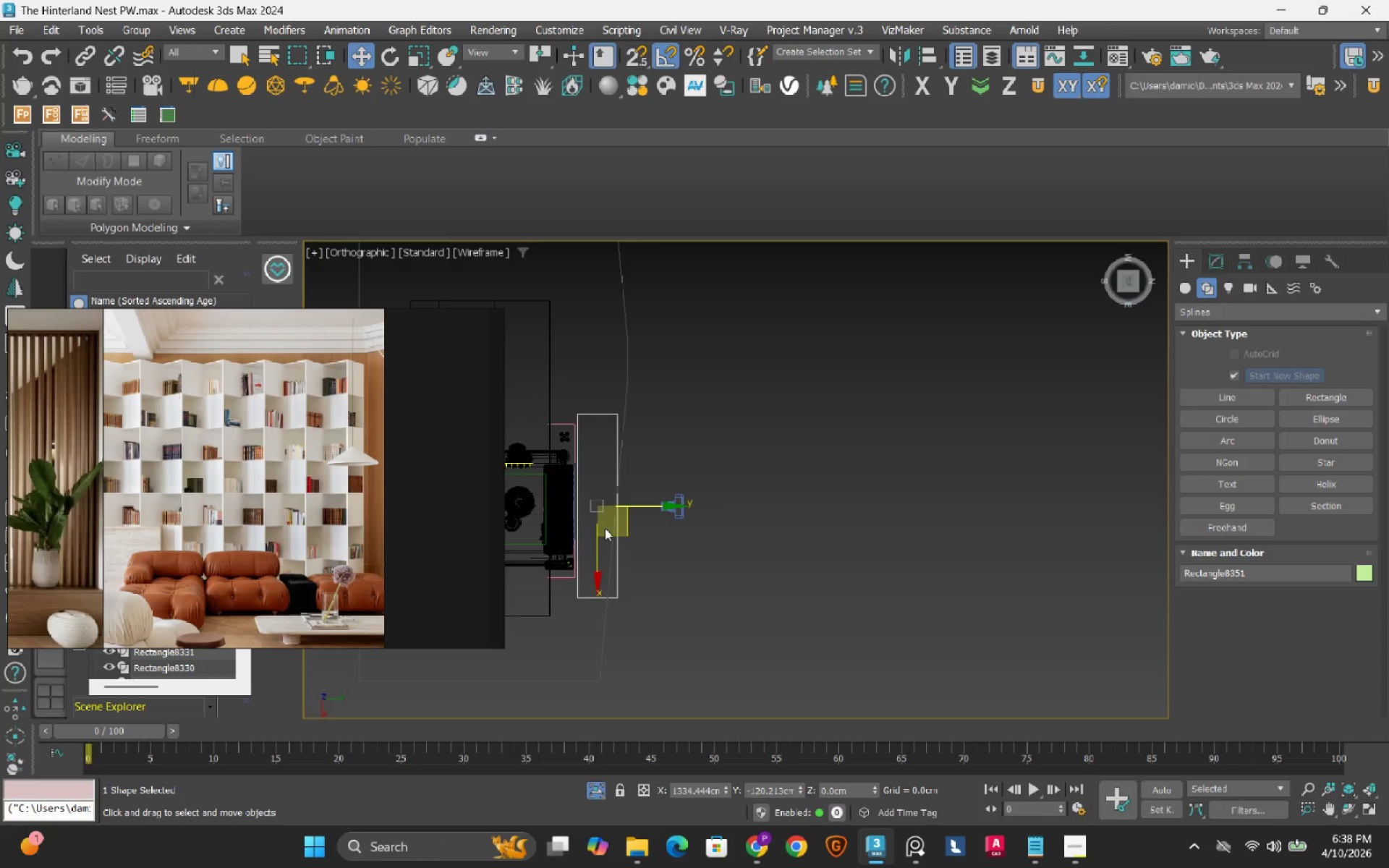 
scroll: coordinate [605, 528], scroll_direction: up, amount: 2.0
 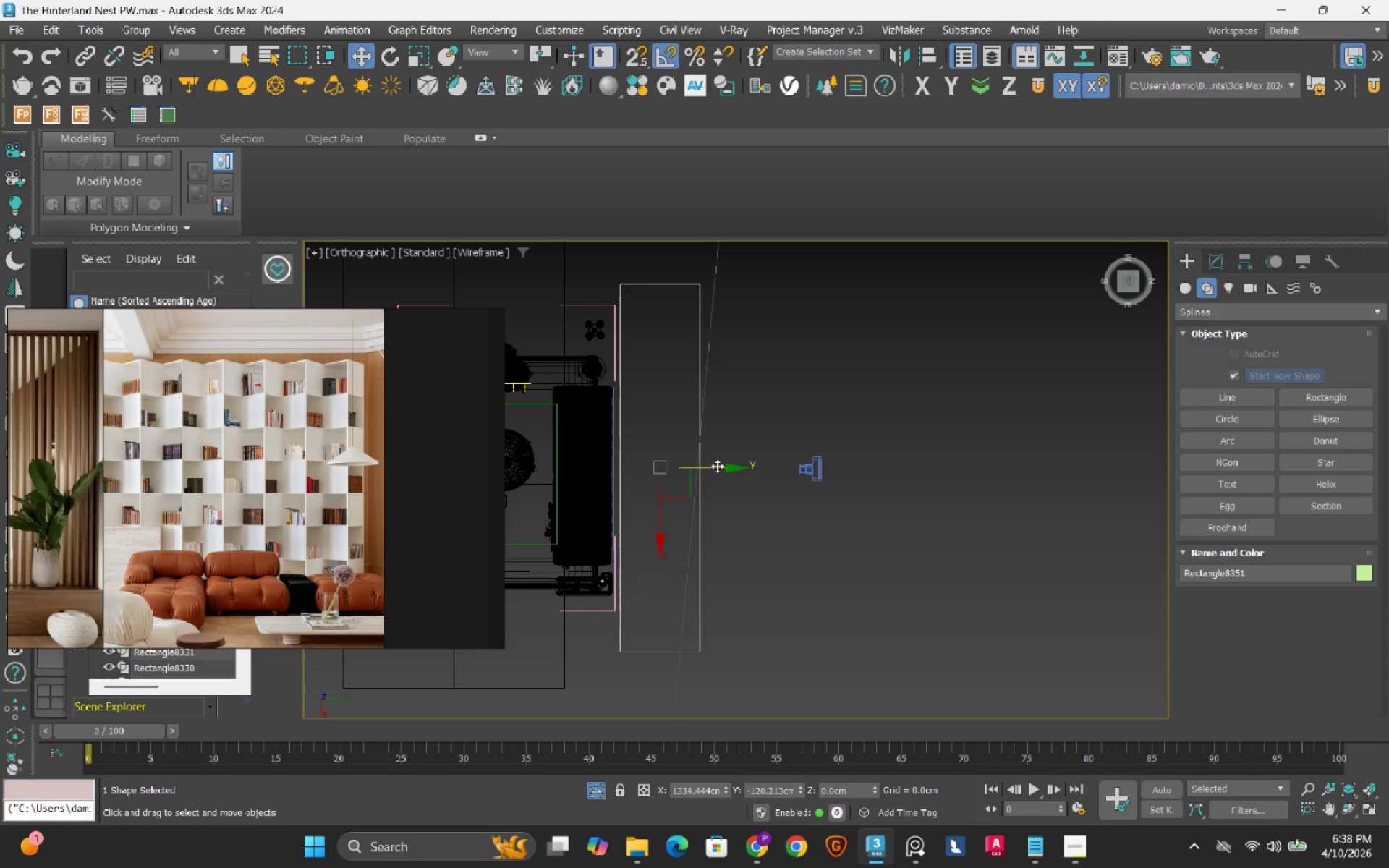 
left_click_drag(start_coordinate=[719, 466], to_coordinate=[712, 480])
 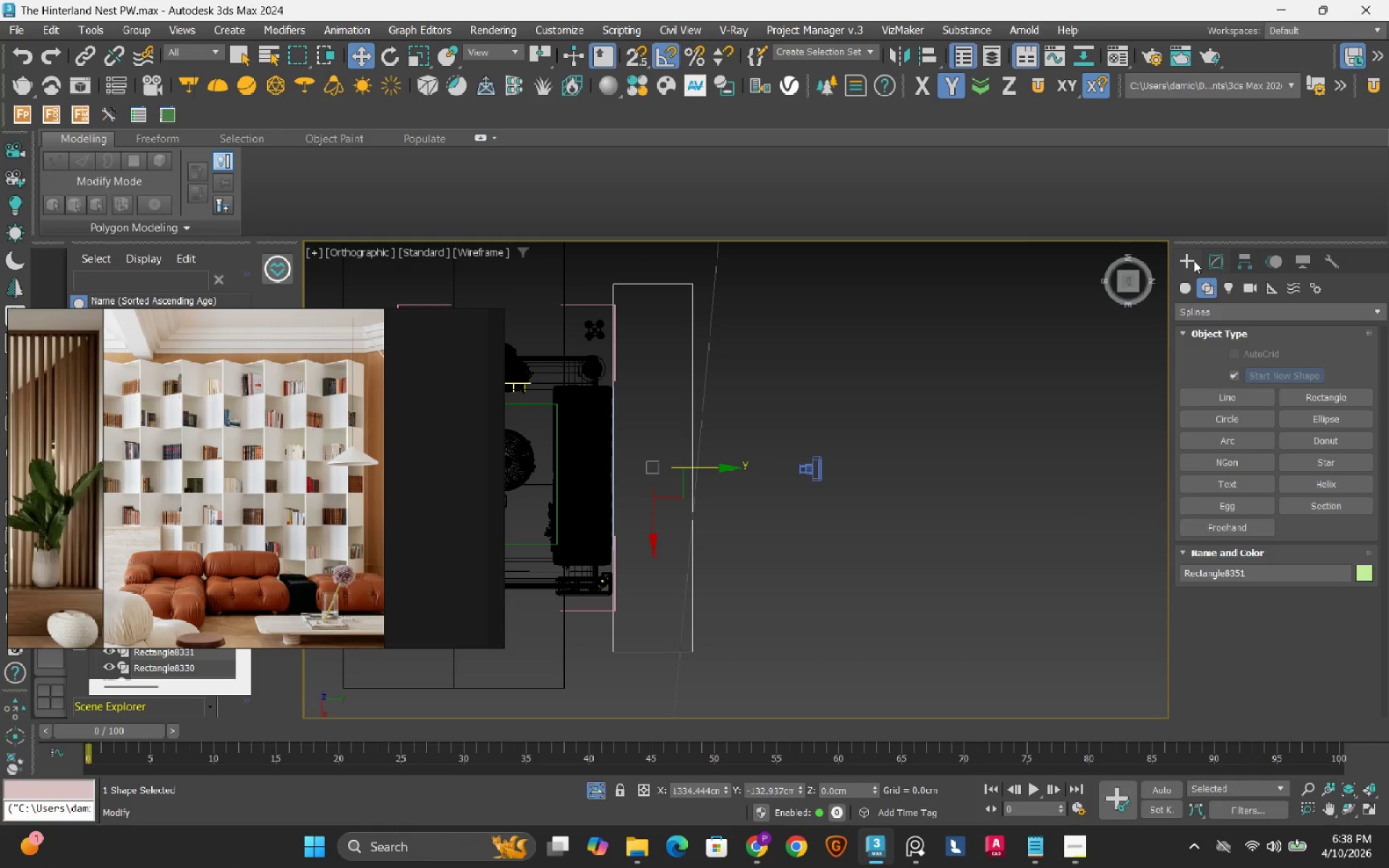 
left_click([1210, 265])
 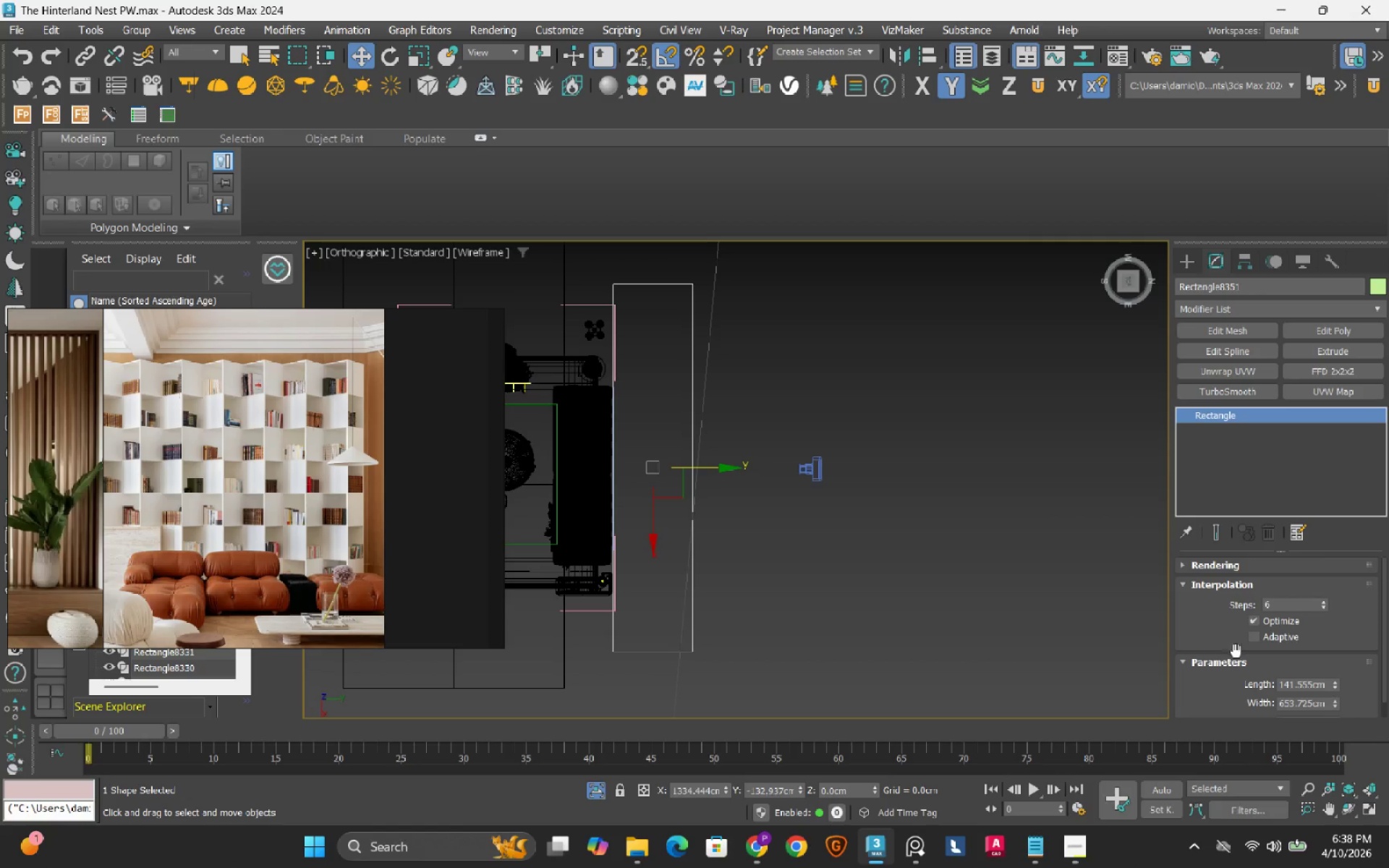 
scroll: coordinate [1235, 652], scroll_direction: down, amount: 1.0
 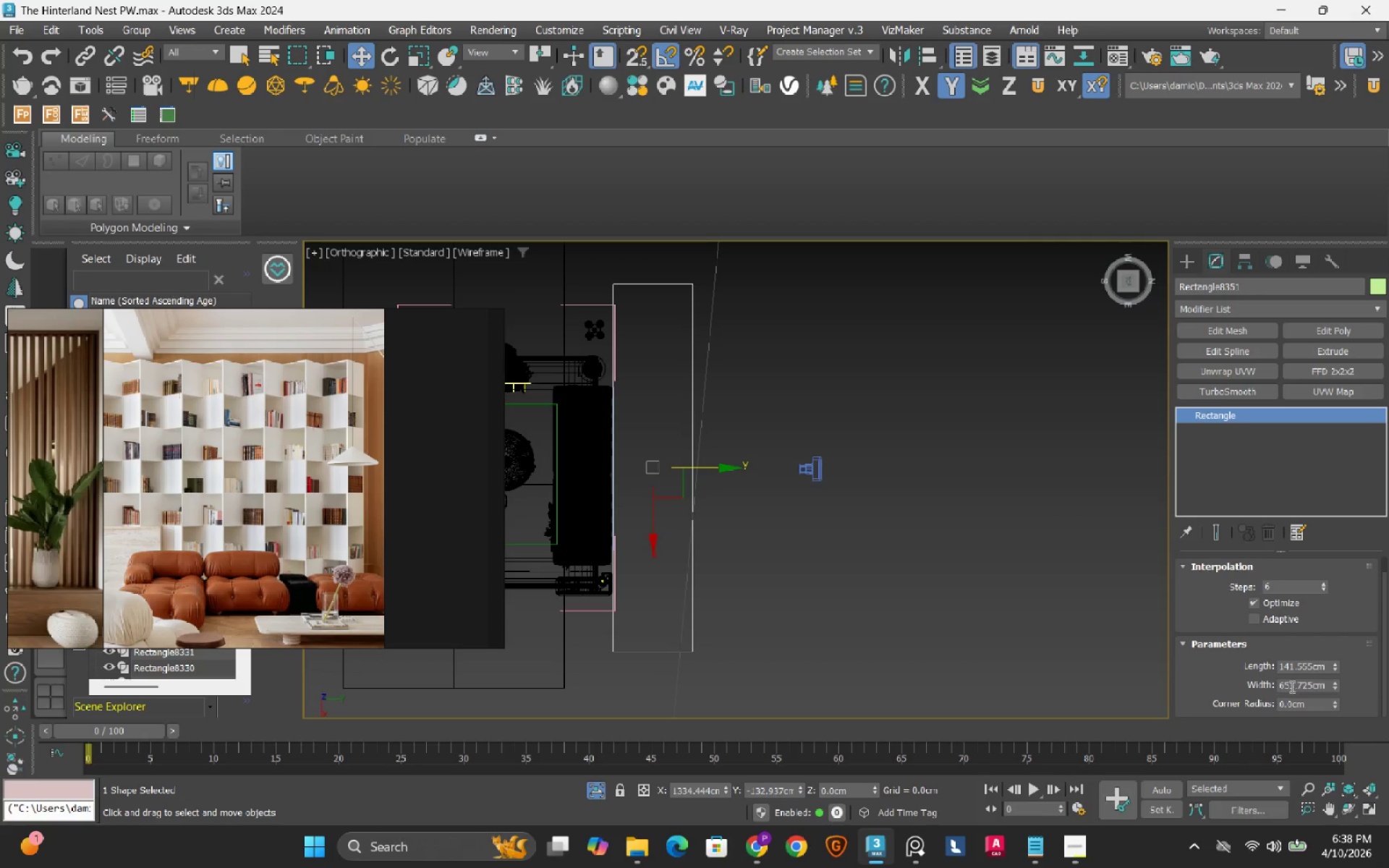 
double_click([1291, 686])
 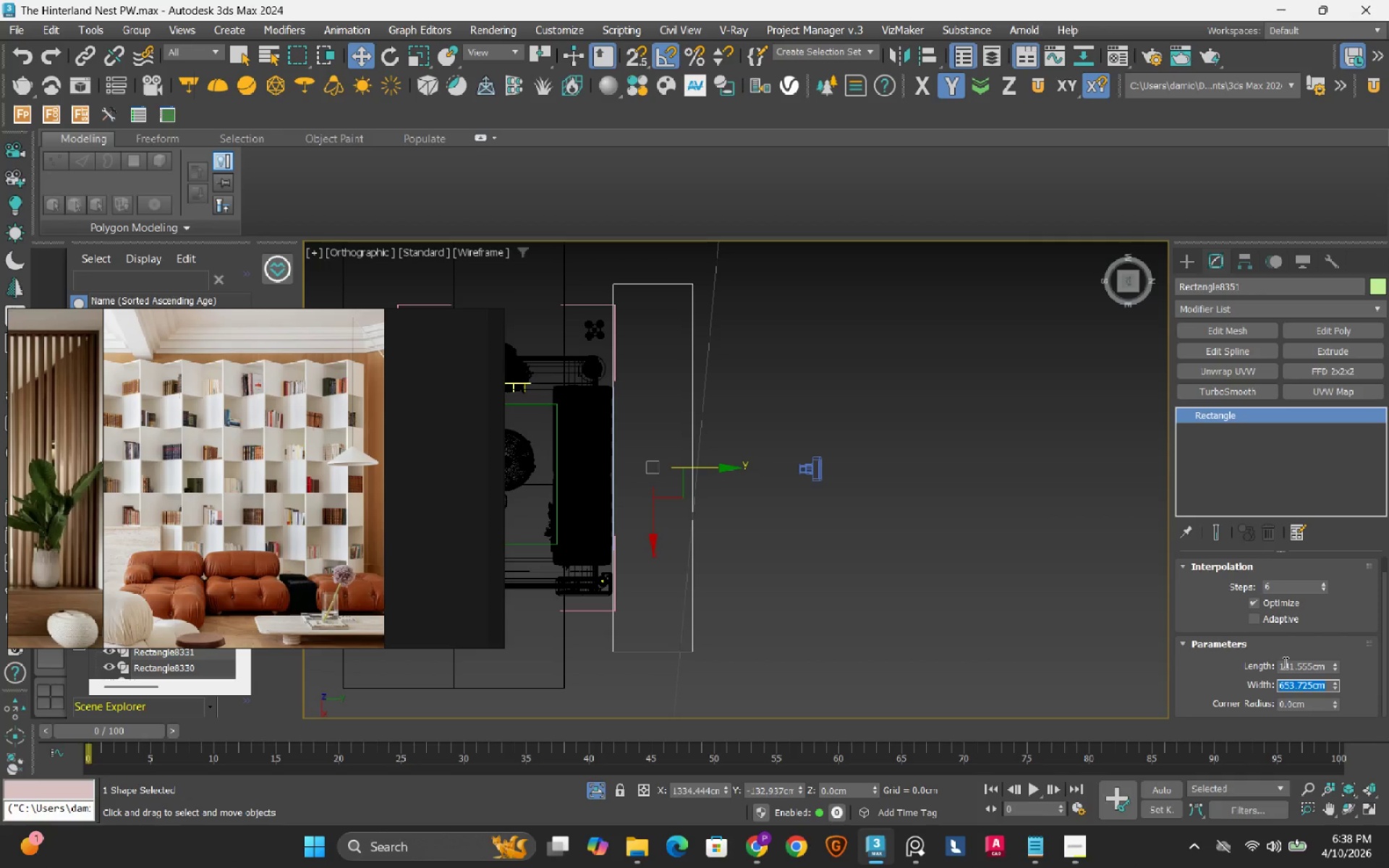 
key(Numpad5)
 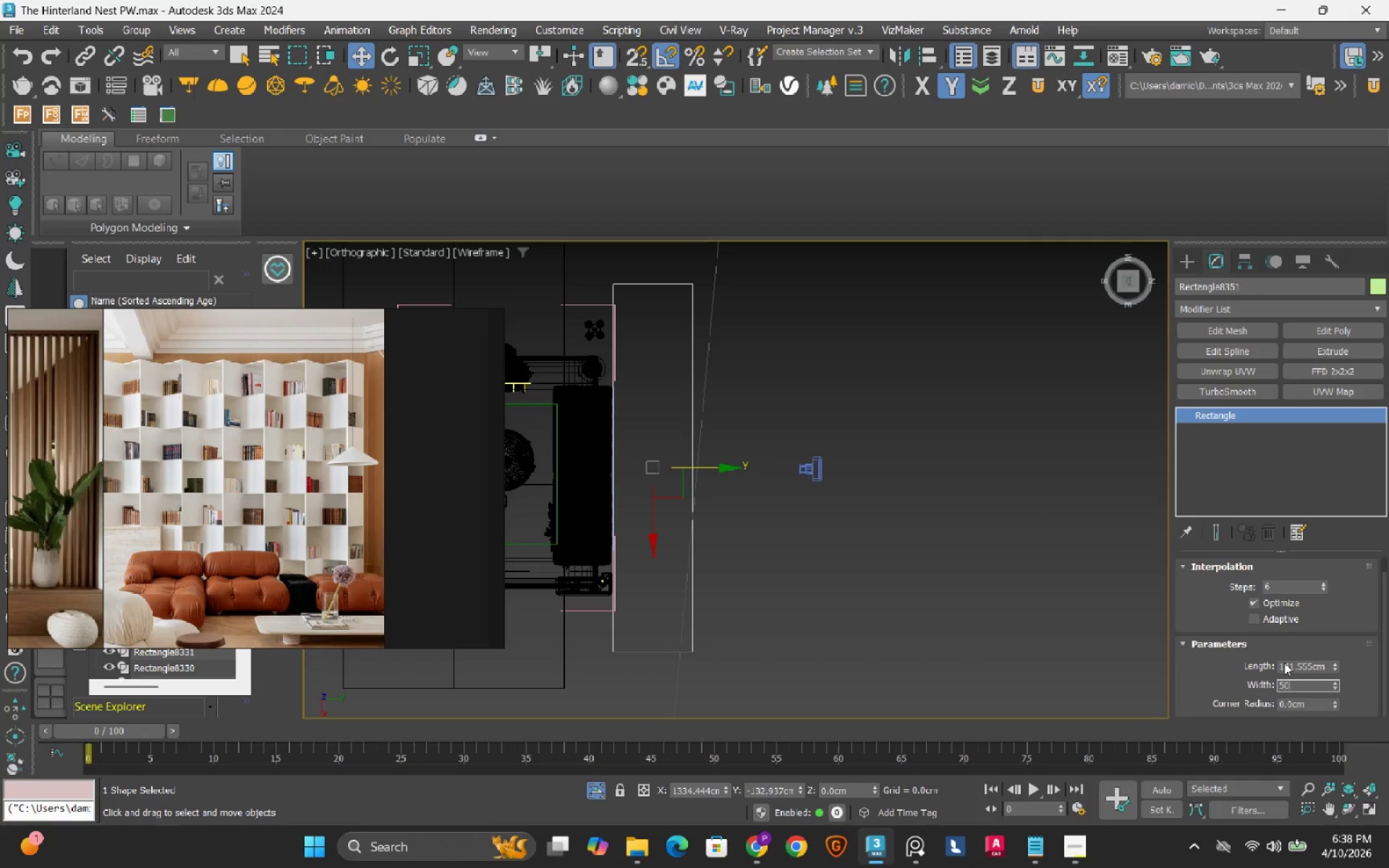 
key(Numpad0)
 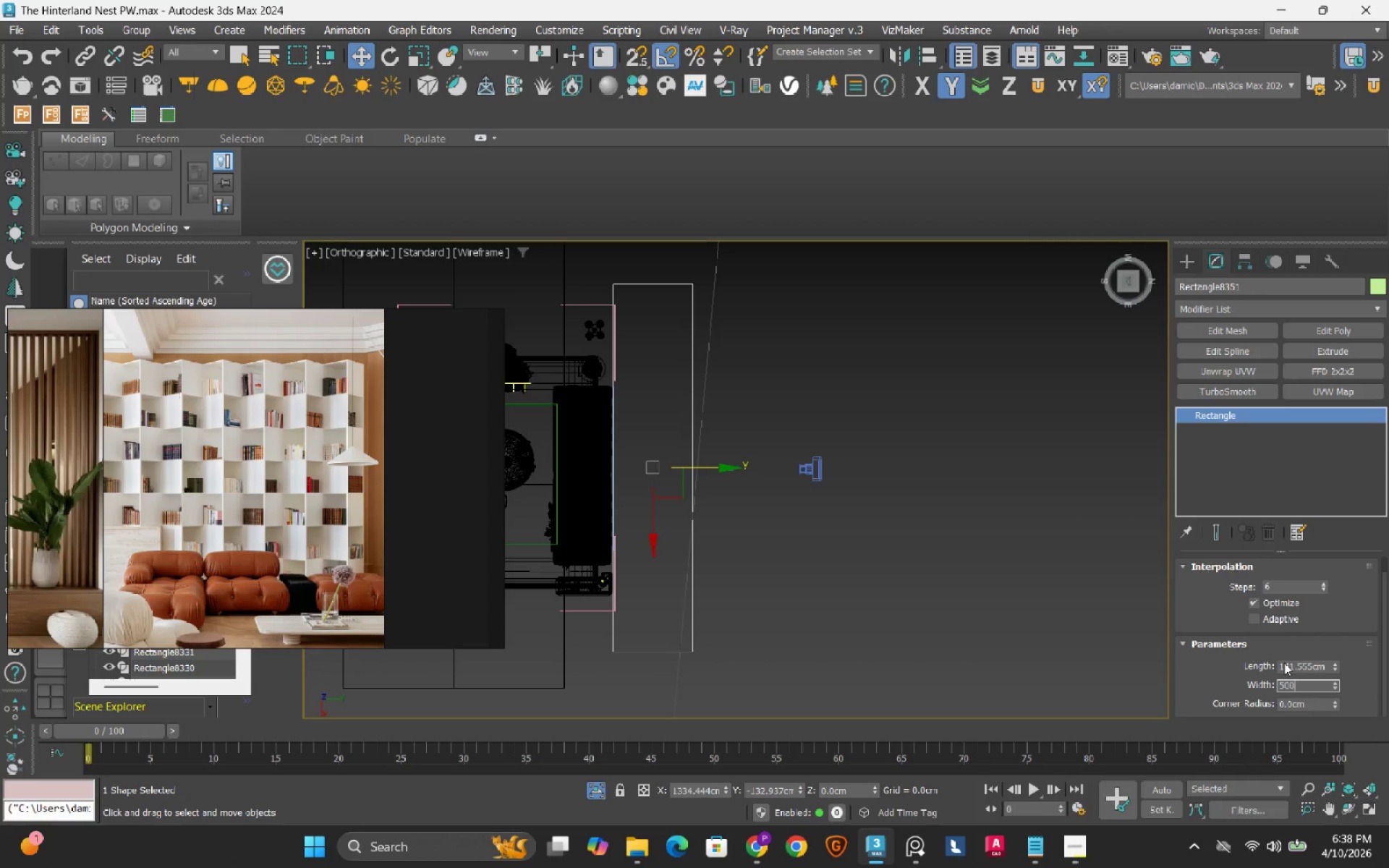 
key(Numpad0)
 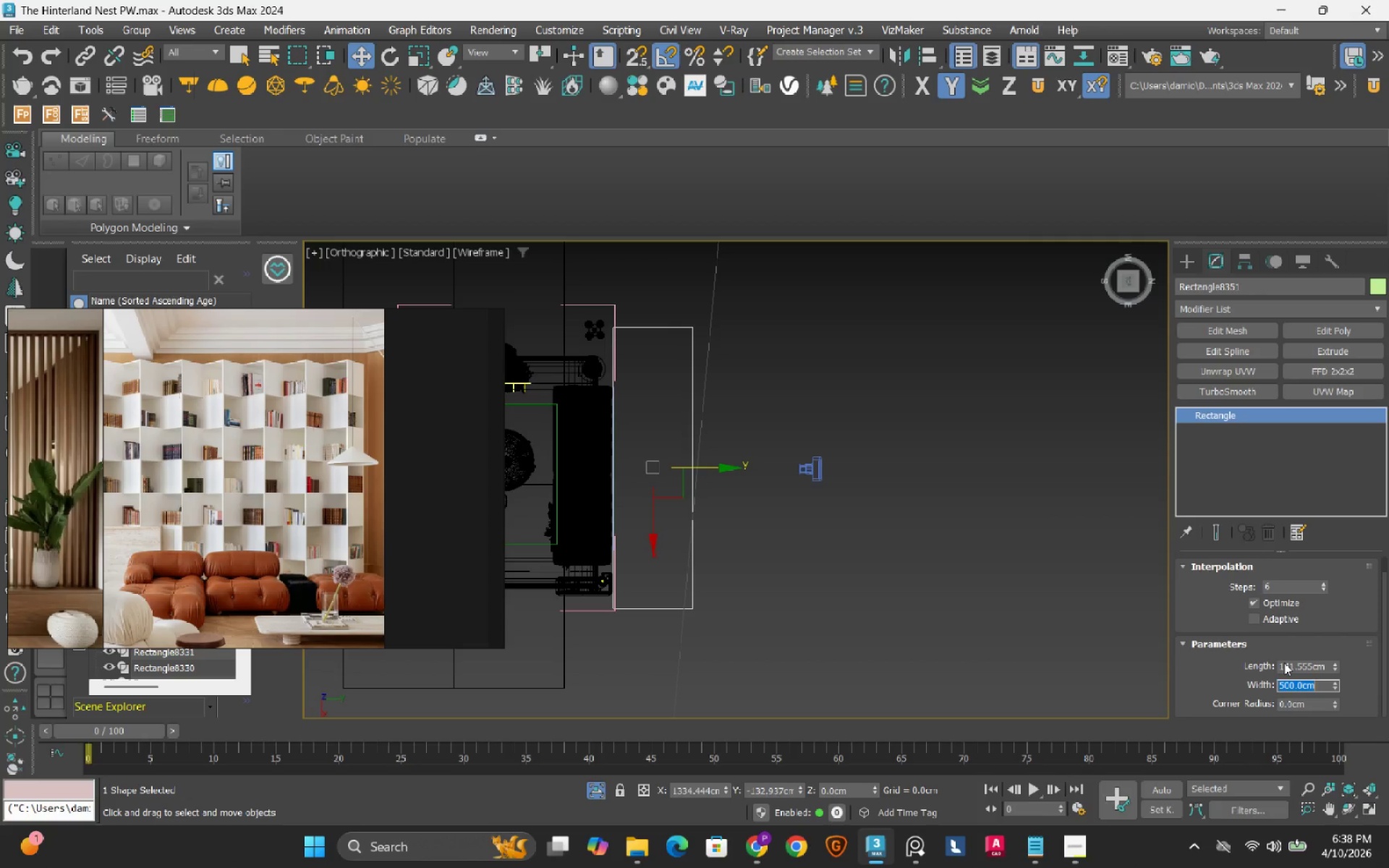 
key(NumpadEnter)
 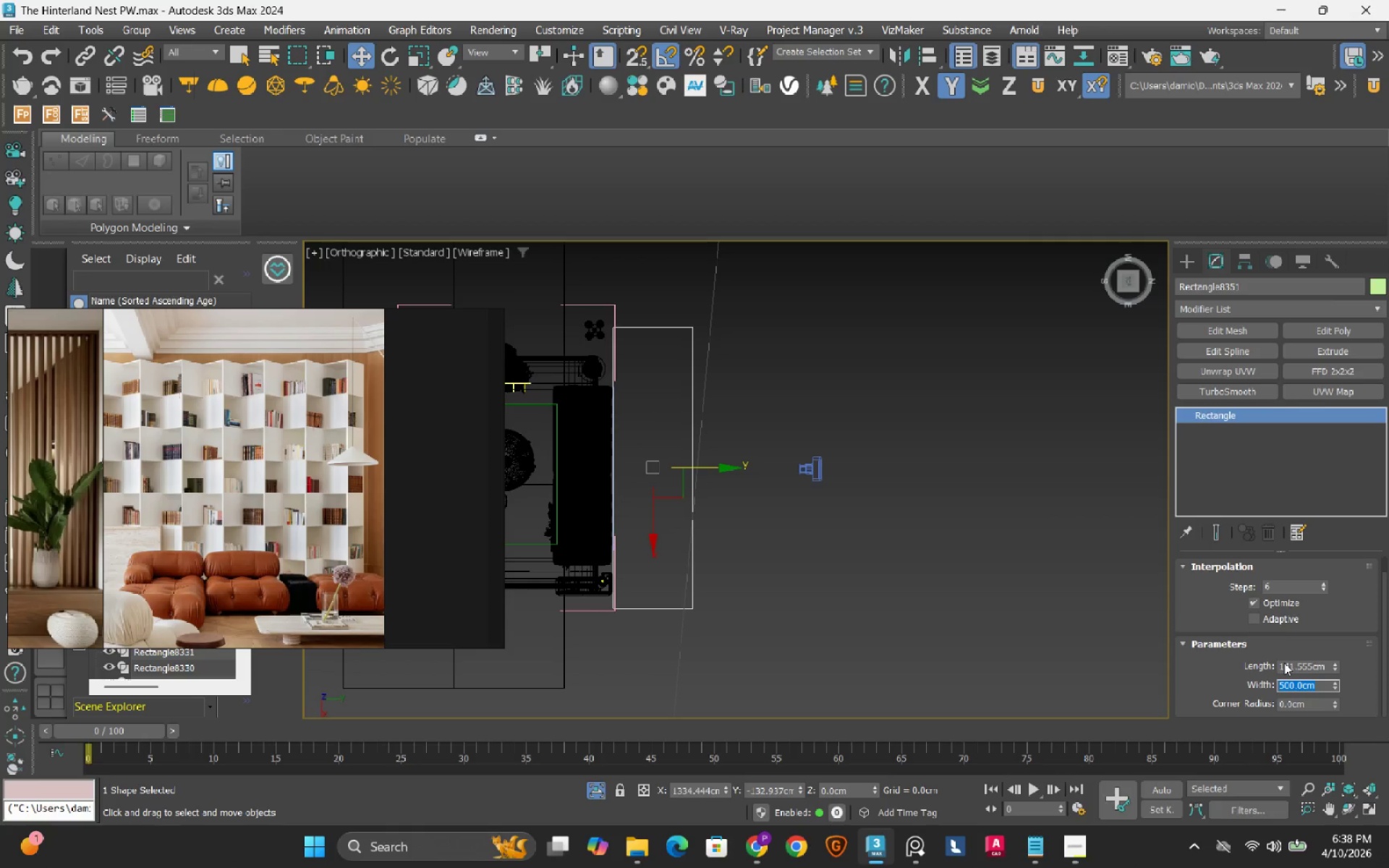 
wait(5.11)
 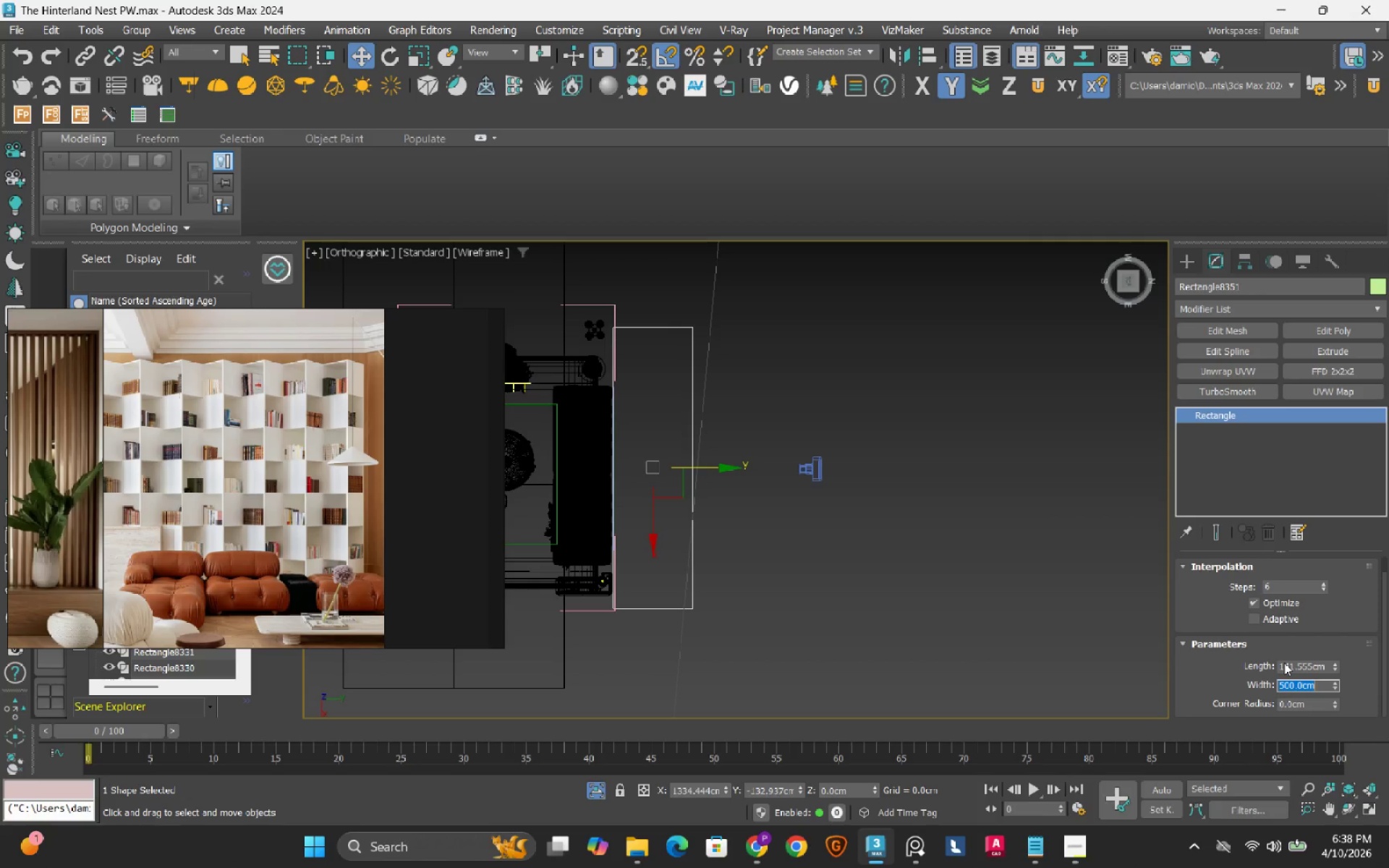 
key(Numpad4)
 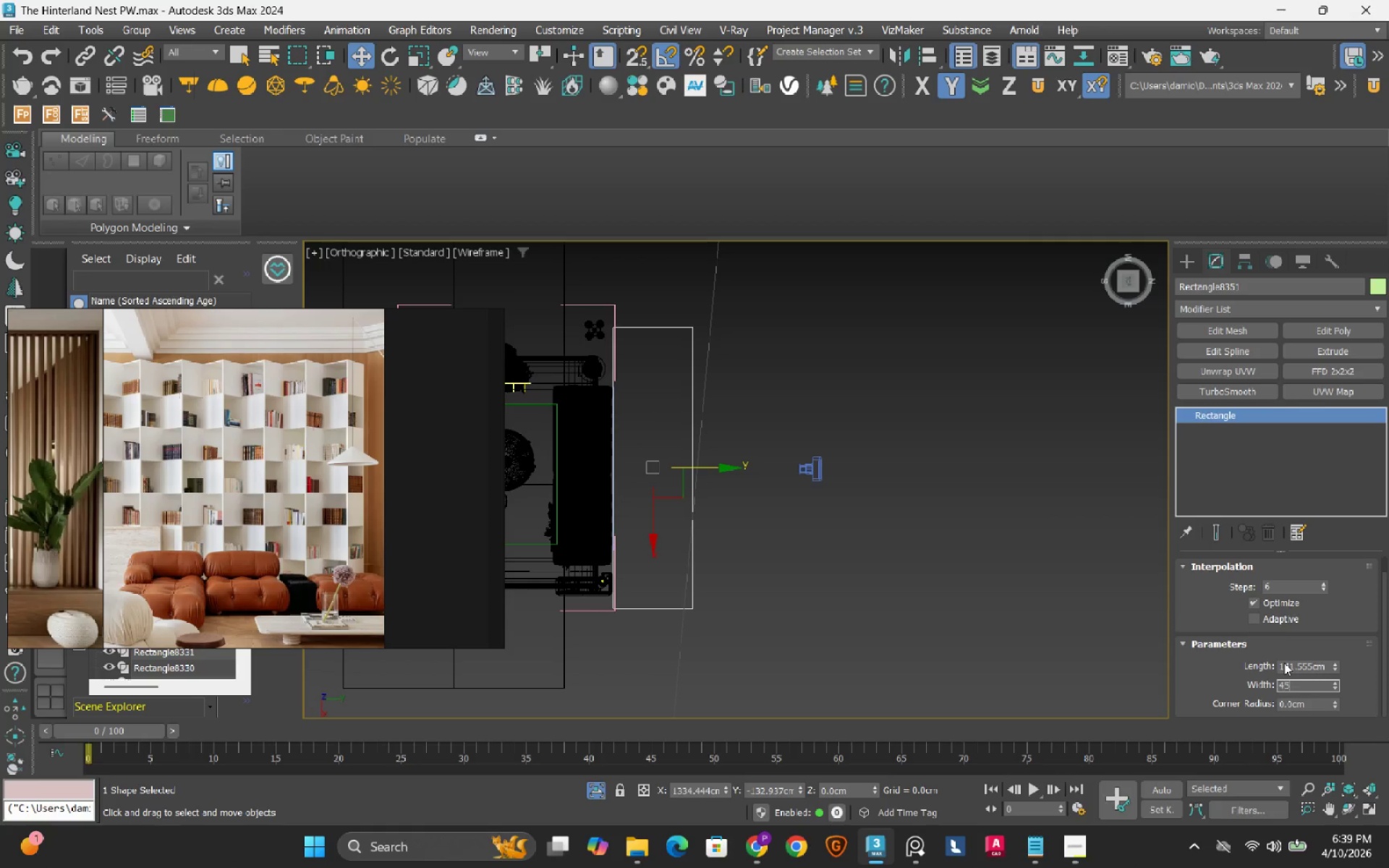 
key(Numpad5)
 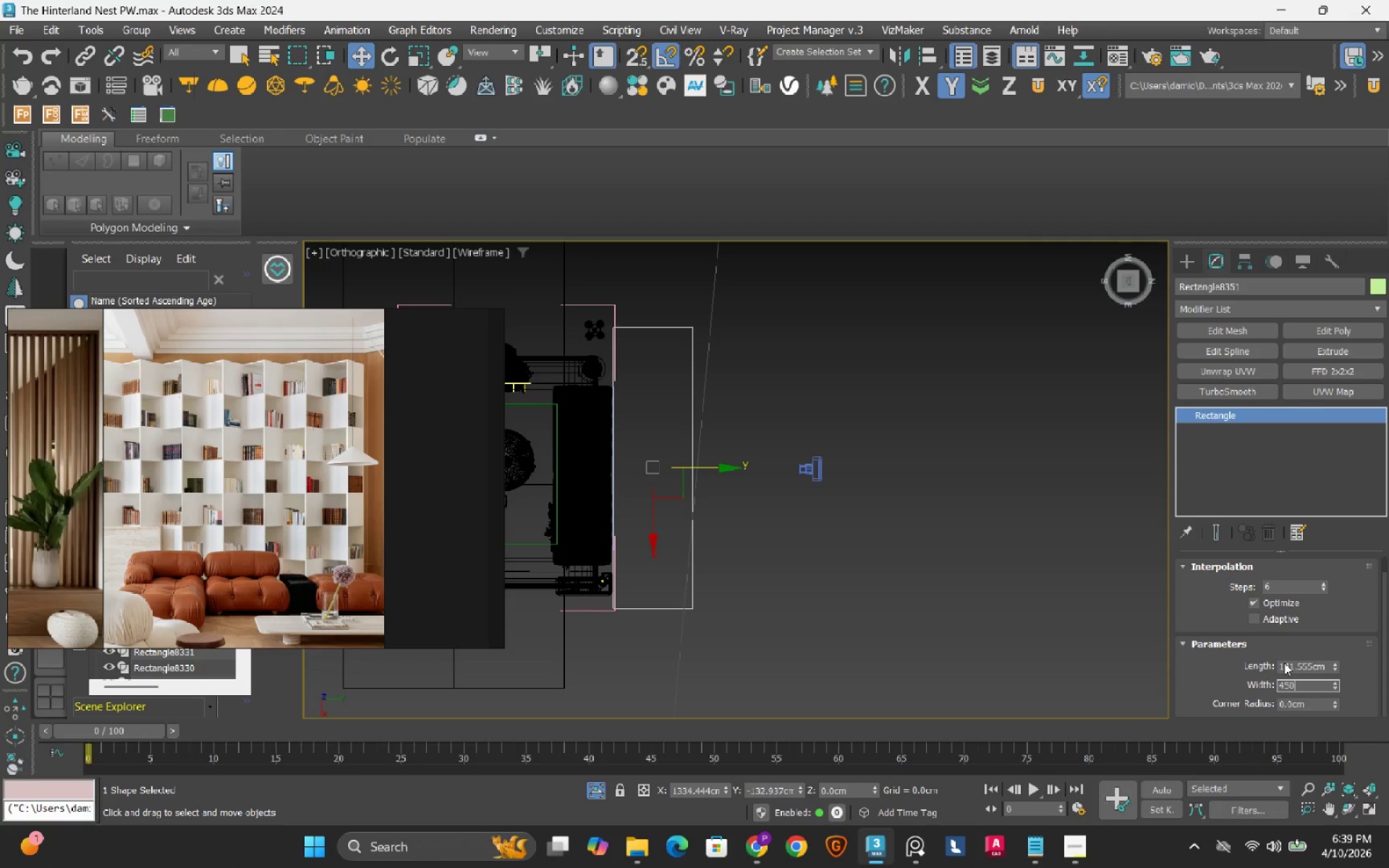 
key(Numpad0)
 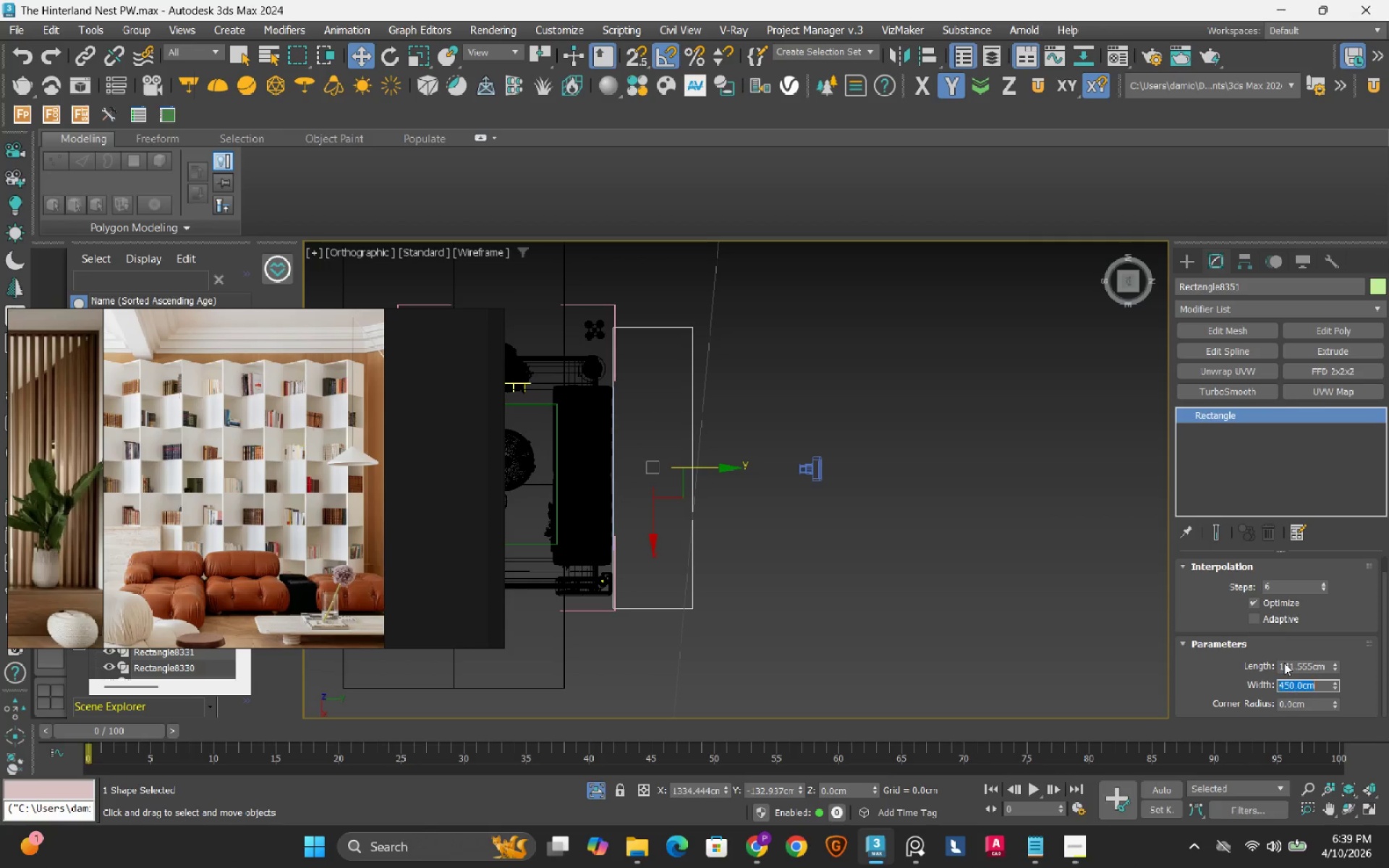 
key(NumpadEnter)
 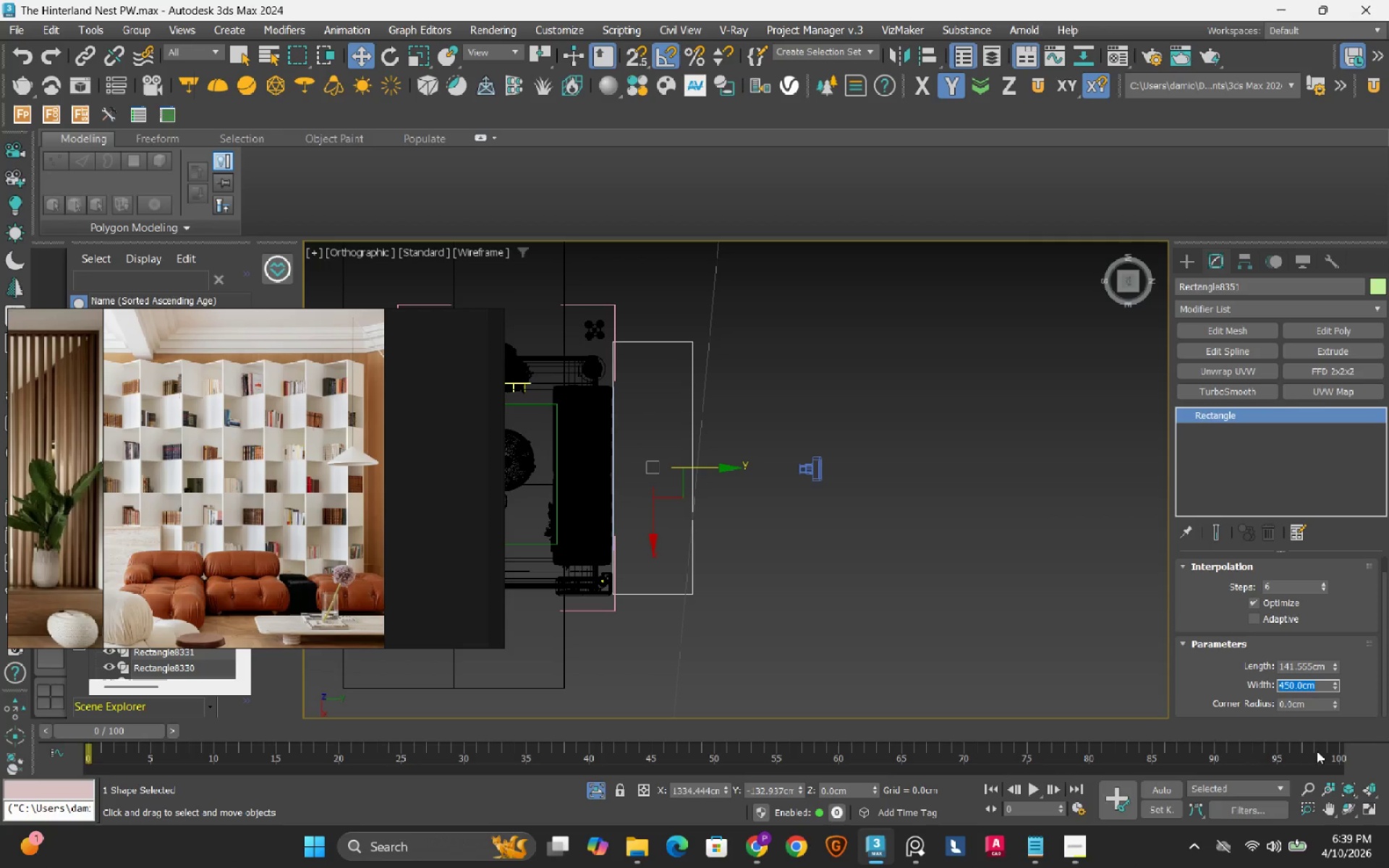 
left_click([1308, 670])
 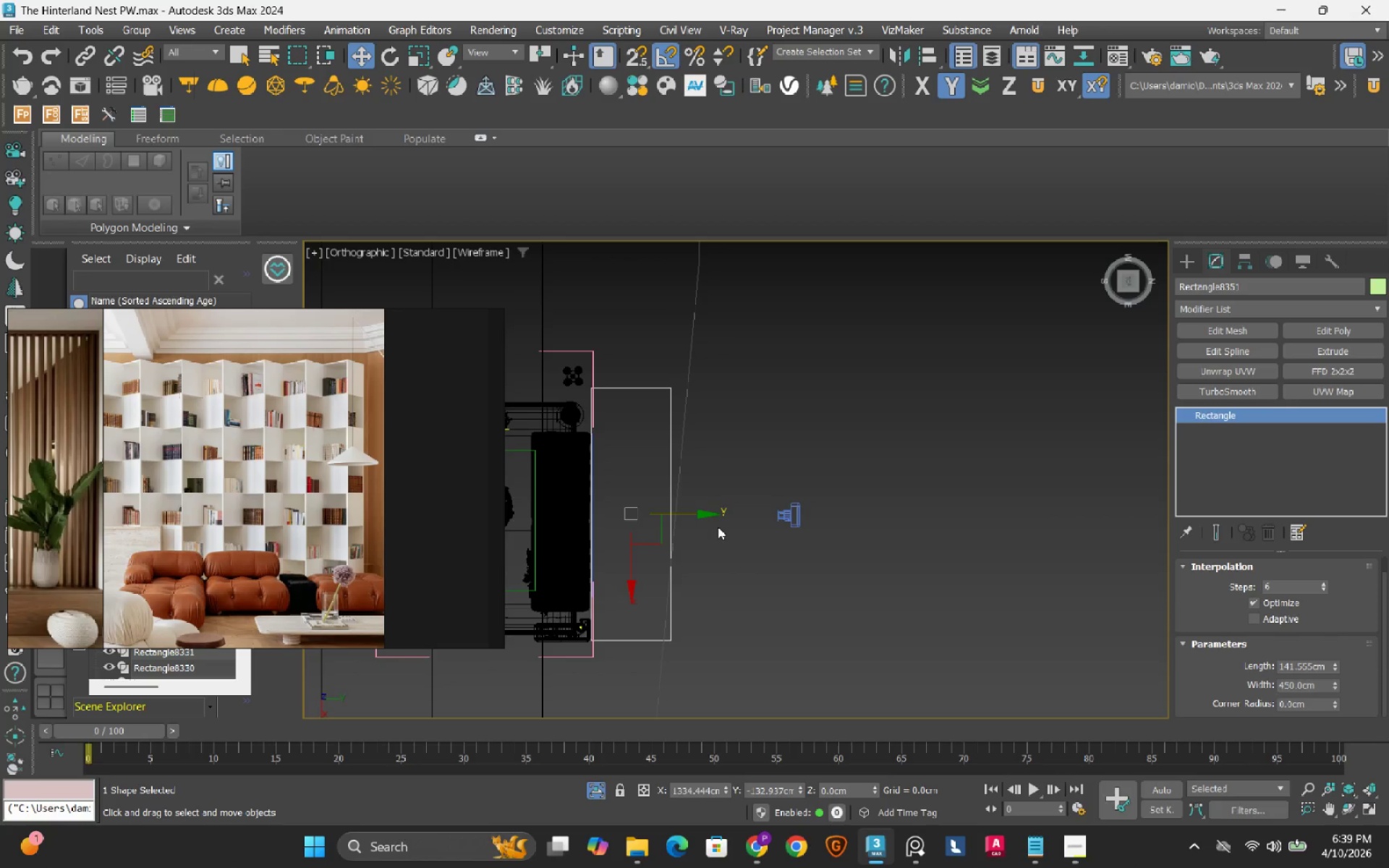 
left_click_drag(start_coordinate=[708, 516], to_coordinate=[1045, 509])
 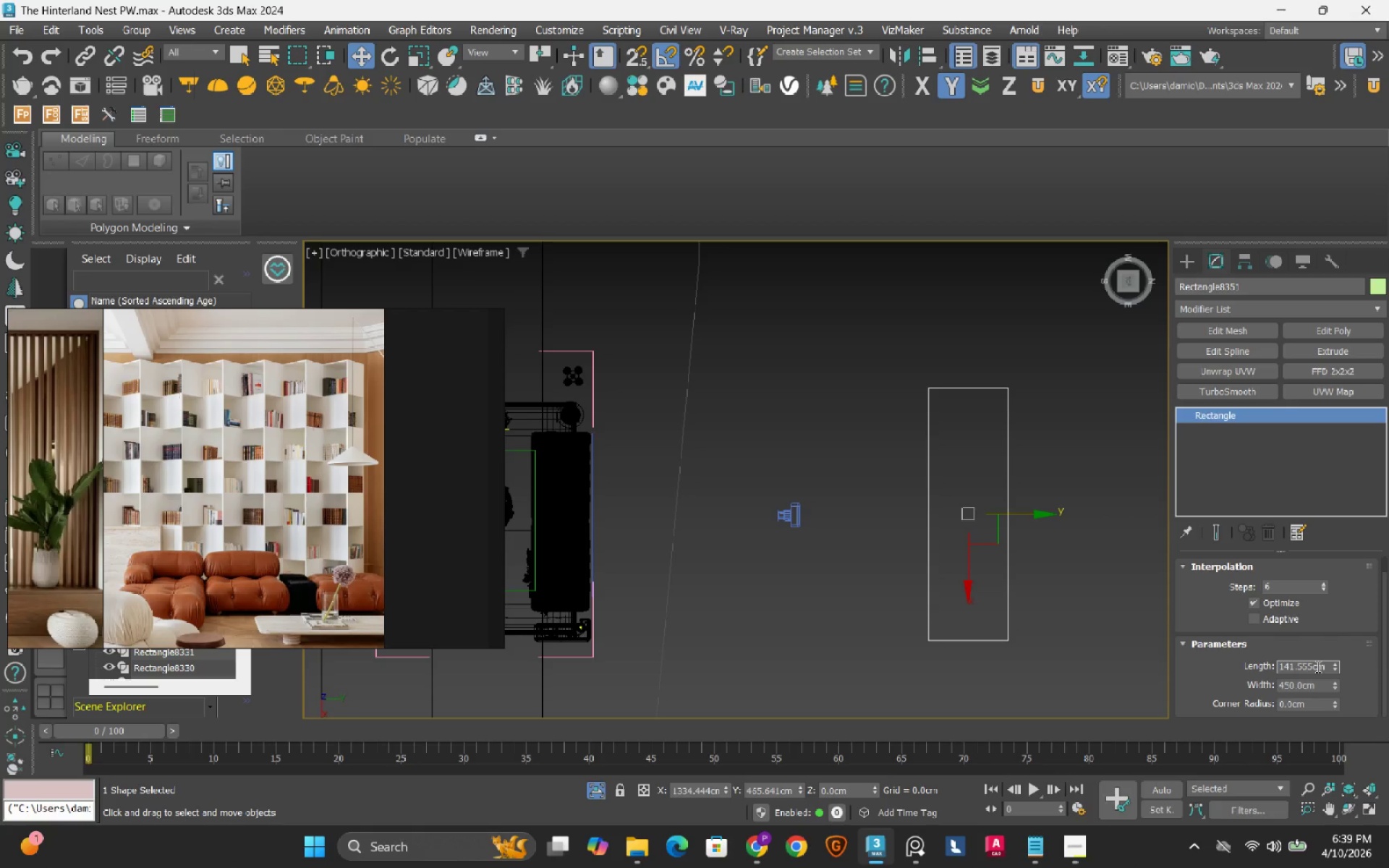 
double_click([1317, 666])
 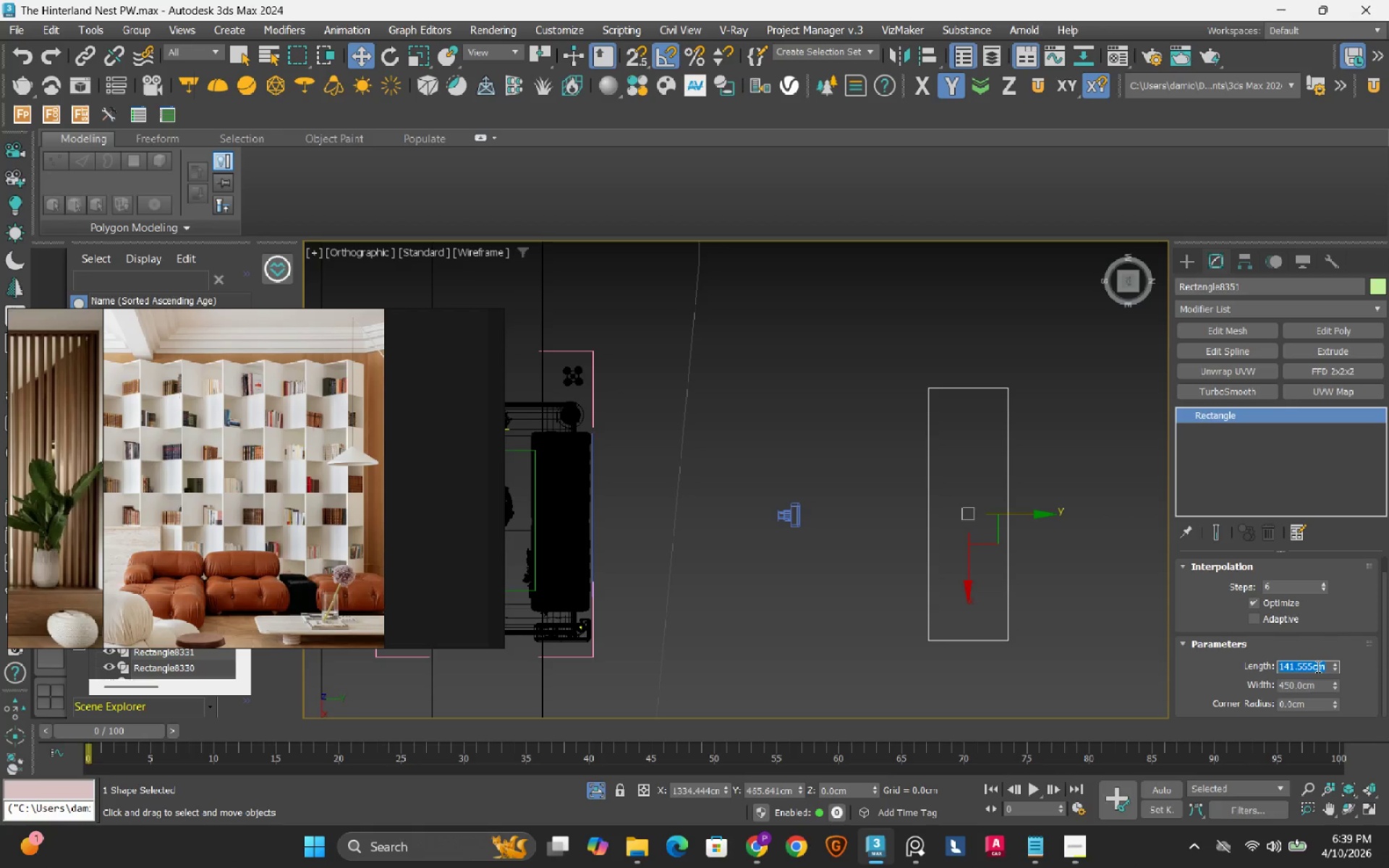 
key(Numpad6)
 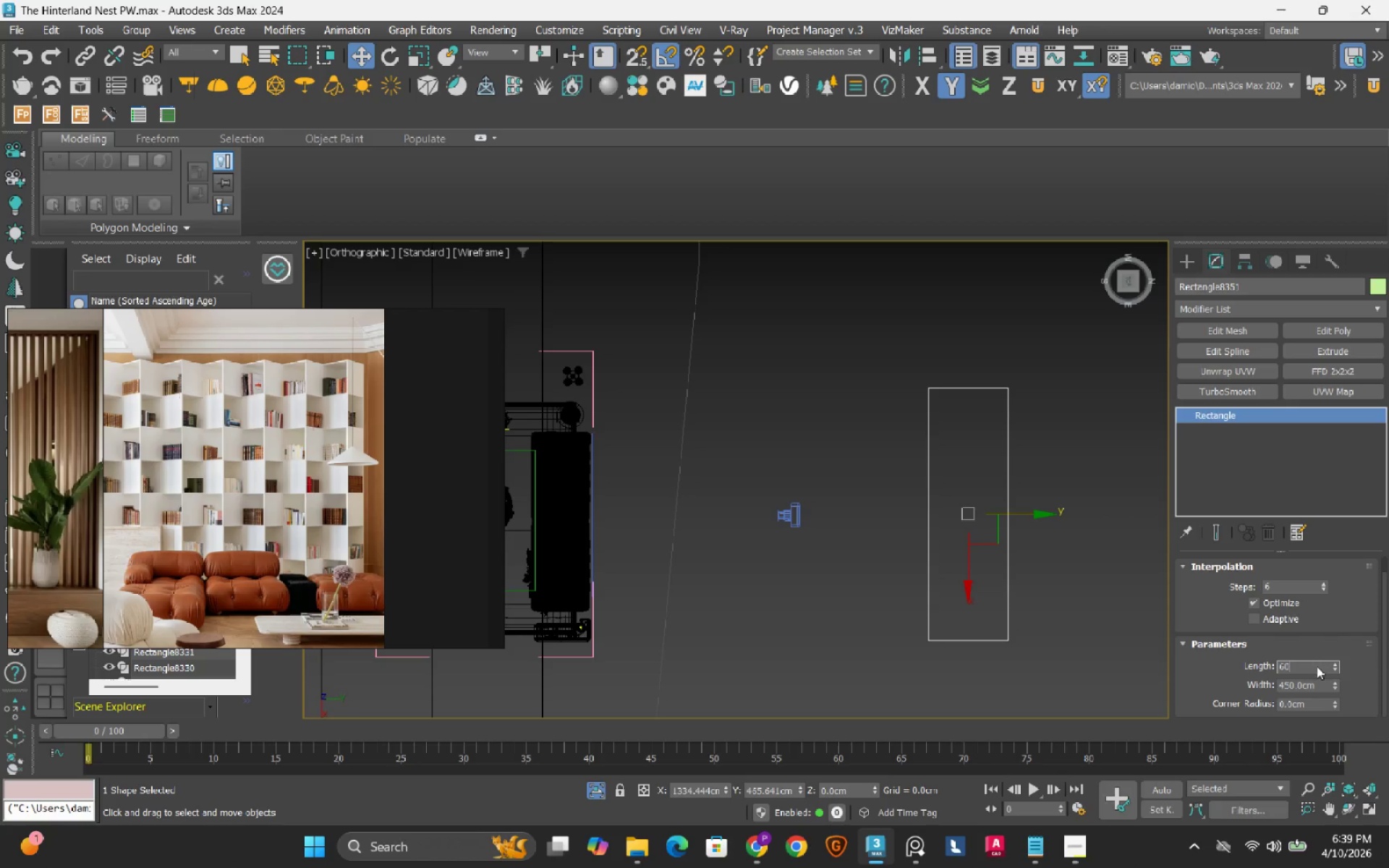 
key(Numpad0)
 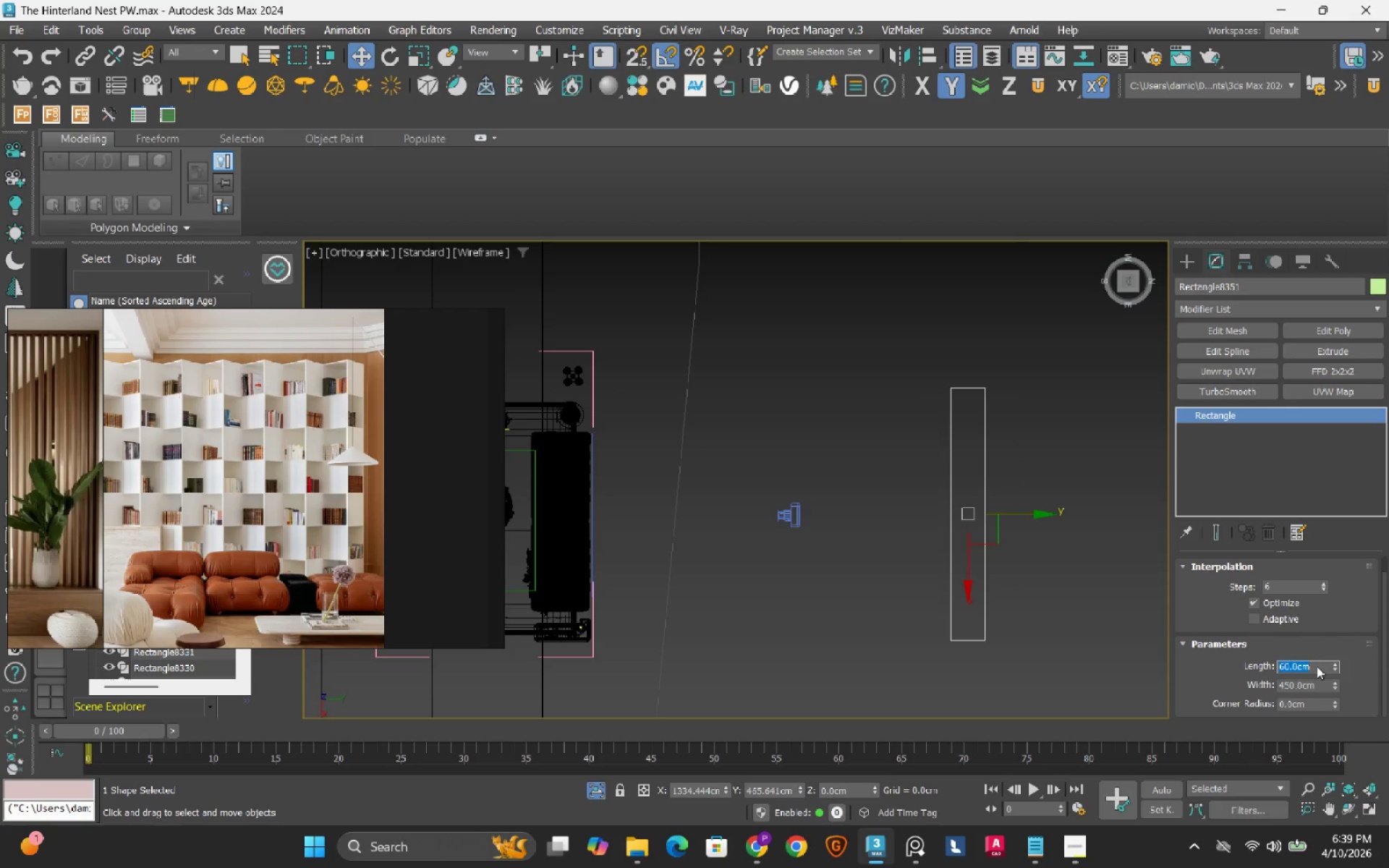 
key(NumpadEnter)
 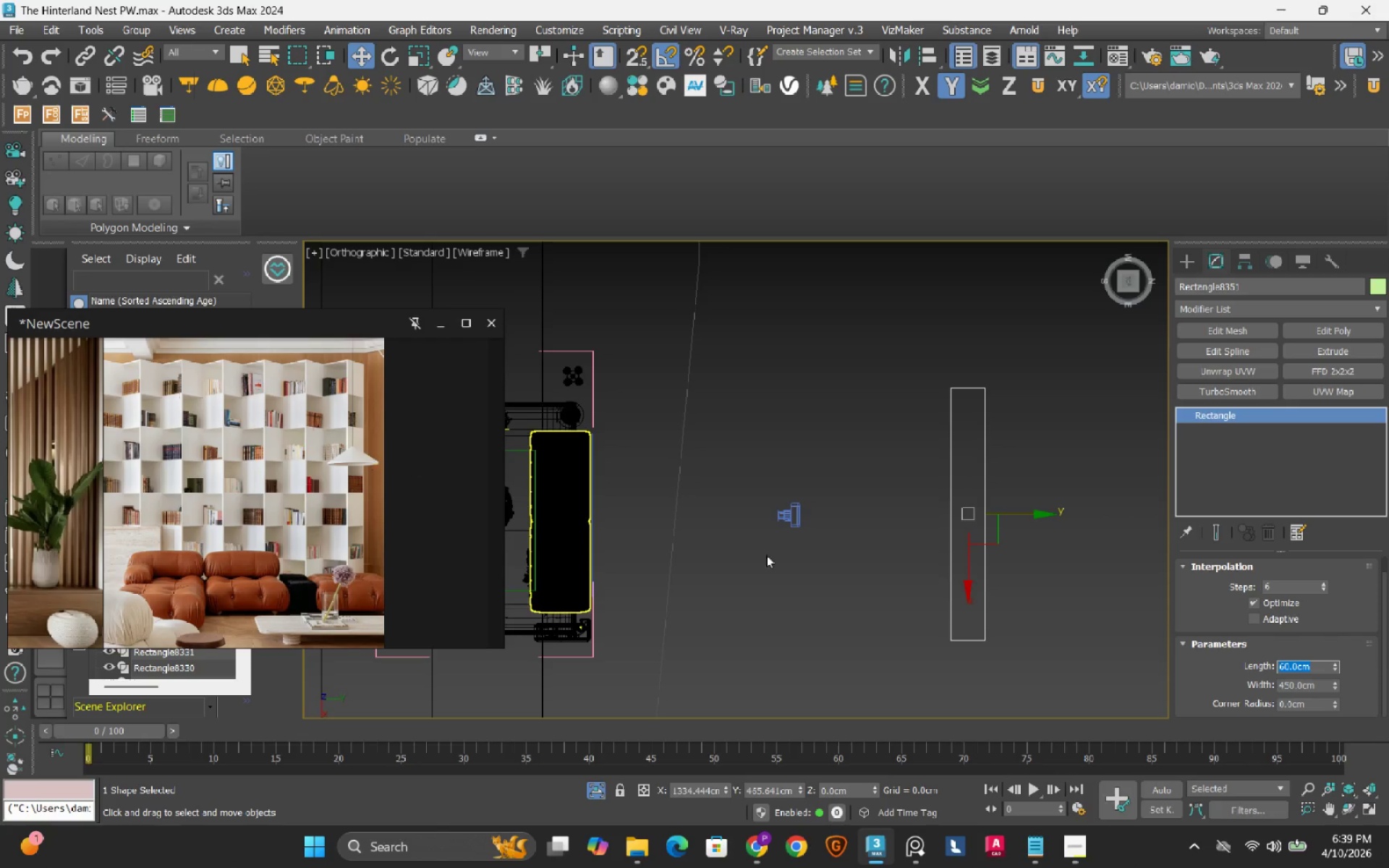 
wait(6.64)
 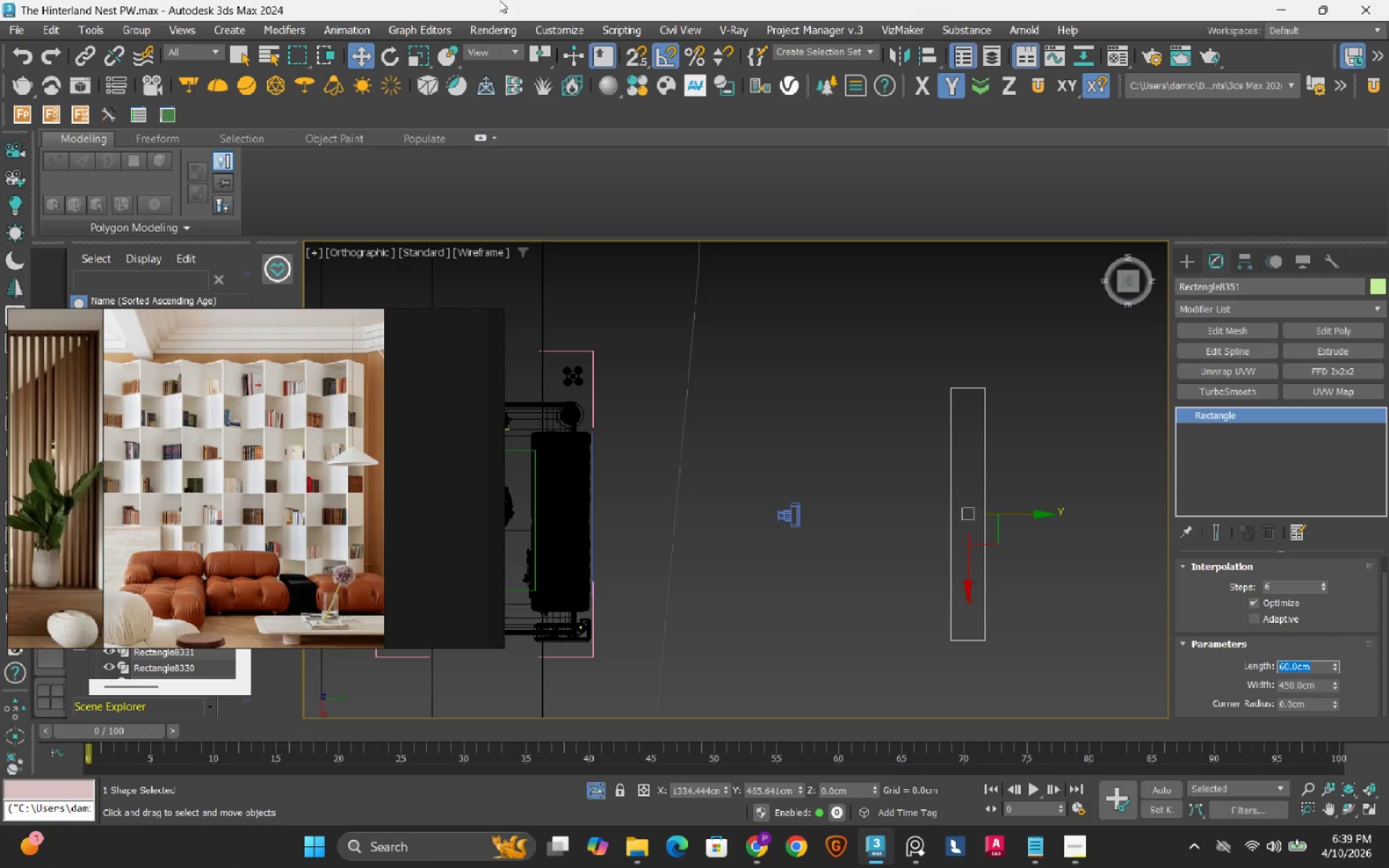 
left_click([869, 572])
 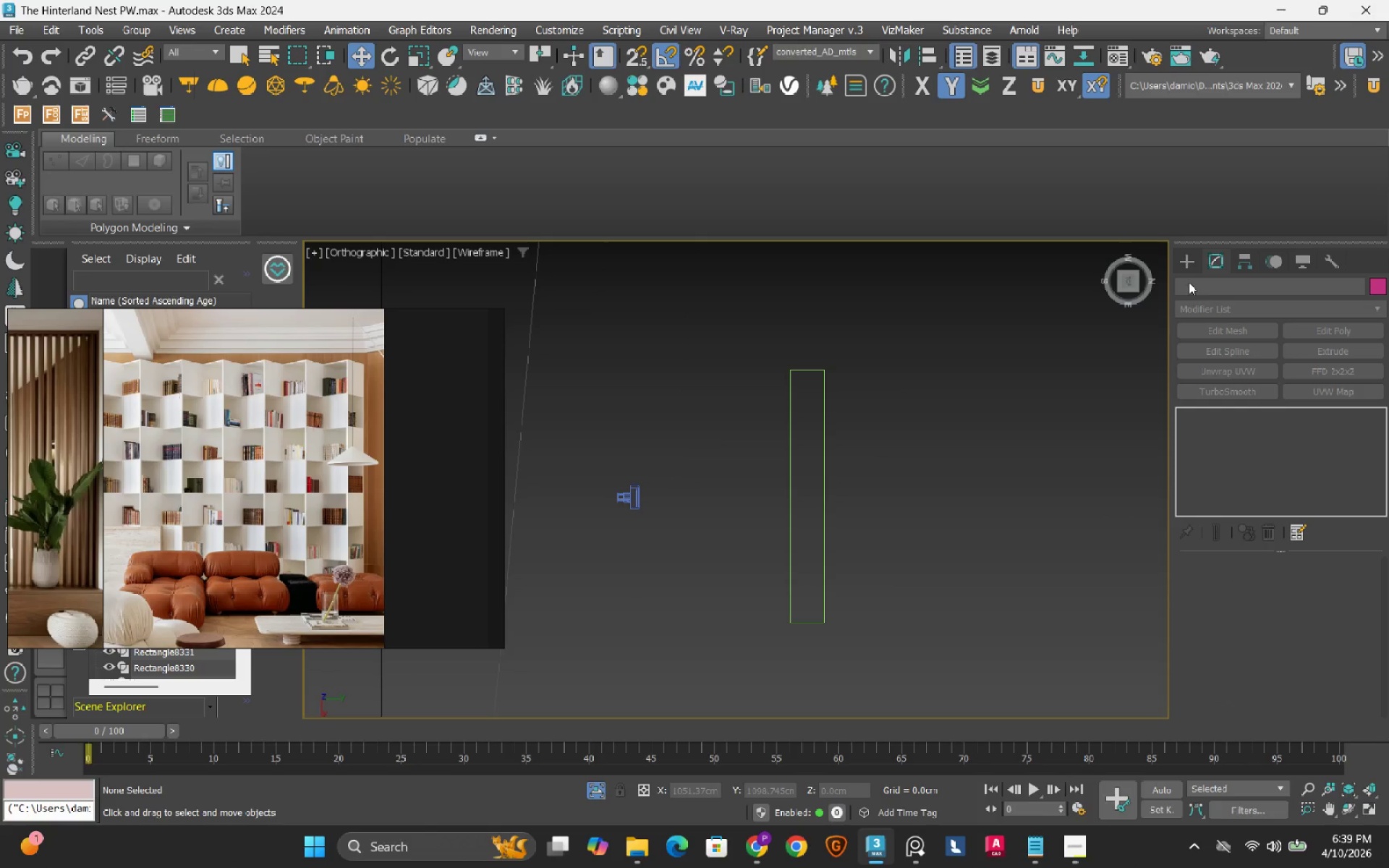 
left_click([1186, 260])
 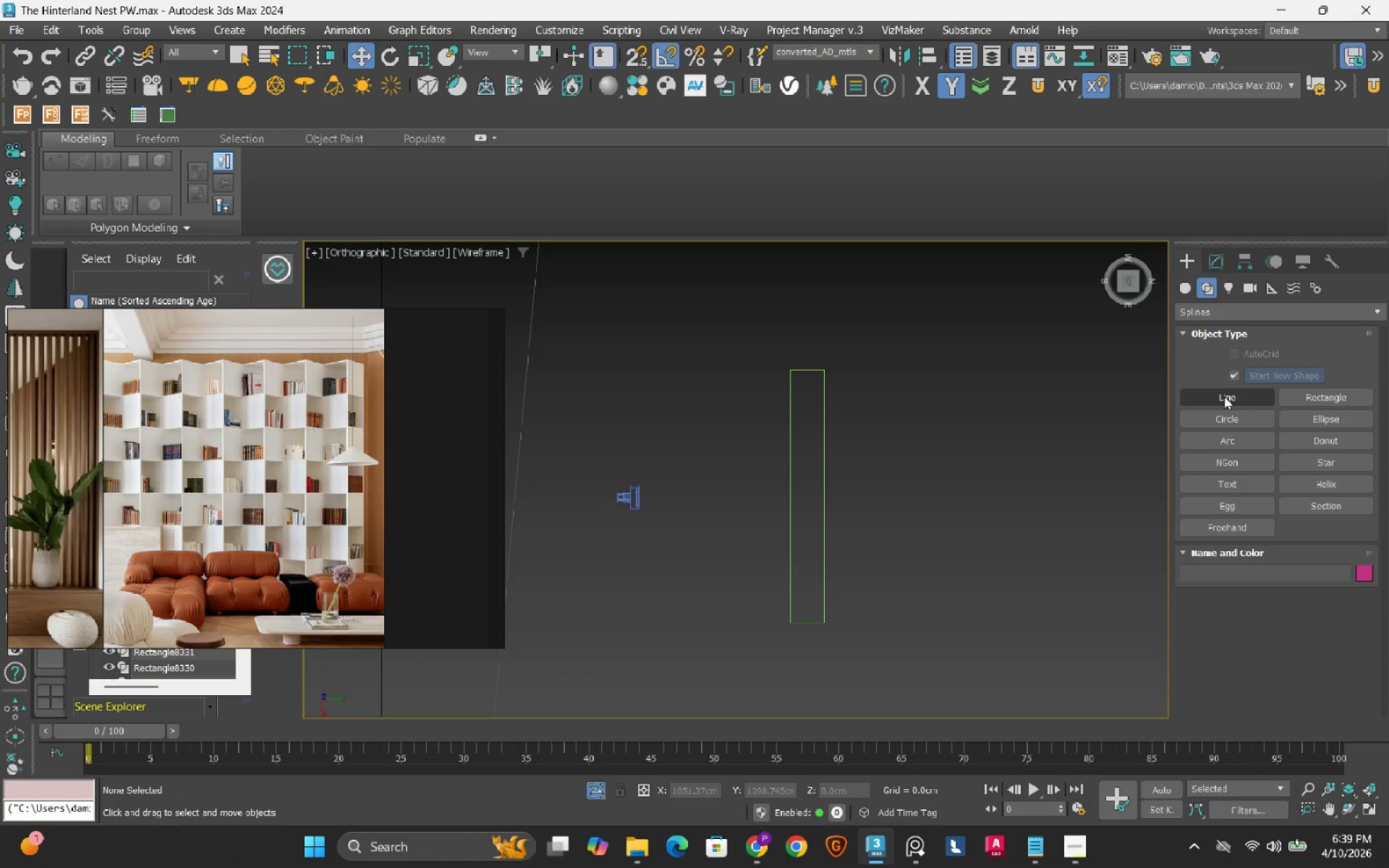 
left_click([1224, 396])
 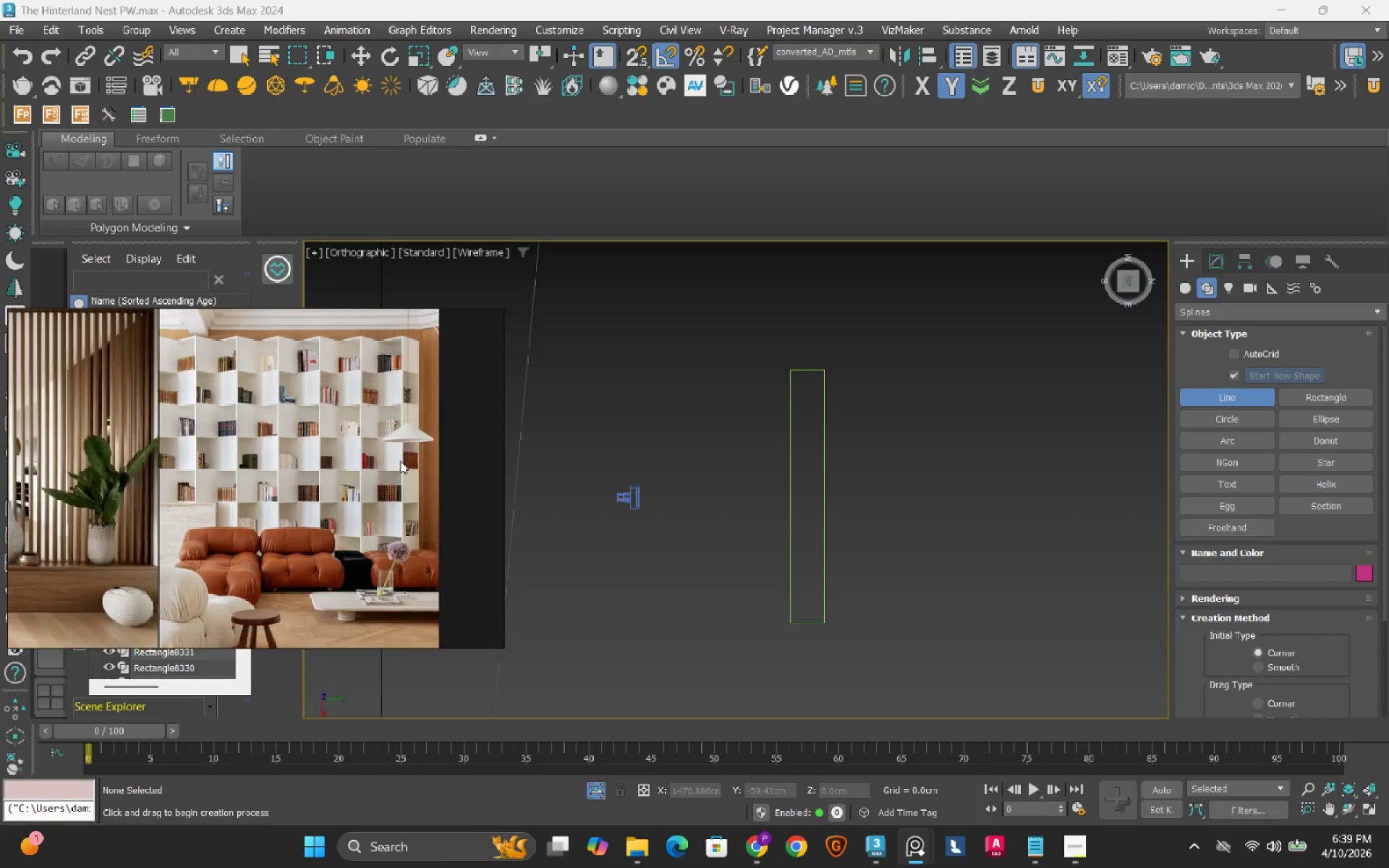 
scroll: coordinate [313, 494], scroll_direction: up, amount: 2.0
 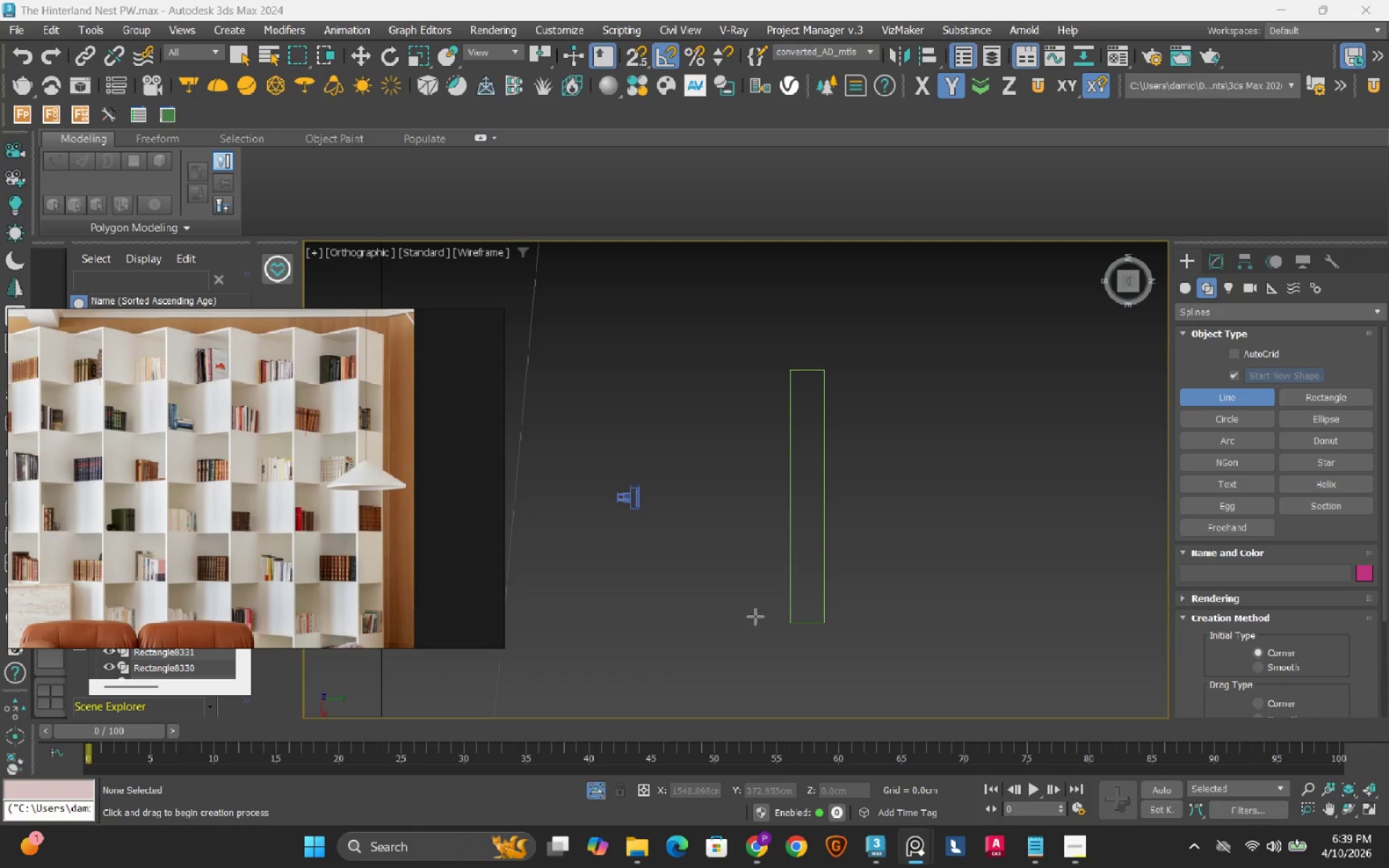 
wait(6.04)
 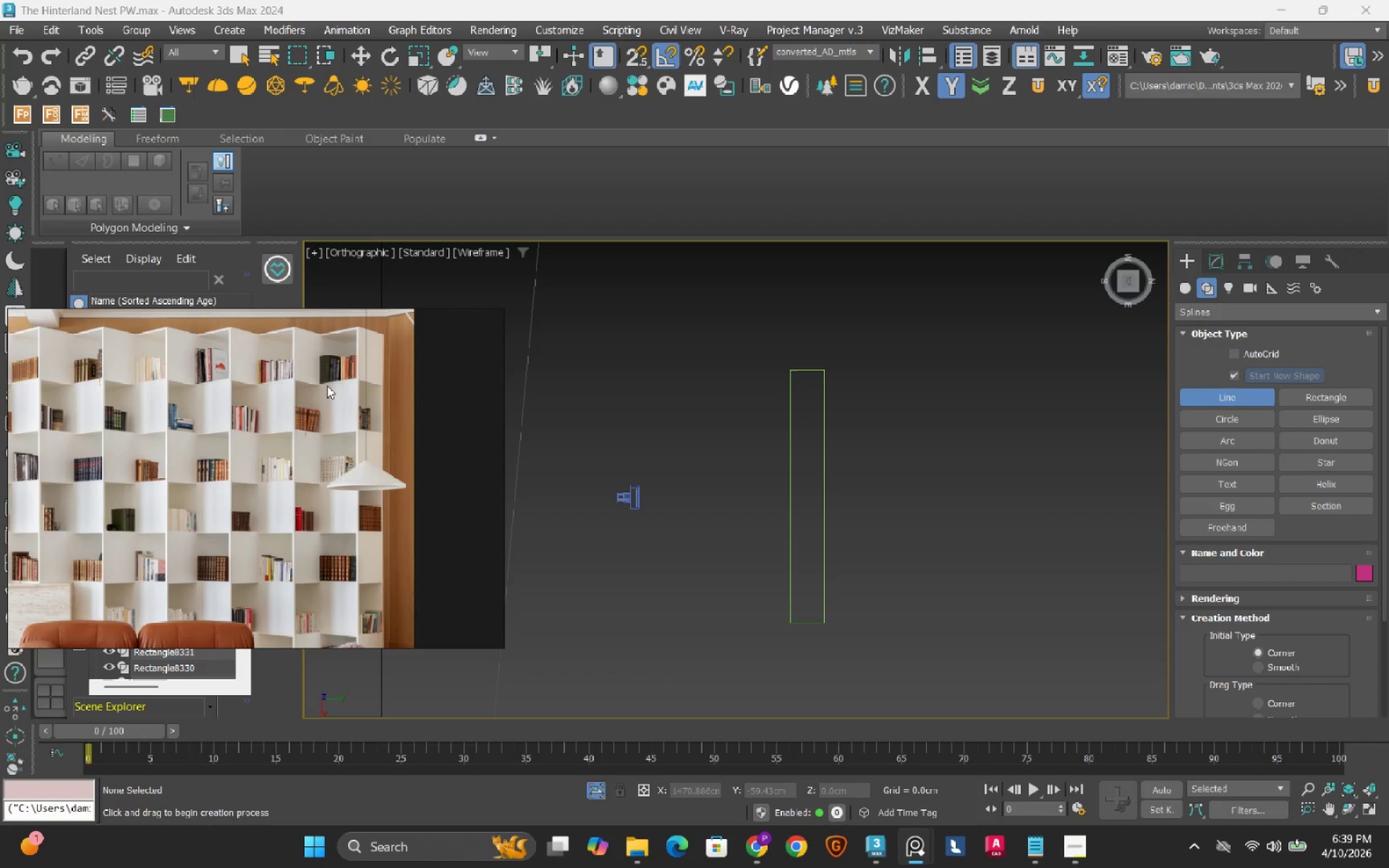 
scroll: coordinate [691, 621], scroll_direction: up, amount: 2.0
 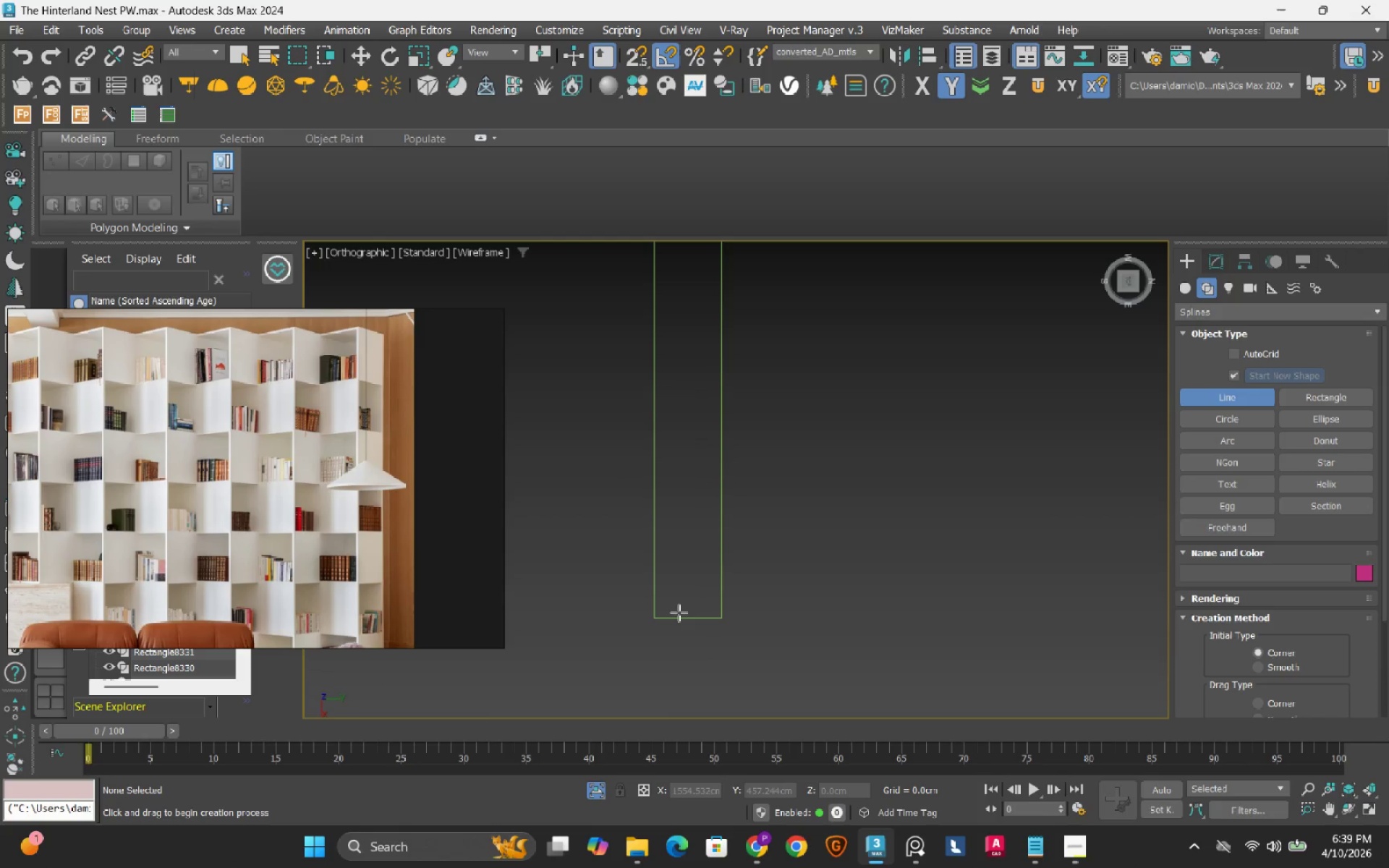 
key(S)
 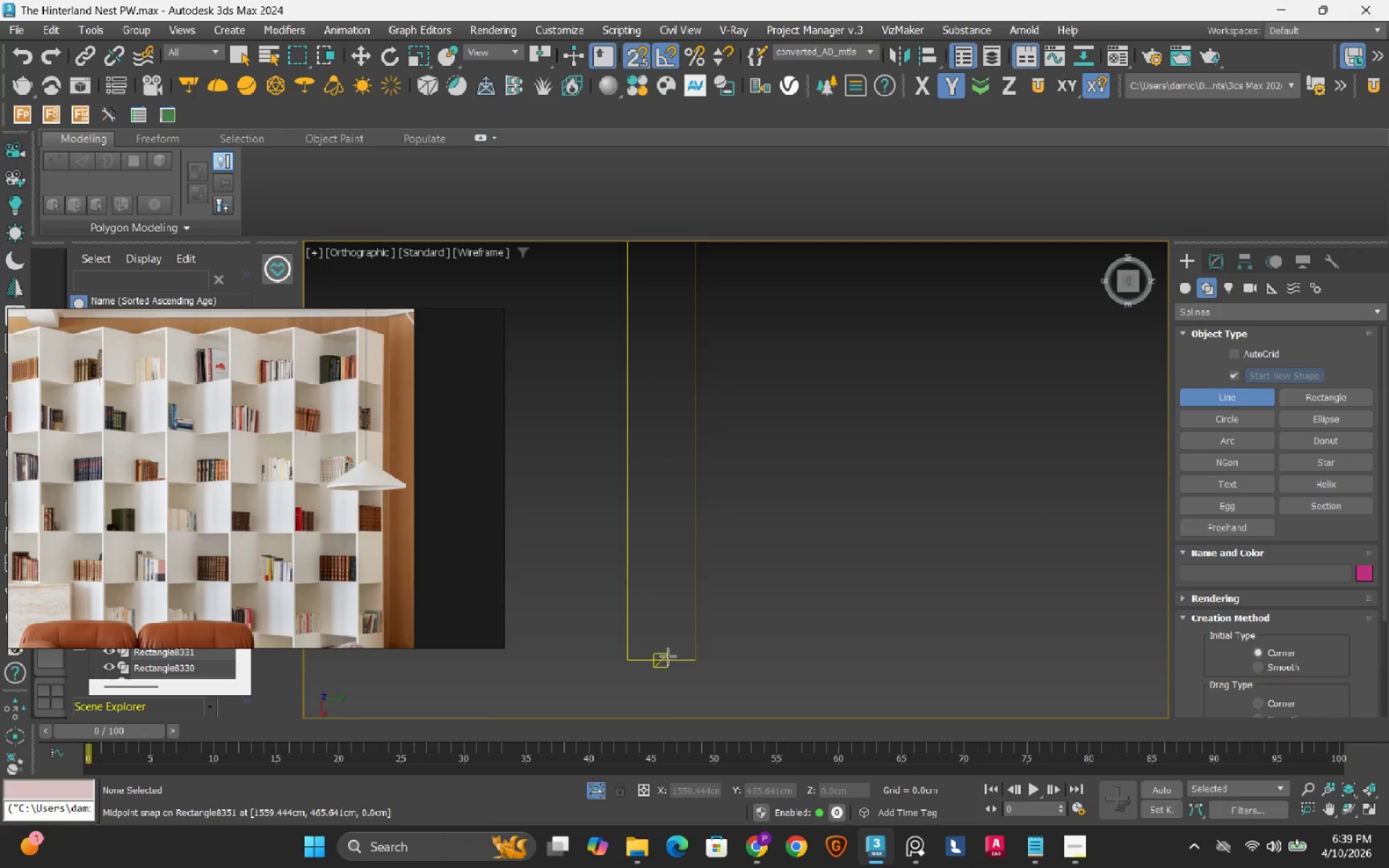 
left_click([667, 658])
 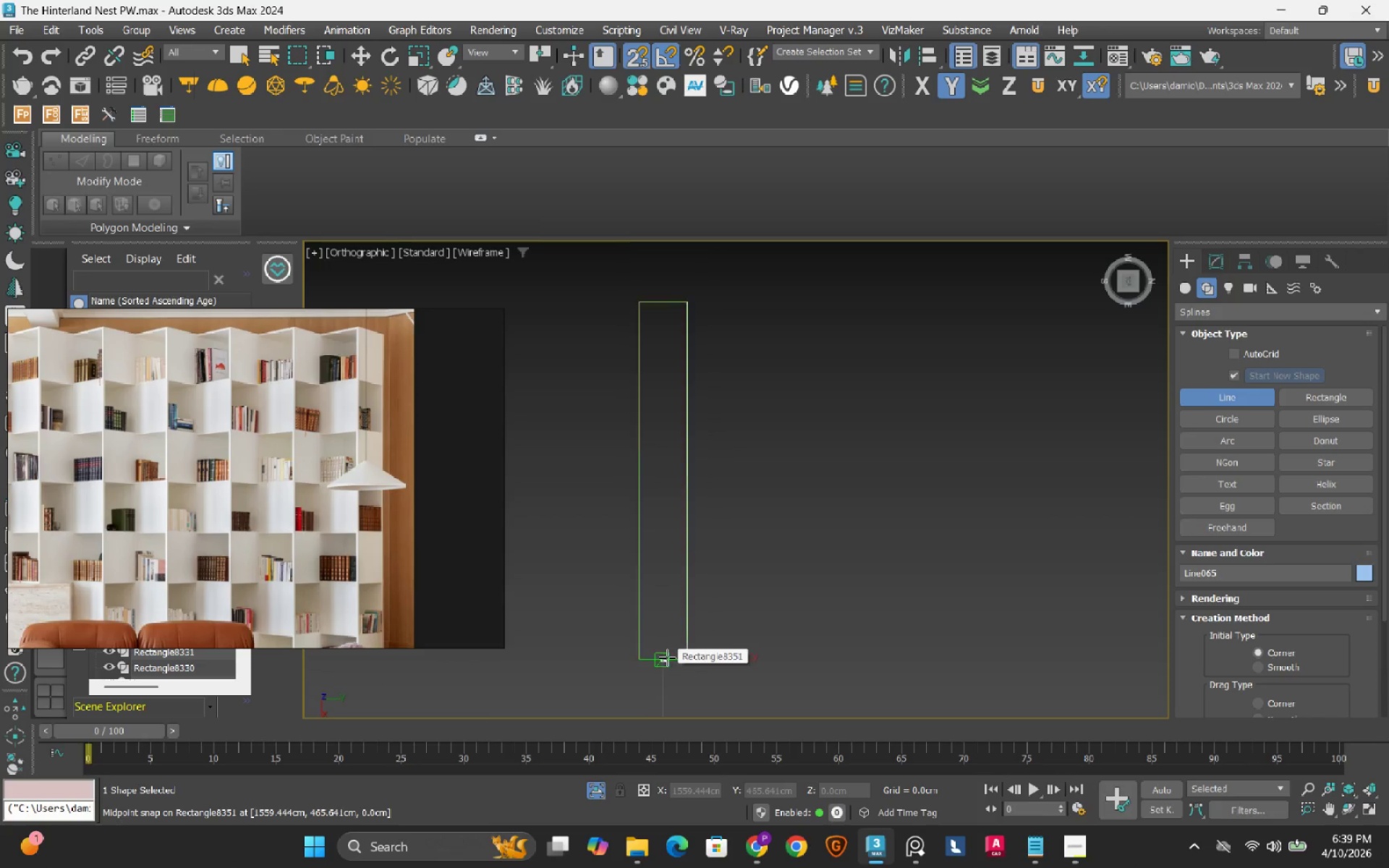 
scroll: coordinate [667, 658], scroll_direction: down, amount: 2.0
 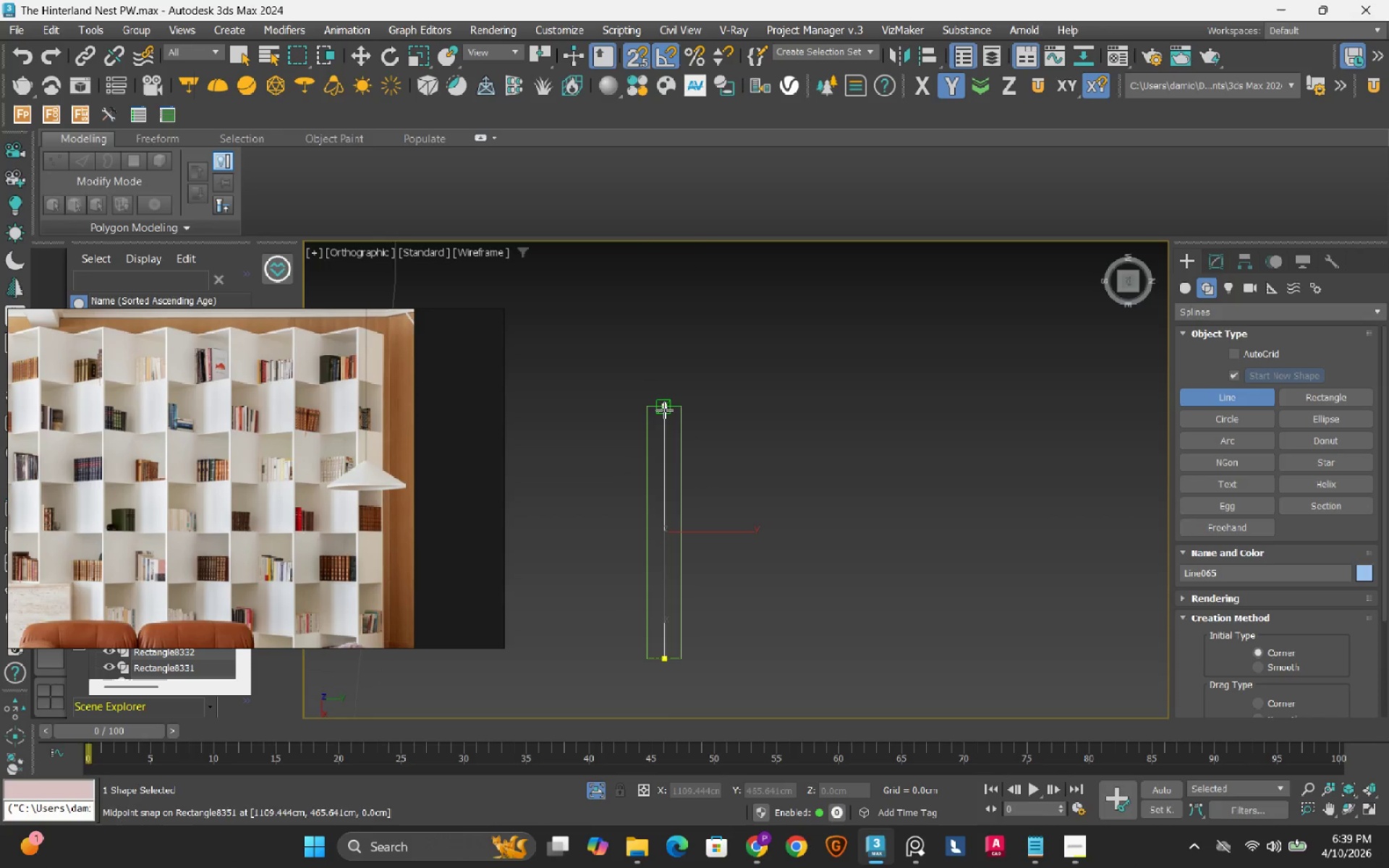 
left_click([664, 407])
 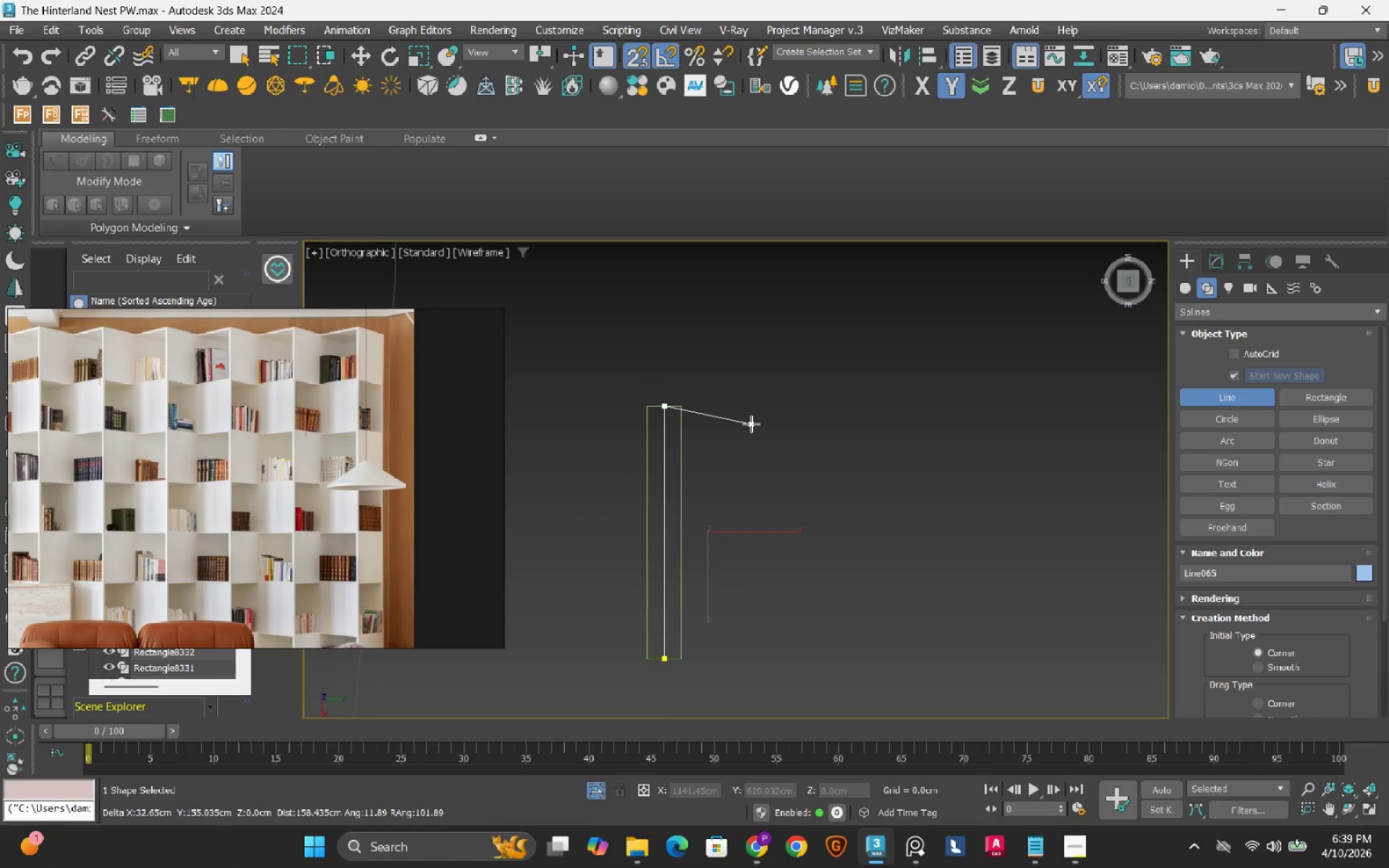 
right_click([751, 424])
 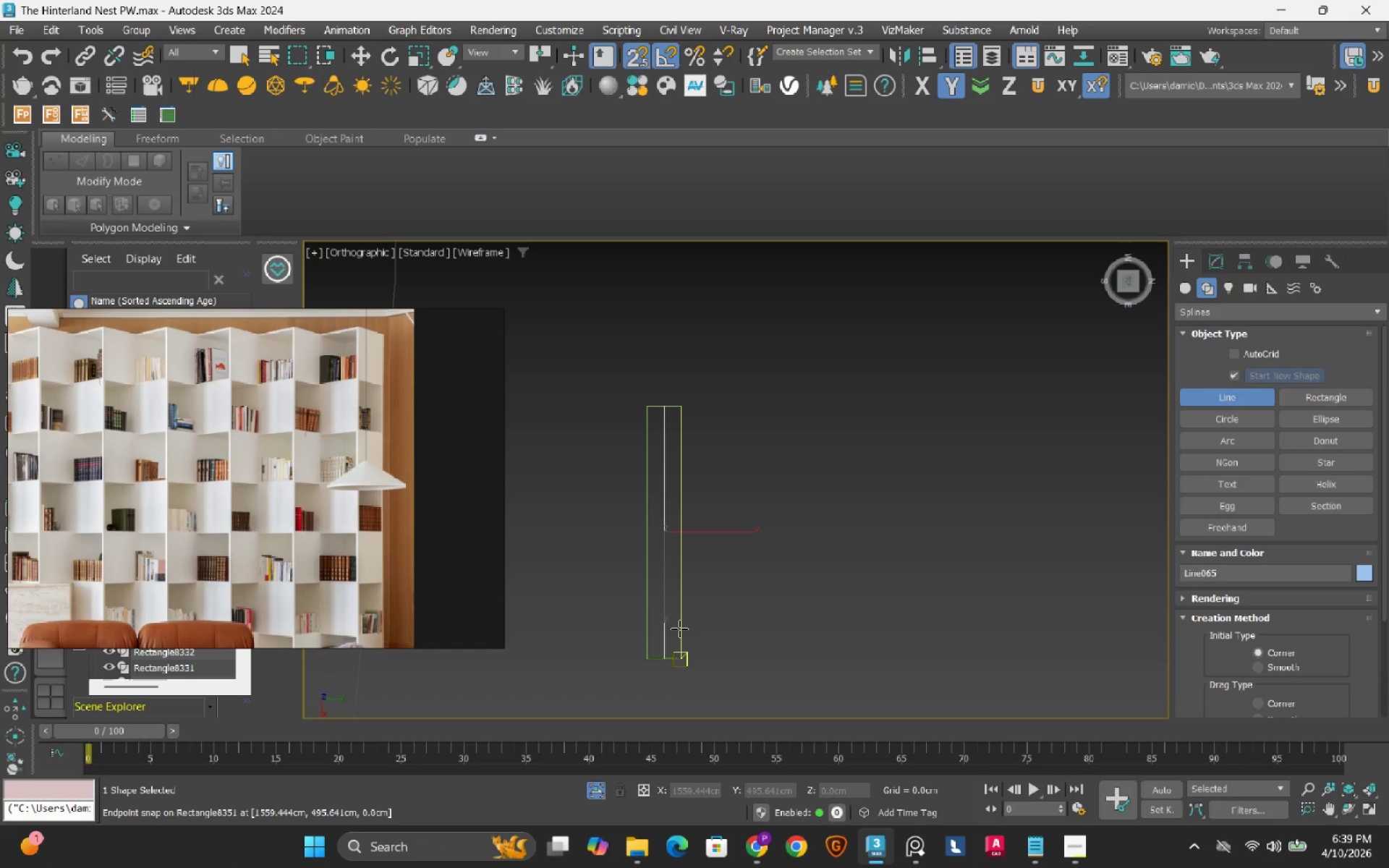 
scroll: coordinate [663, 657], scroll_direction: up, amount: 4.0
 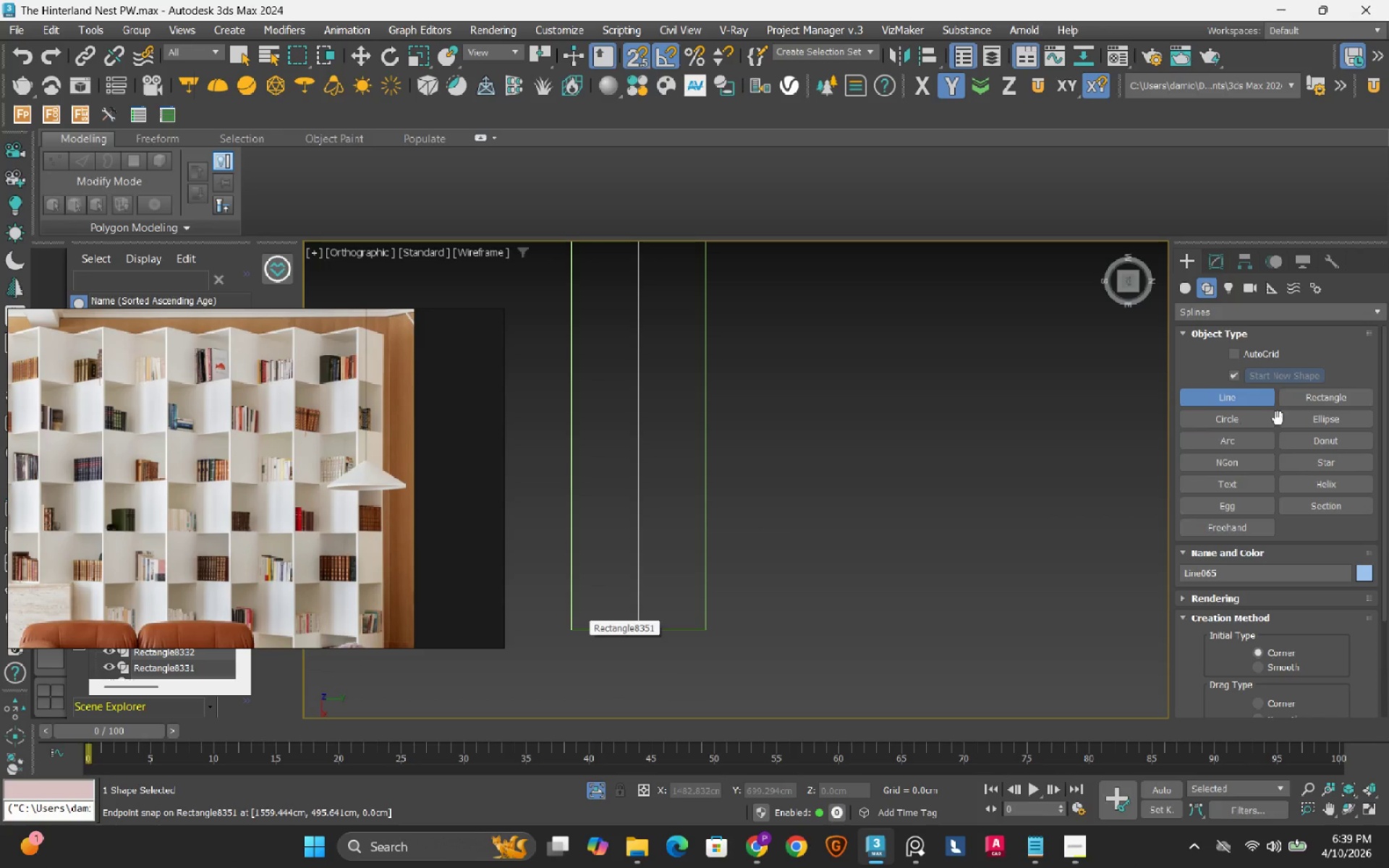 
left_click([1305, 392])
 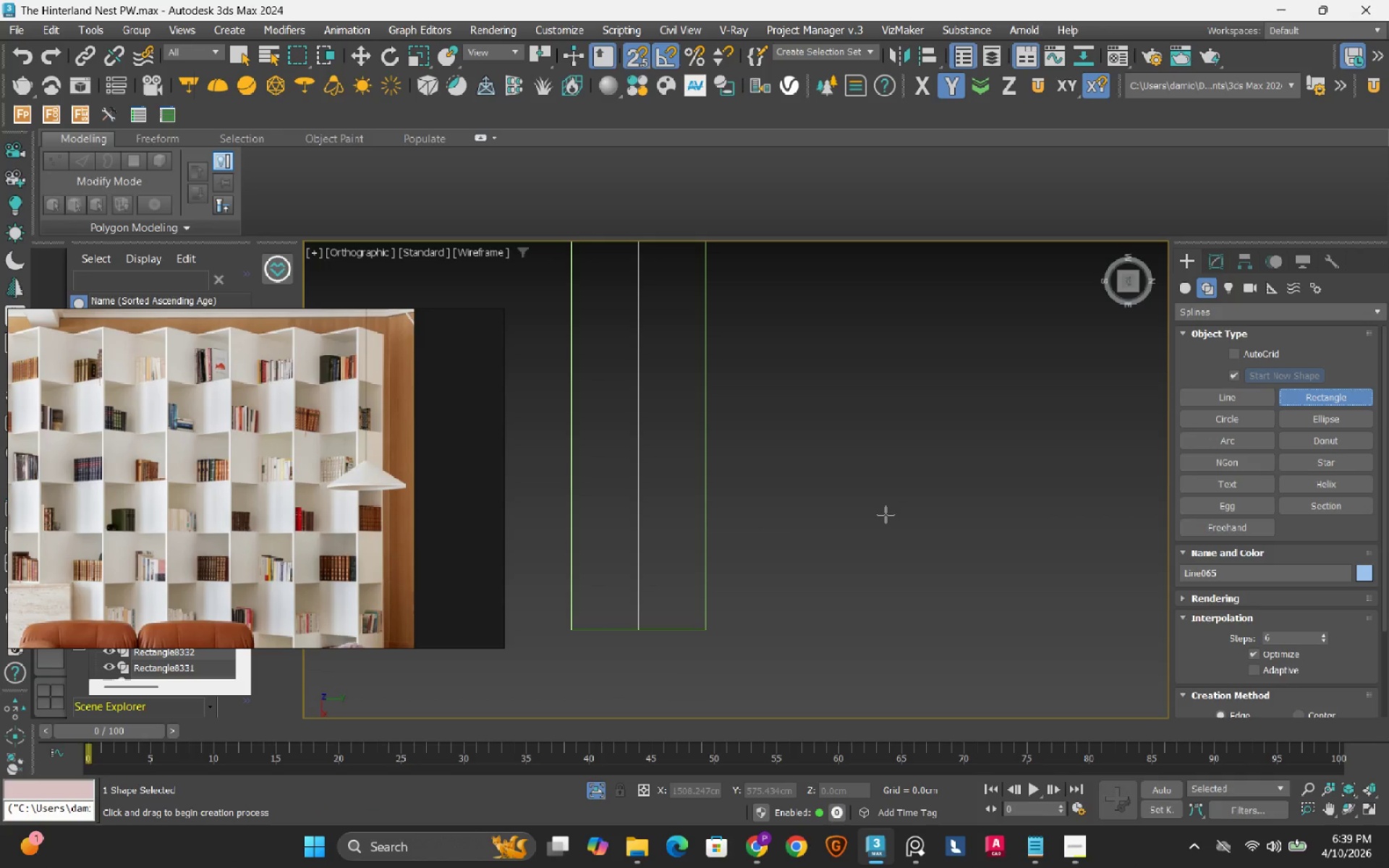 
key(S)
 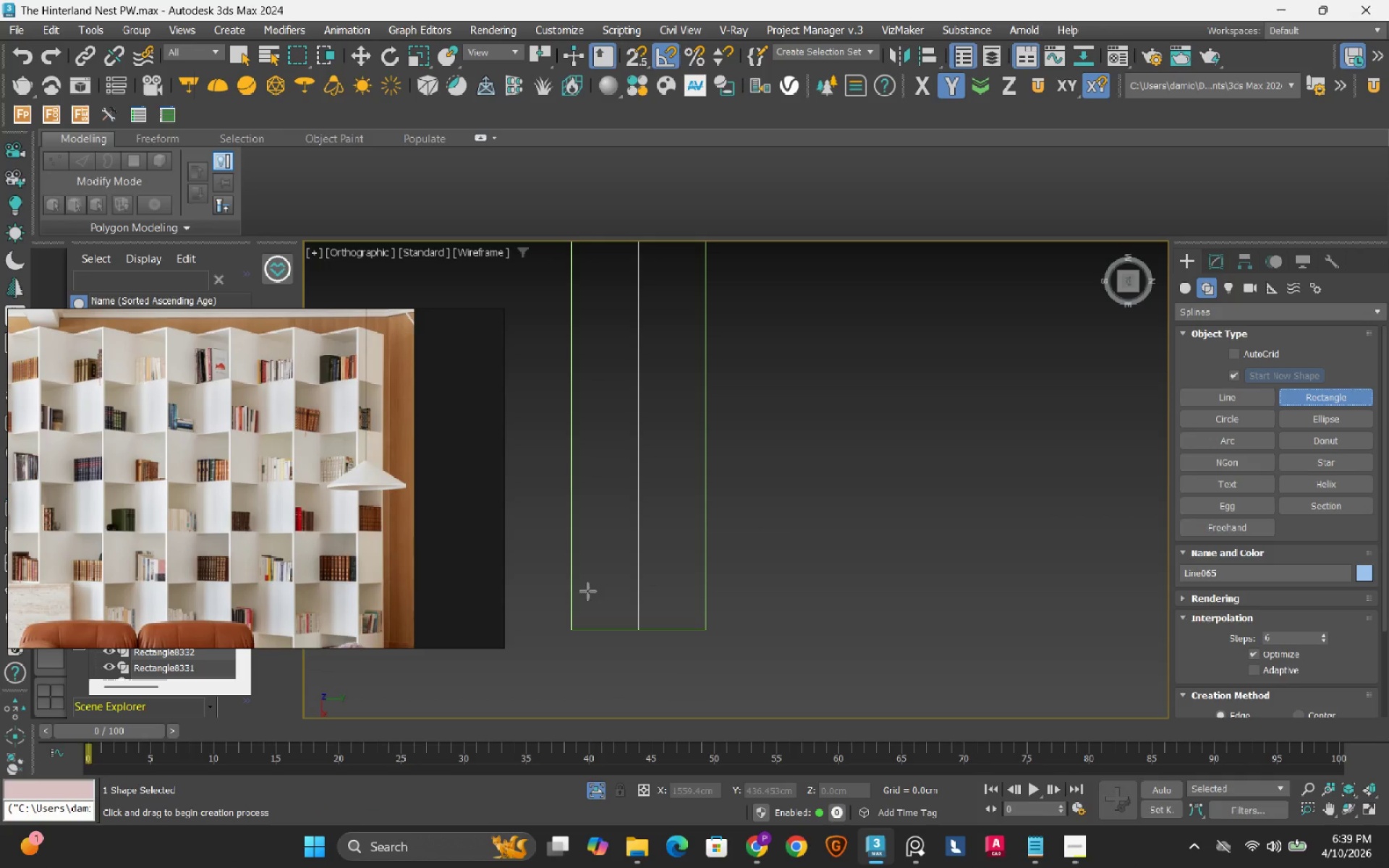 
key(S)
 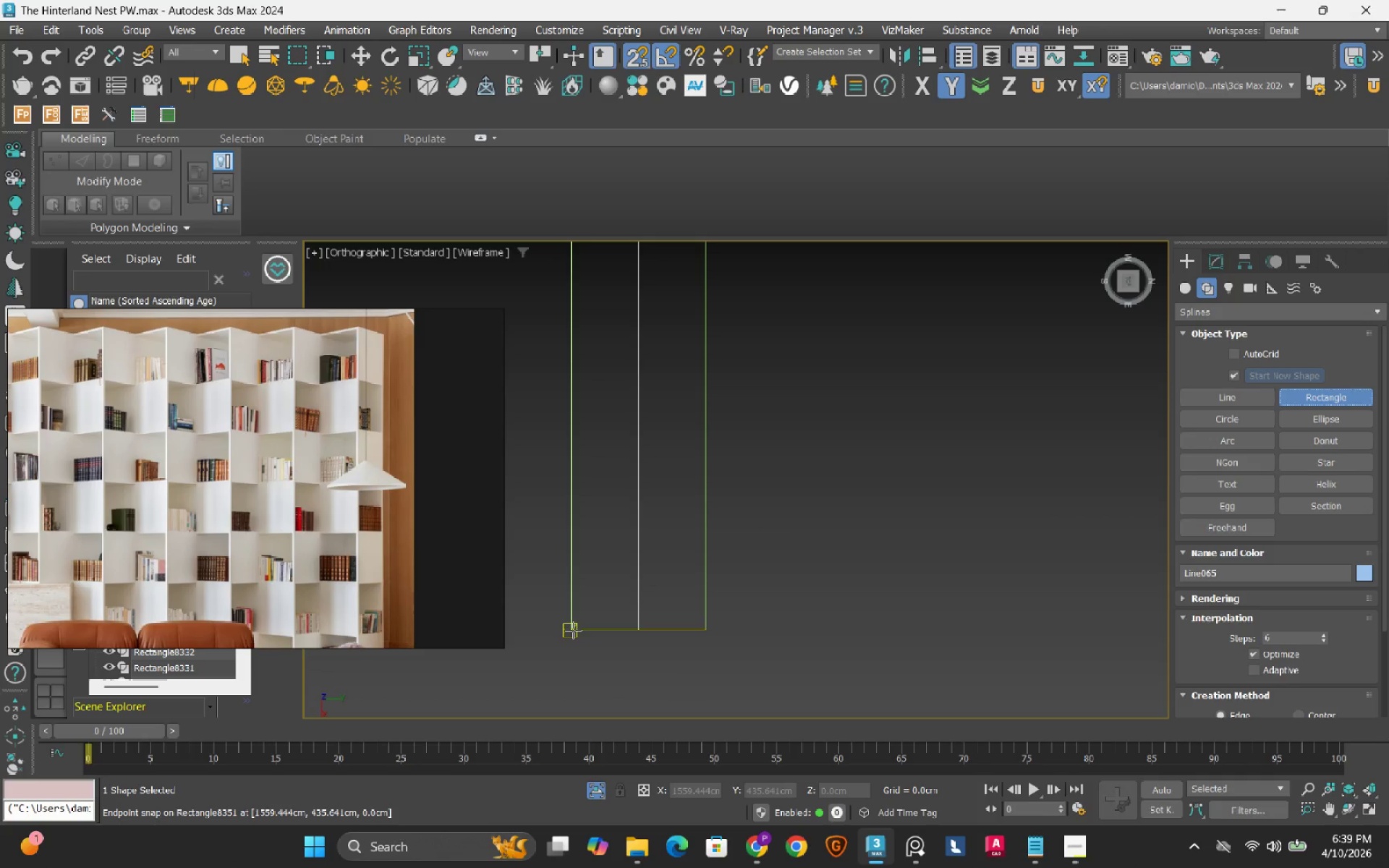 
left_click_drag(start_coordinate=[573, 630], to_coordinate=[708, 427])
 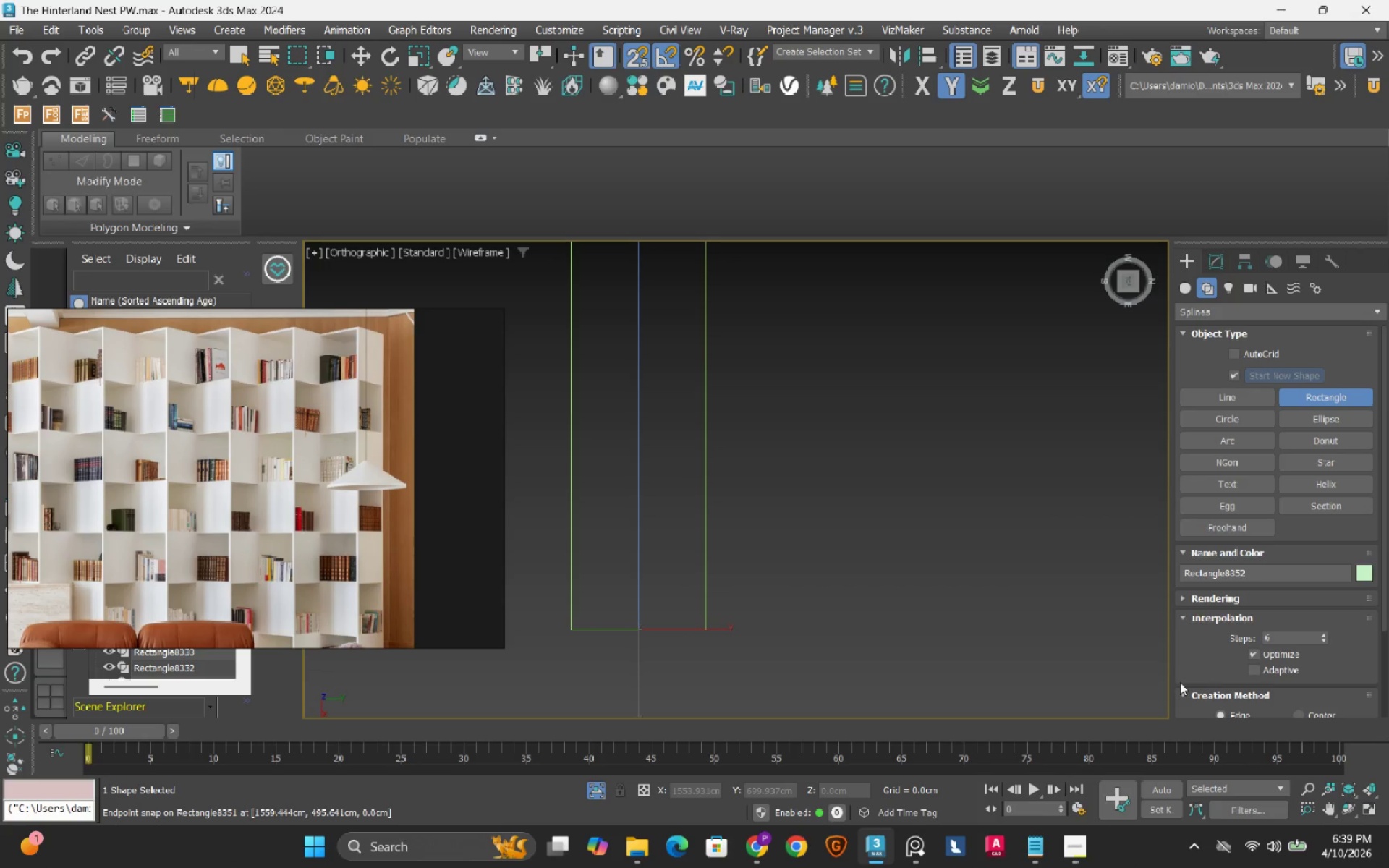 
scroll: coordinate [1195, 662], scroll_direction: down, amount: 7.0
 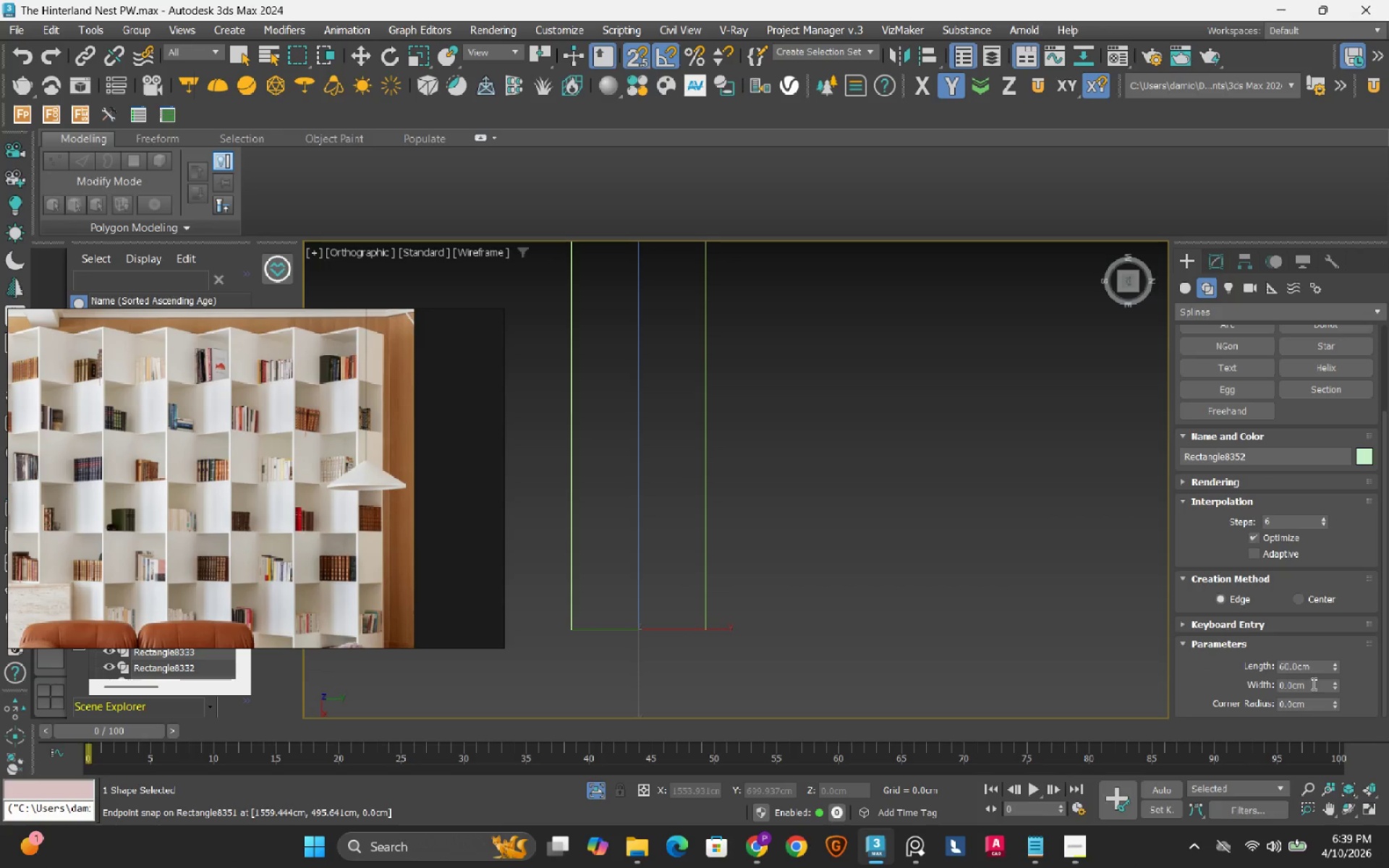 
double_click([1312, 684])
 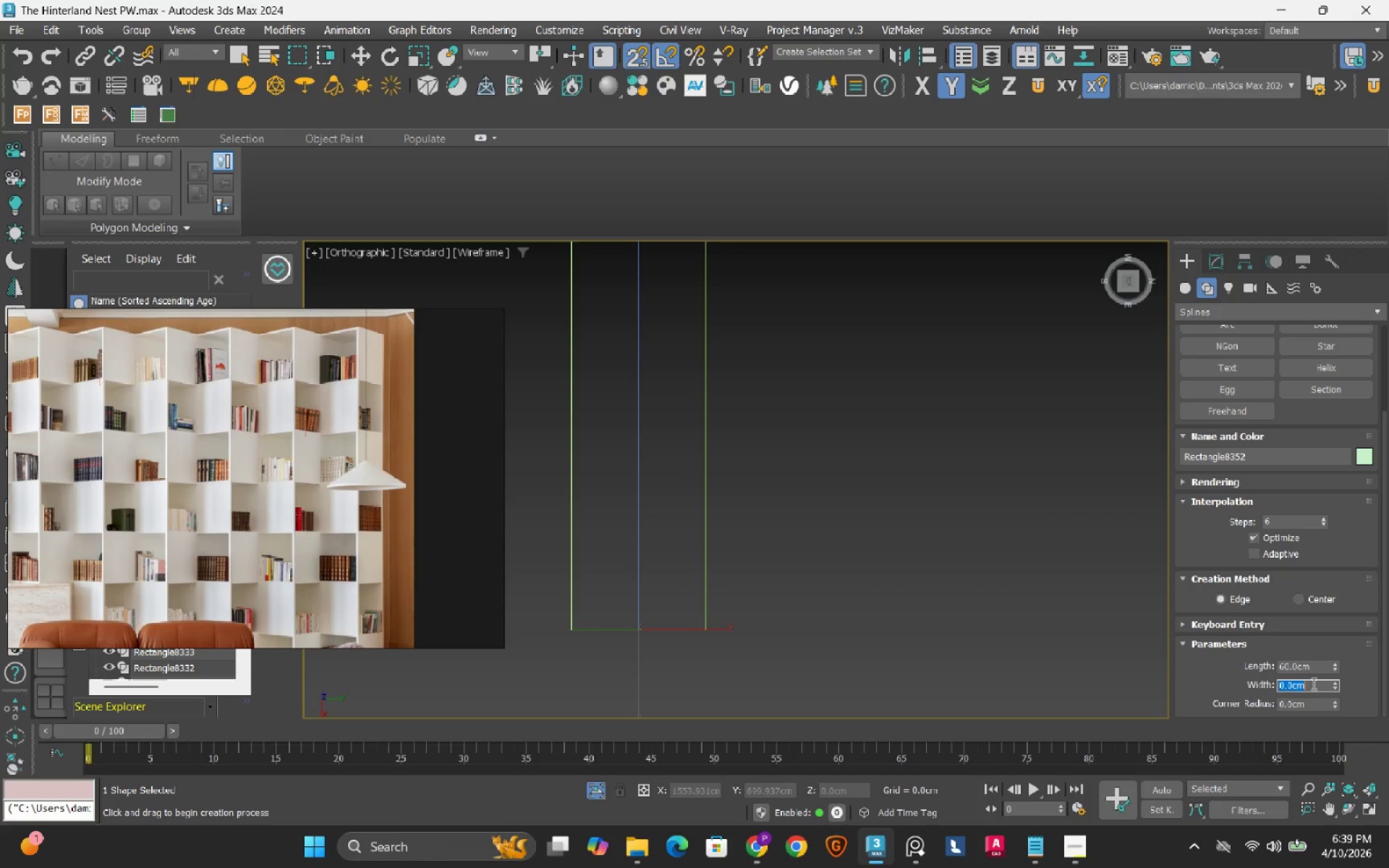 
key(Numpad4)
 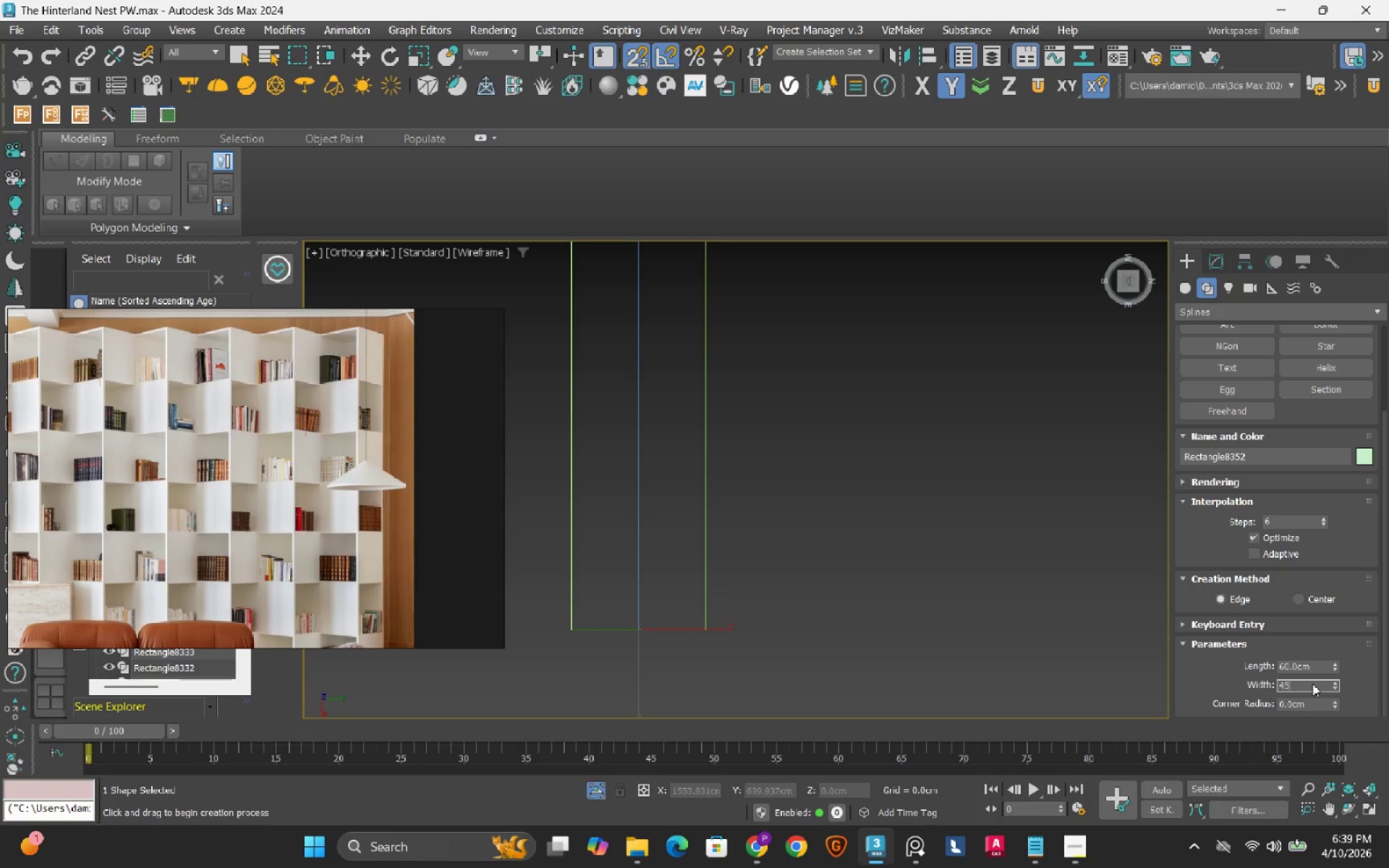 
key(Numpad5)
 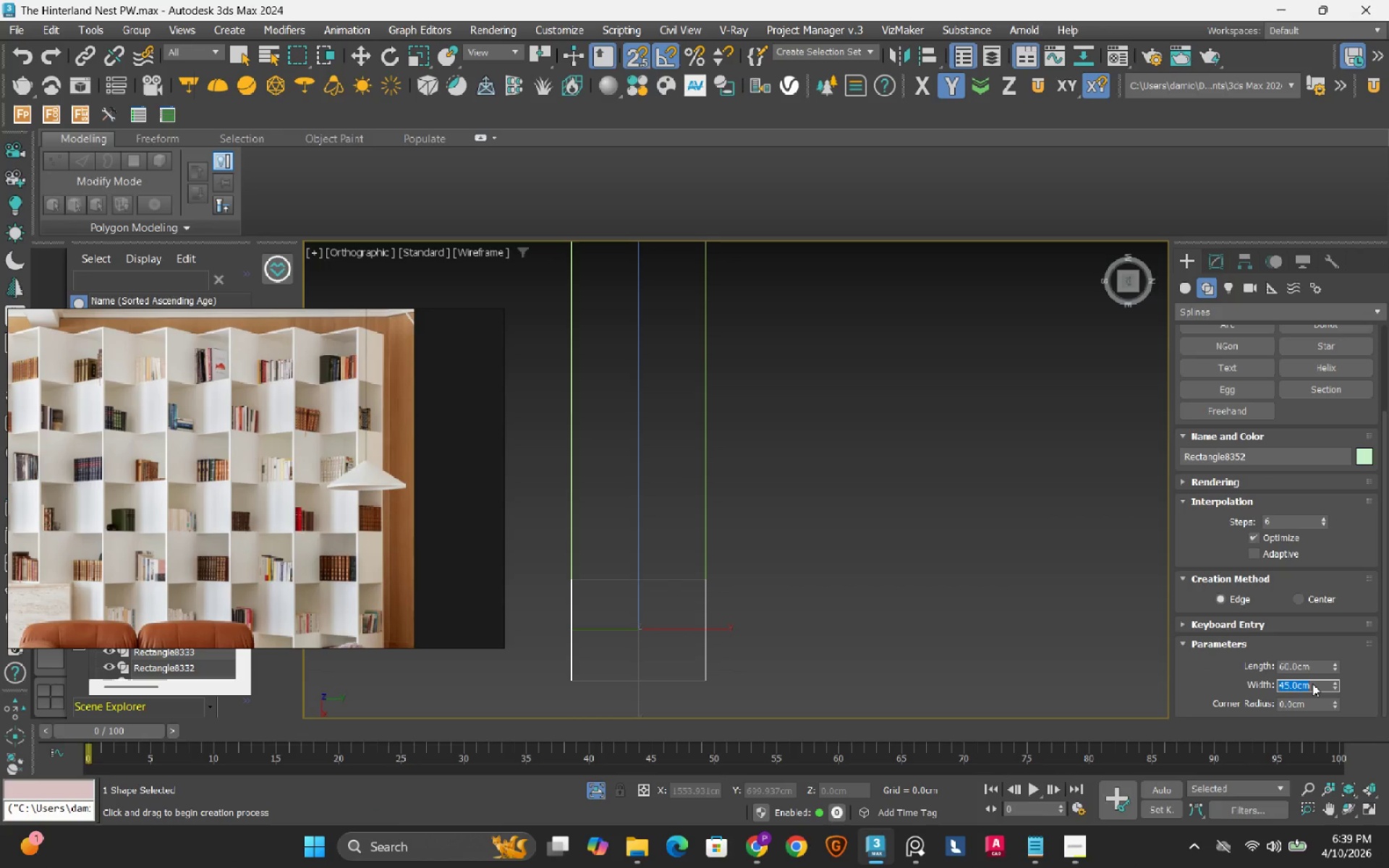 
key(NumpadEnter)
 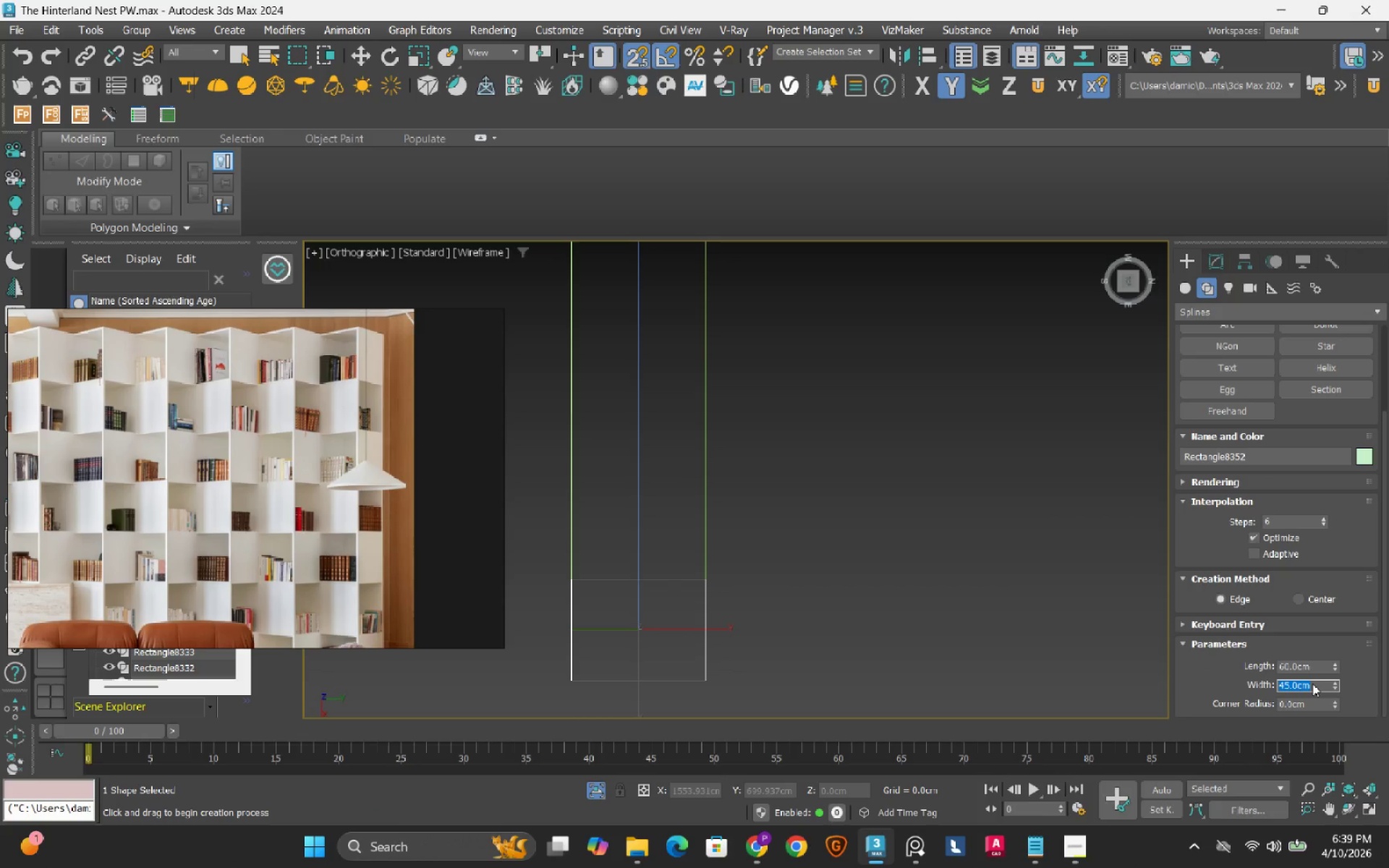 
wait(8.72)
 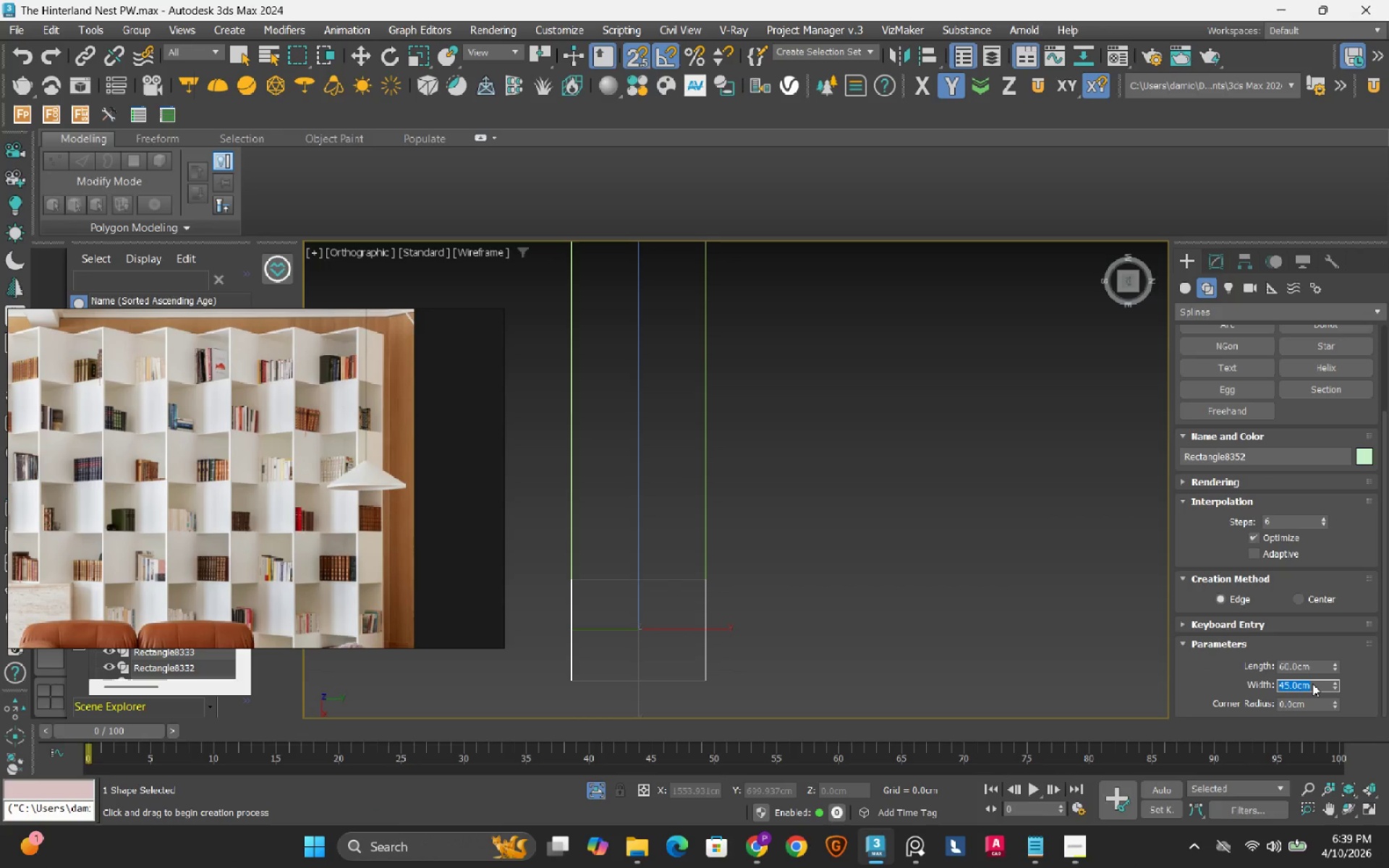 
key(Numpad3)
 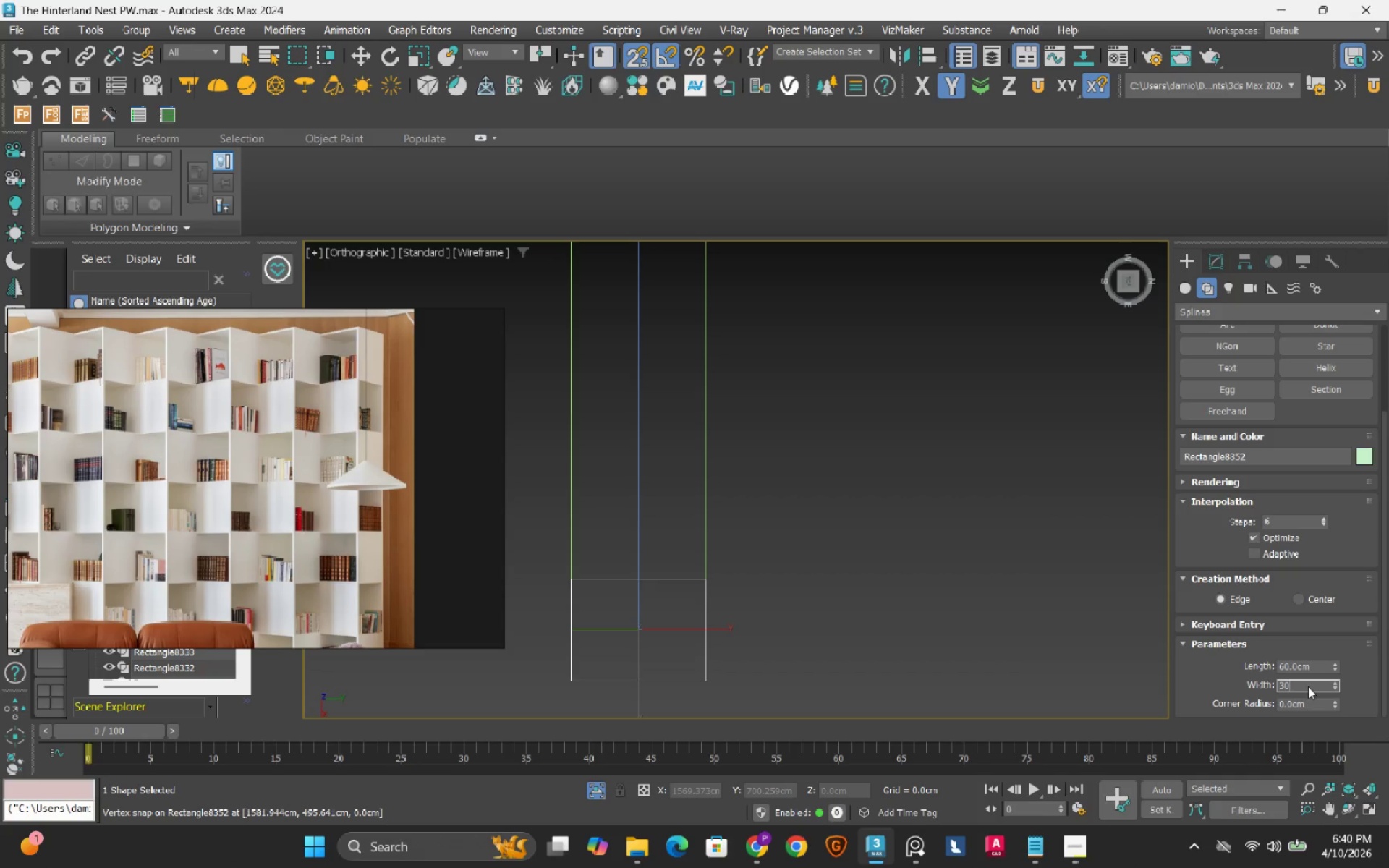 
key(Numpad0)
 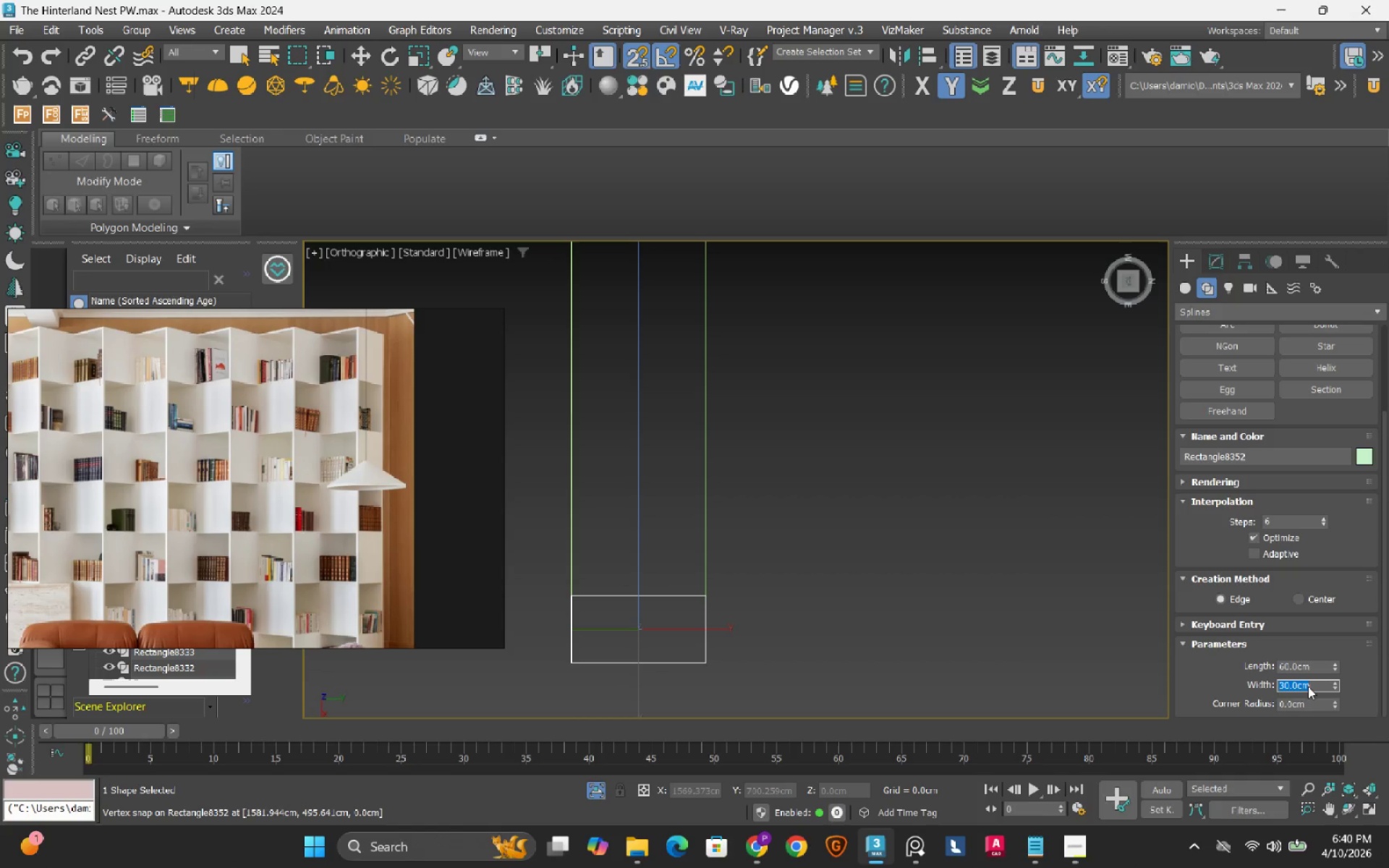 
key(NumpadEnter)
 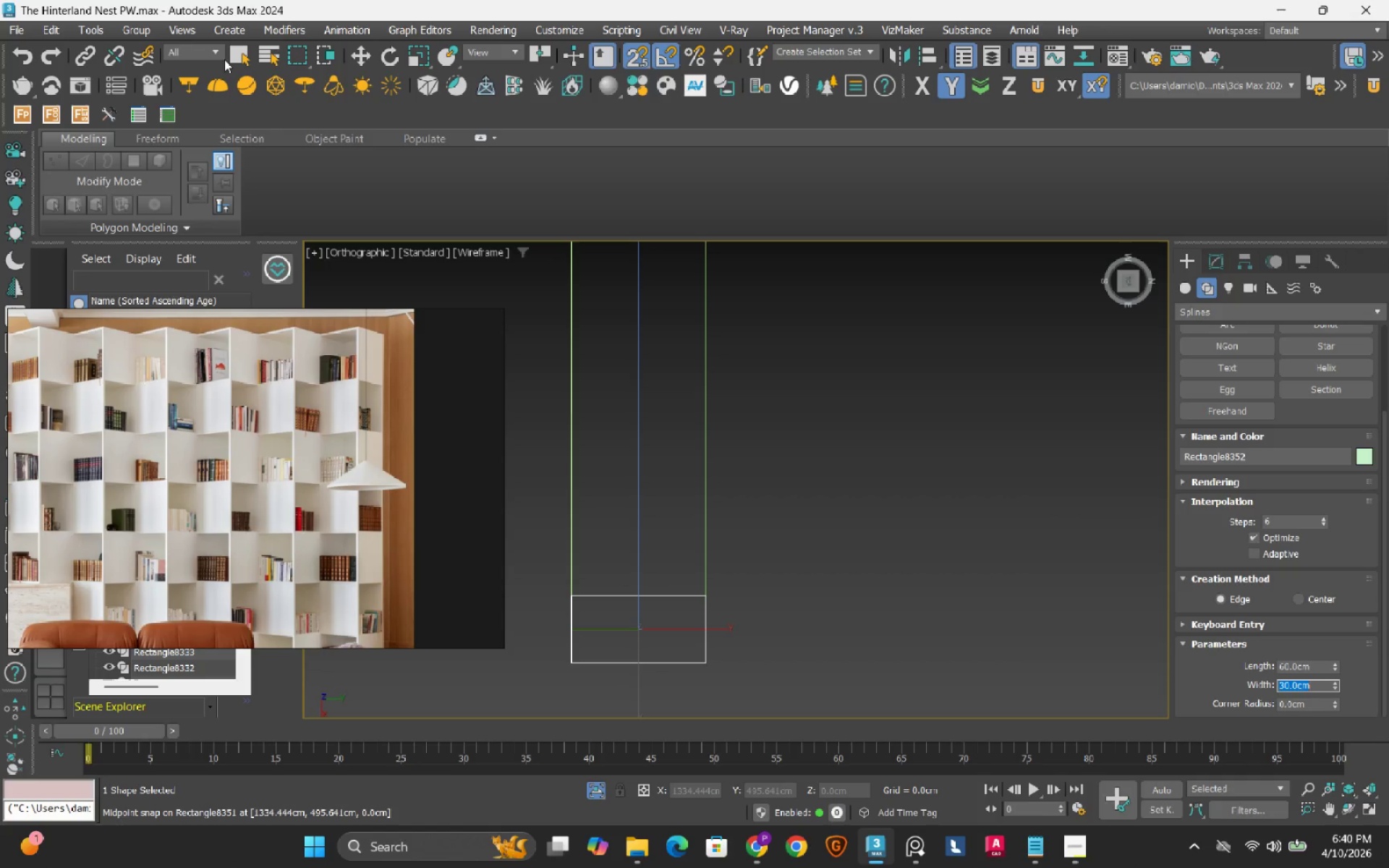 
left_click([363, 57])
 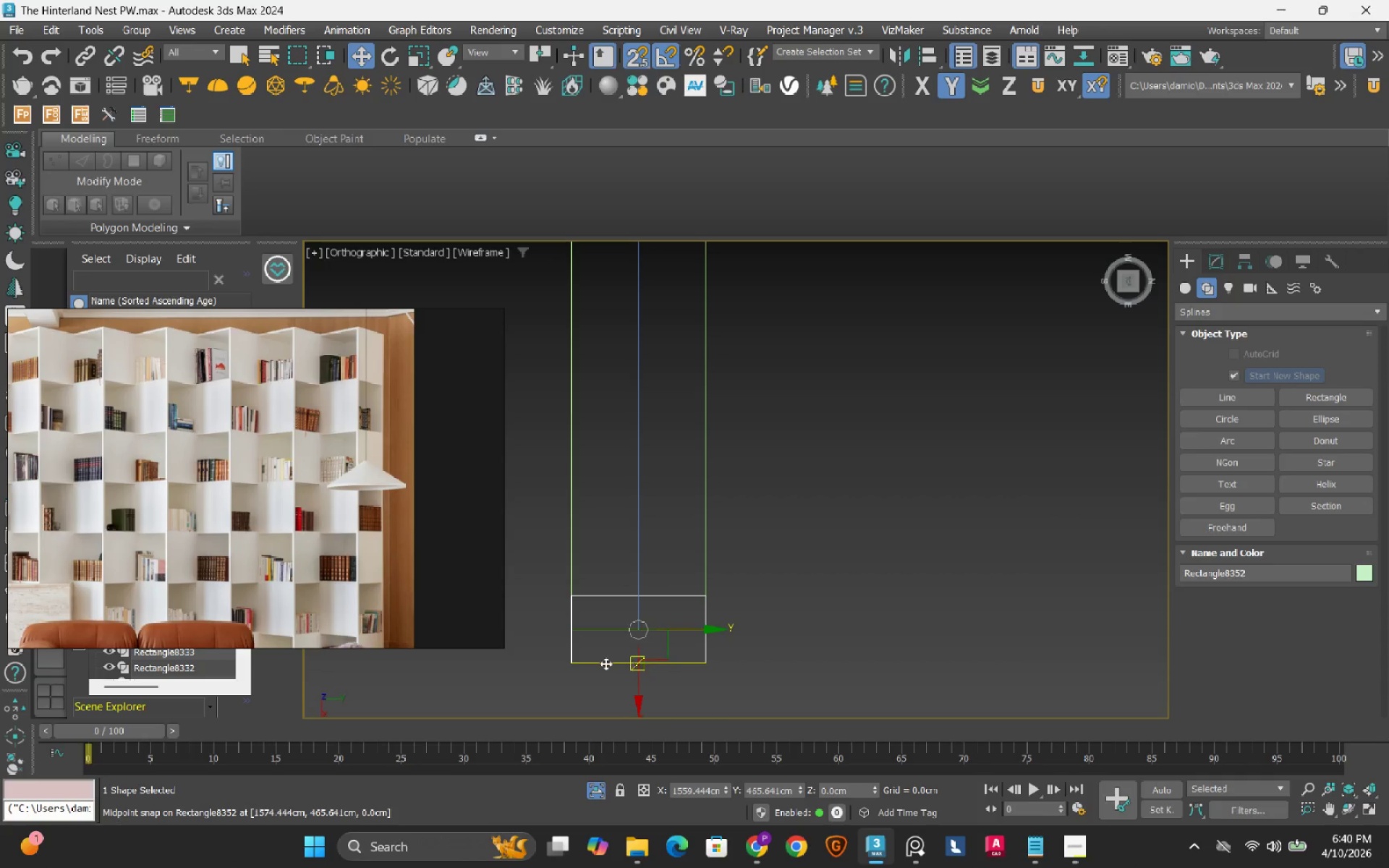 
left_click_drag(start_coordinate=[600, 663], to_coordinate=[576, 624])
 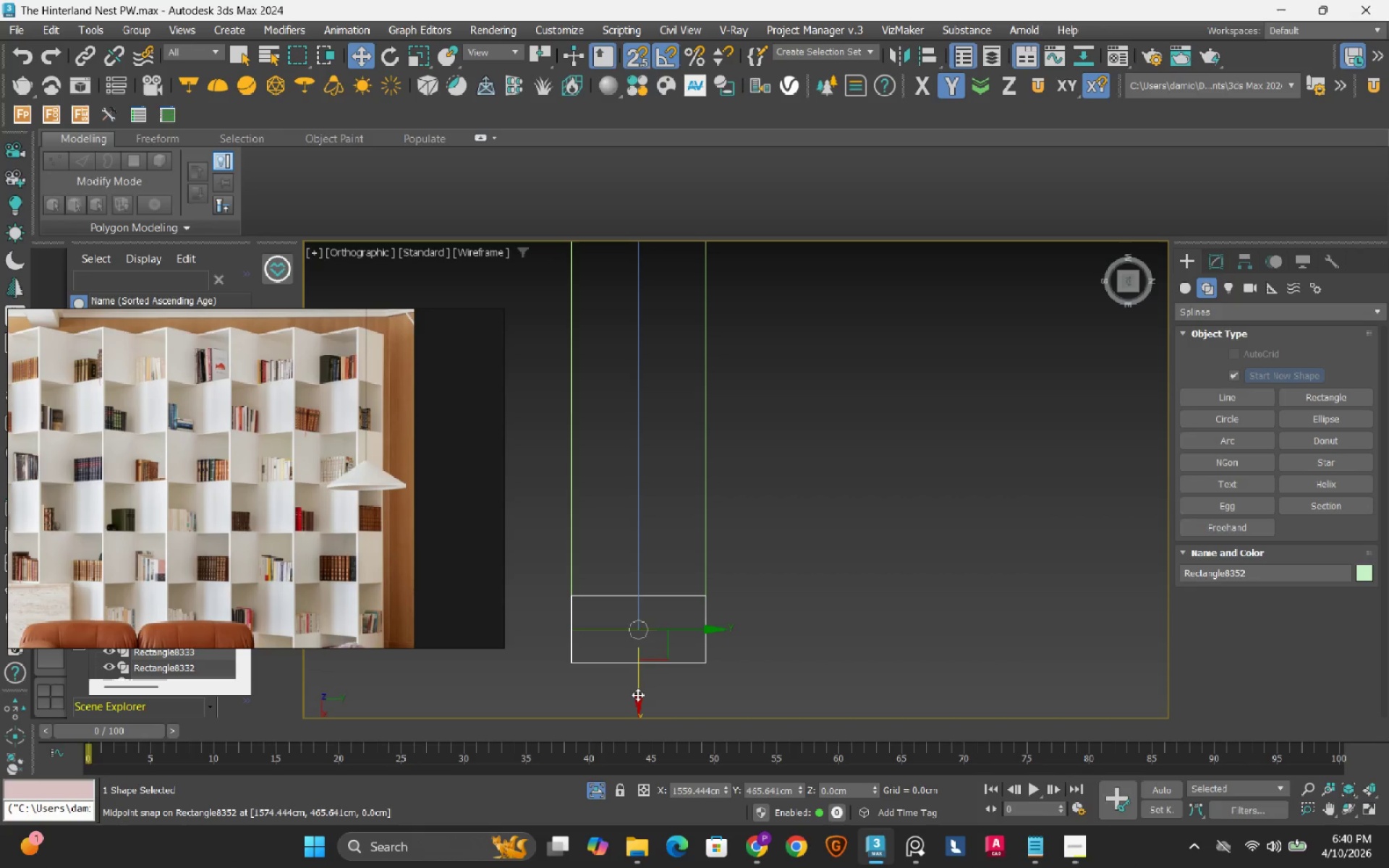 
left_click_drag(start_coordinate=[637, 694], to_coordinate=[635, 690])
 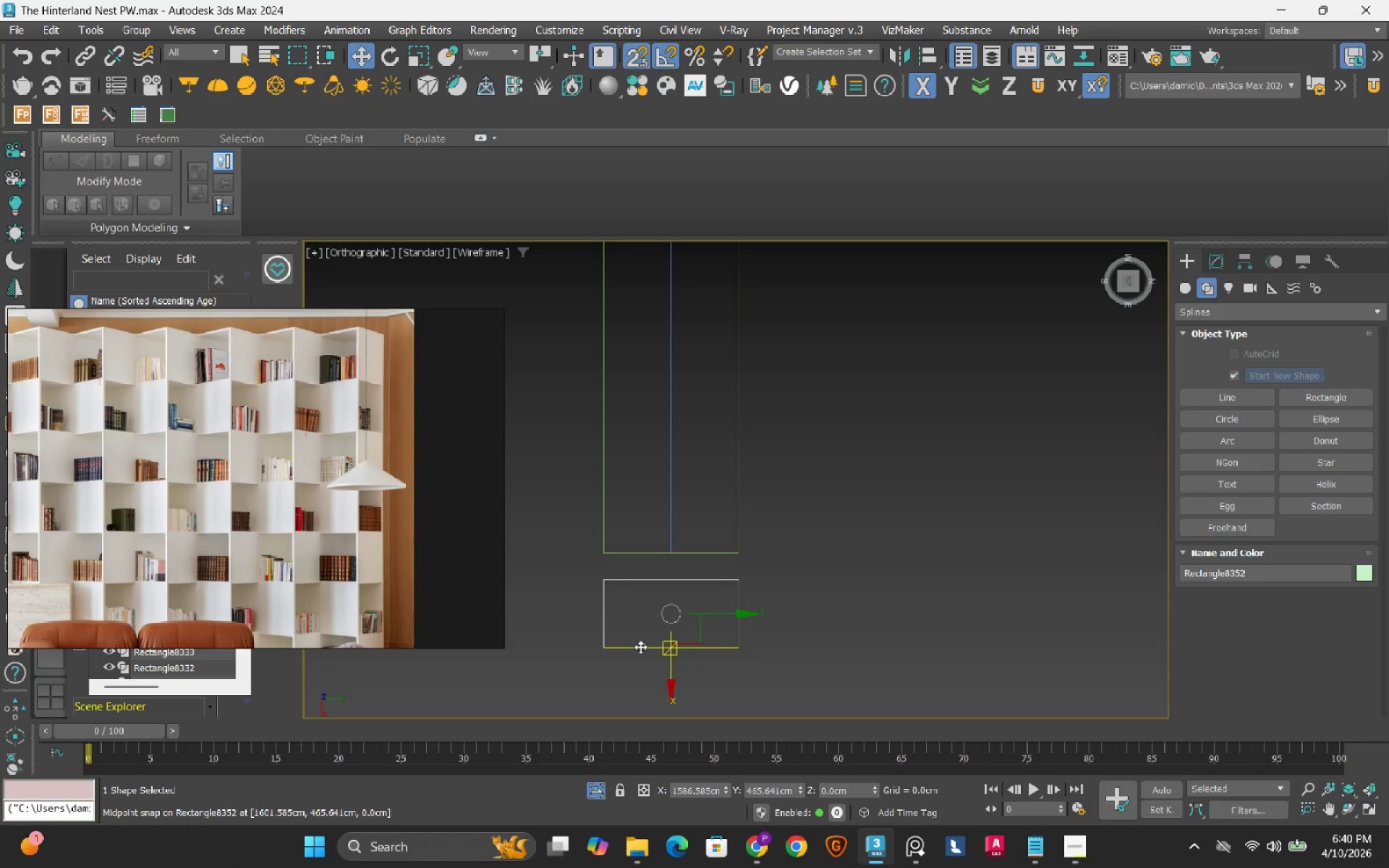 
left_click_drag(start_coordinate=[640, 647], to_coordinate=[648, 557])
 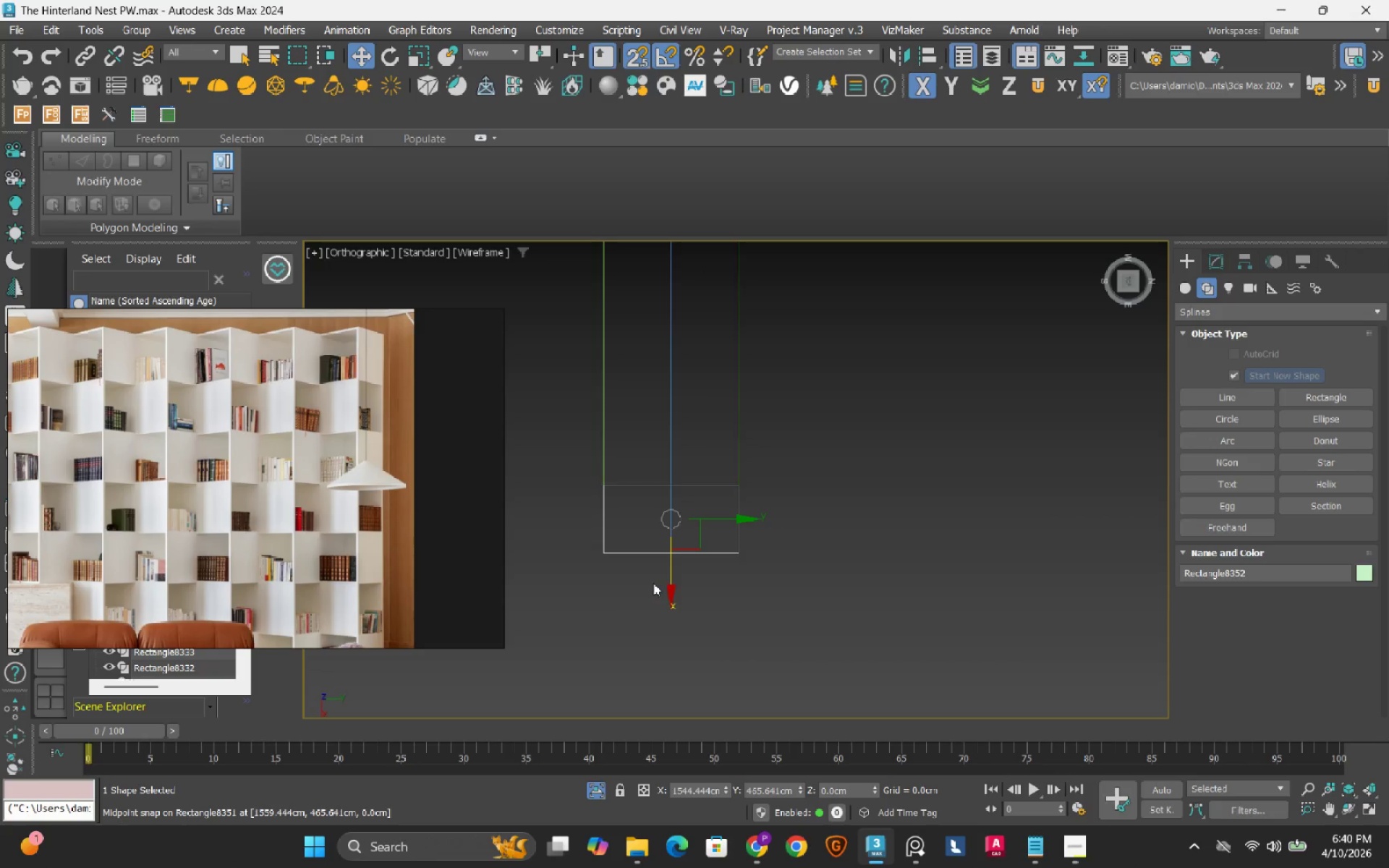 
key(S)
 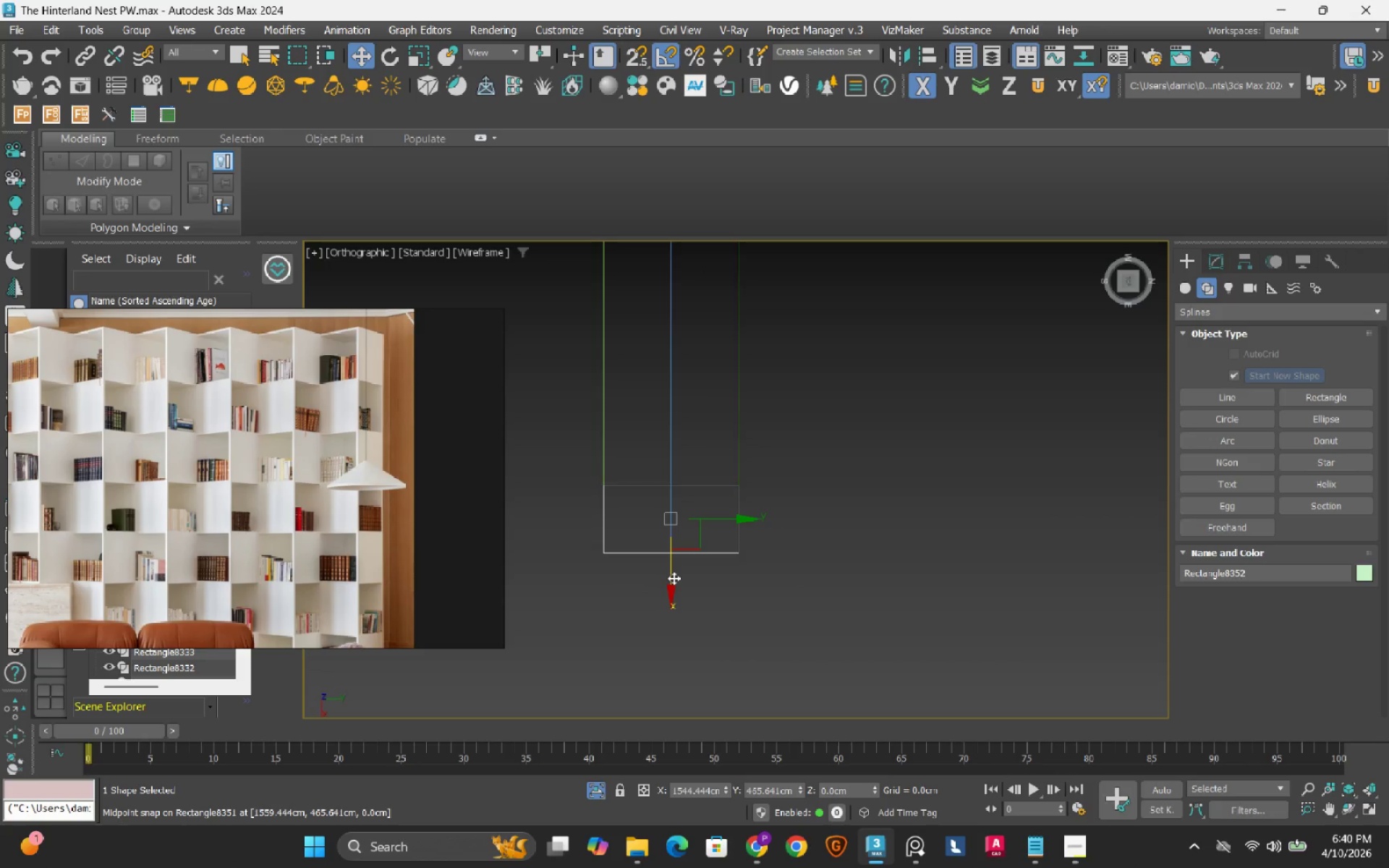 
hold_key(key=ShiftLeft, duration=0.92)
left_click_drag(start_coordinate=[674, 578], to_coordinate=[675, 495])
 